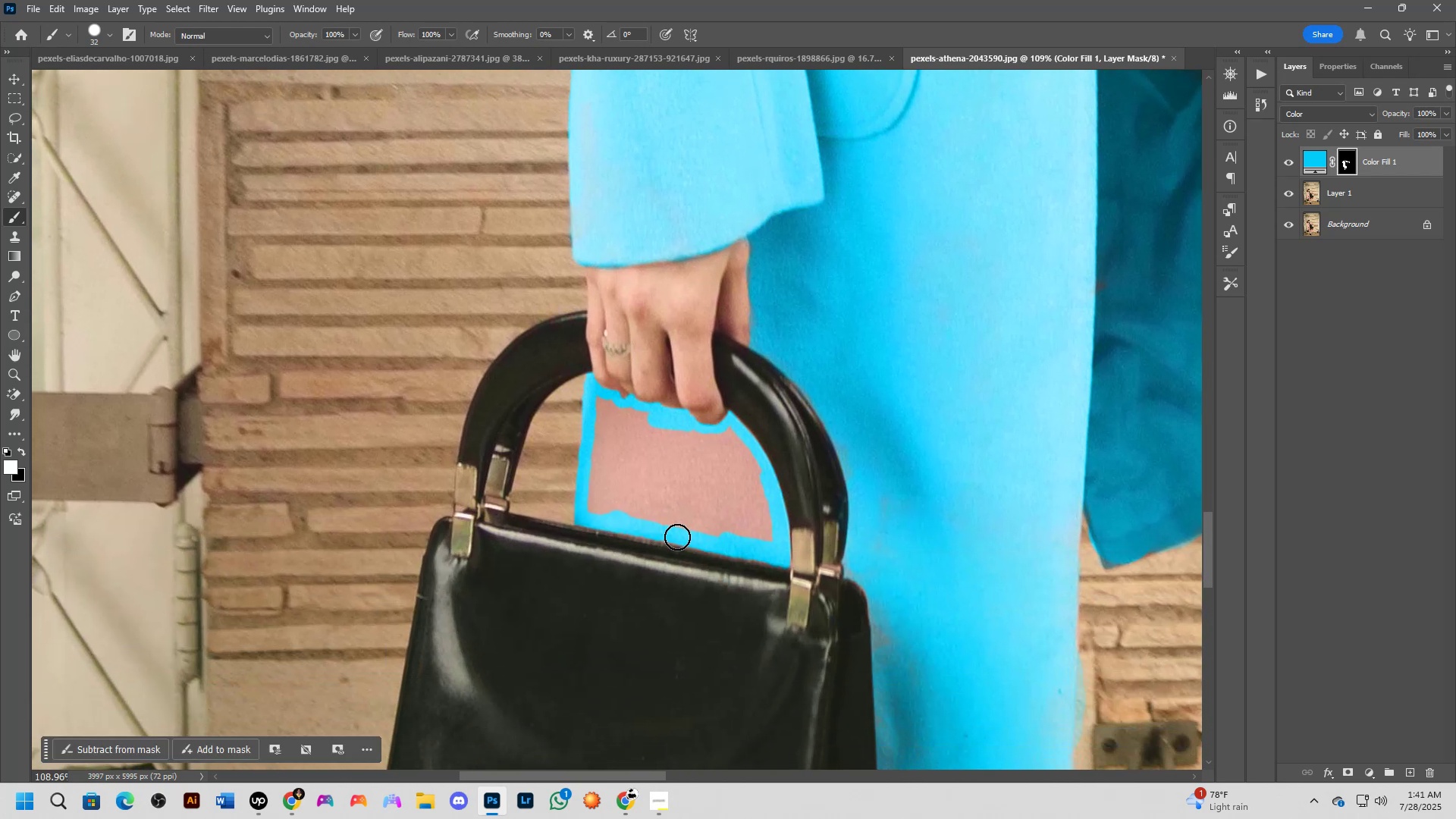 
scroll: coordinate [679, 529], scroll_direction: up, amount: 7.0
 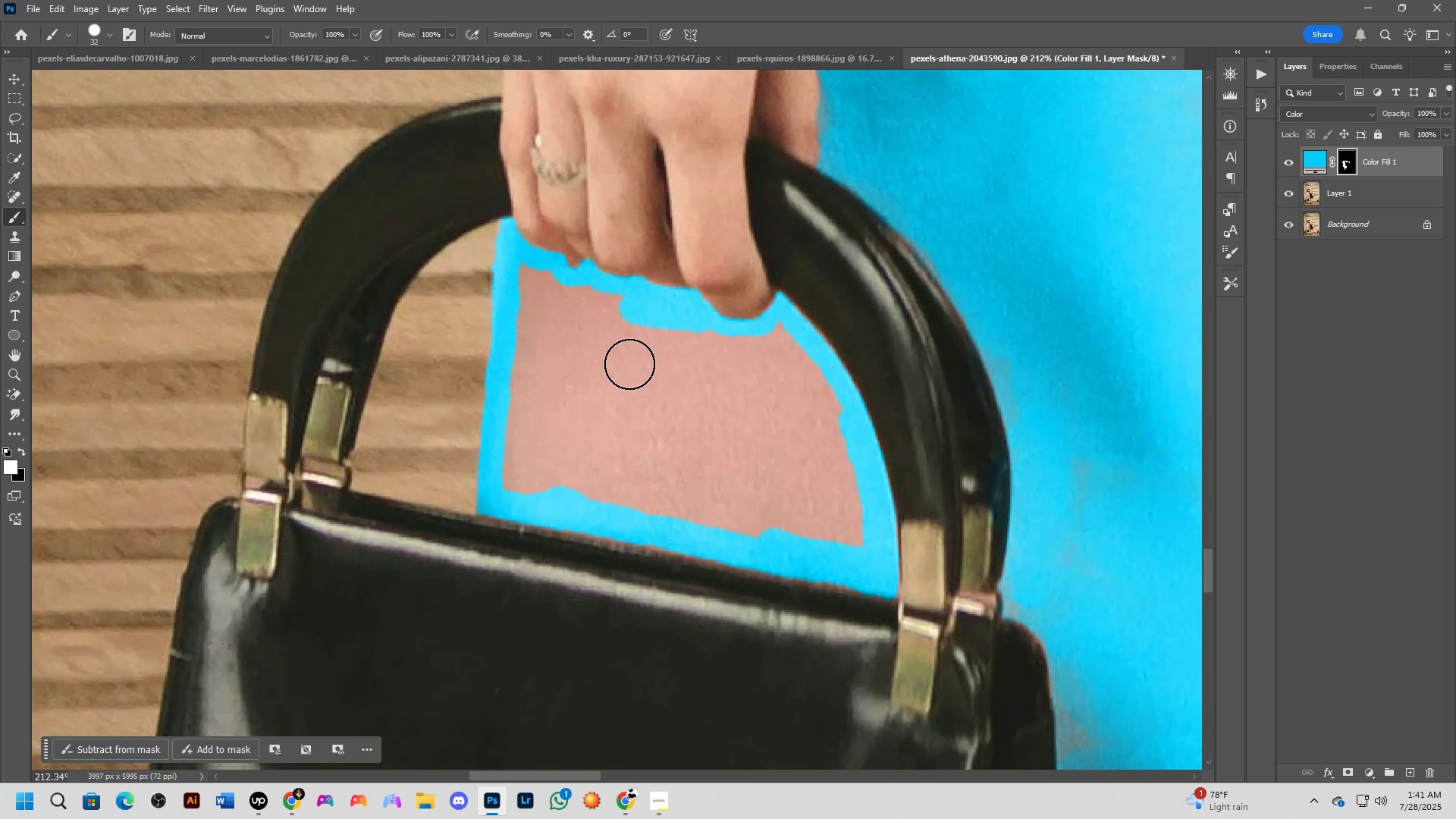 
hold_key(key=Space, duration=0.56)
 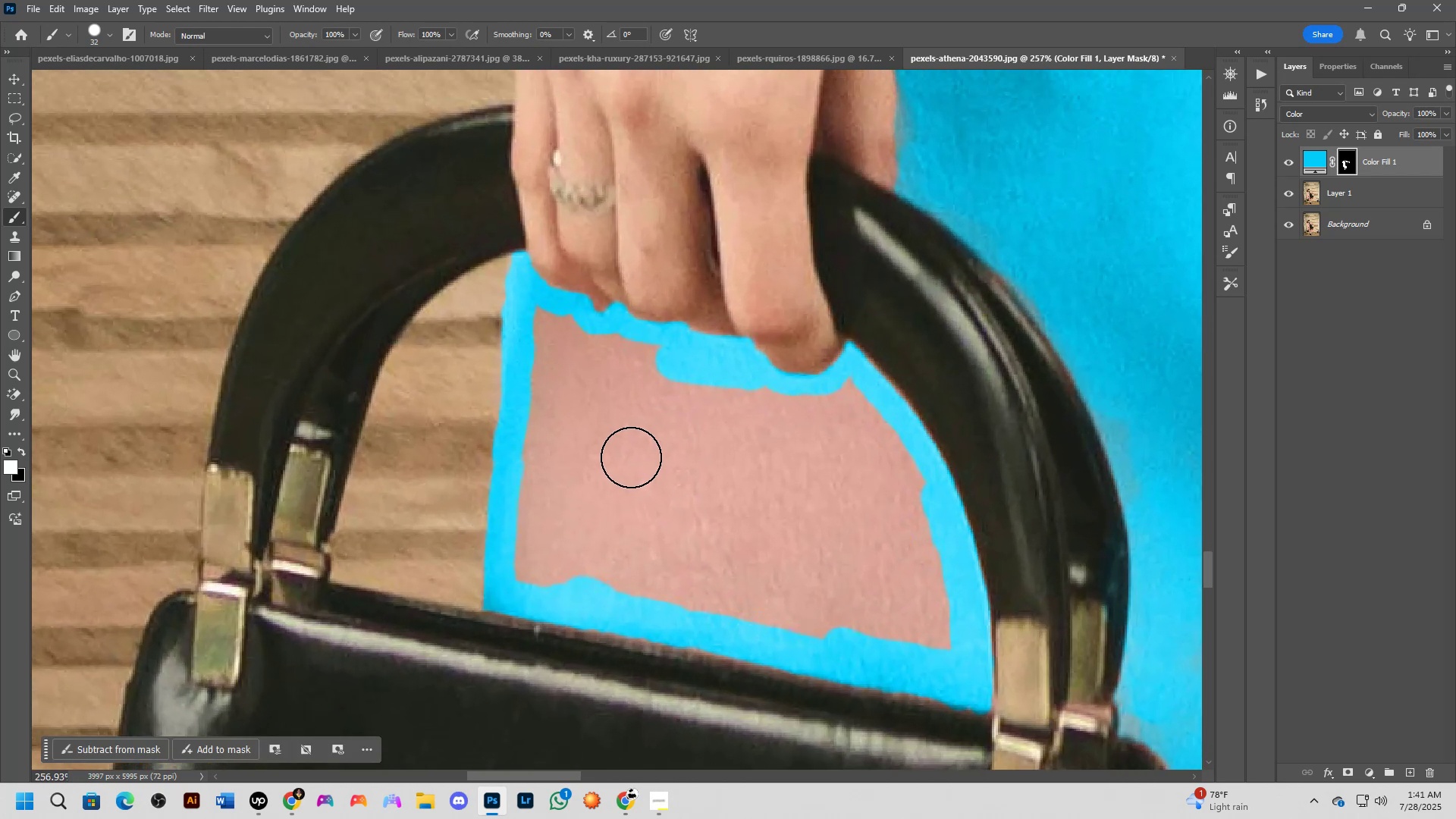 
left_click_drag(start_coordinate=[617, 366], to_coordinate=[648, 435])
 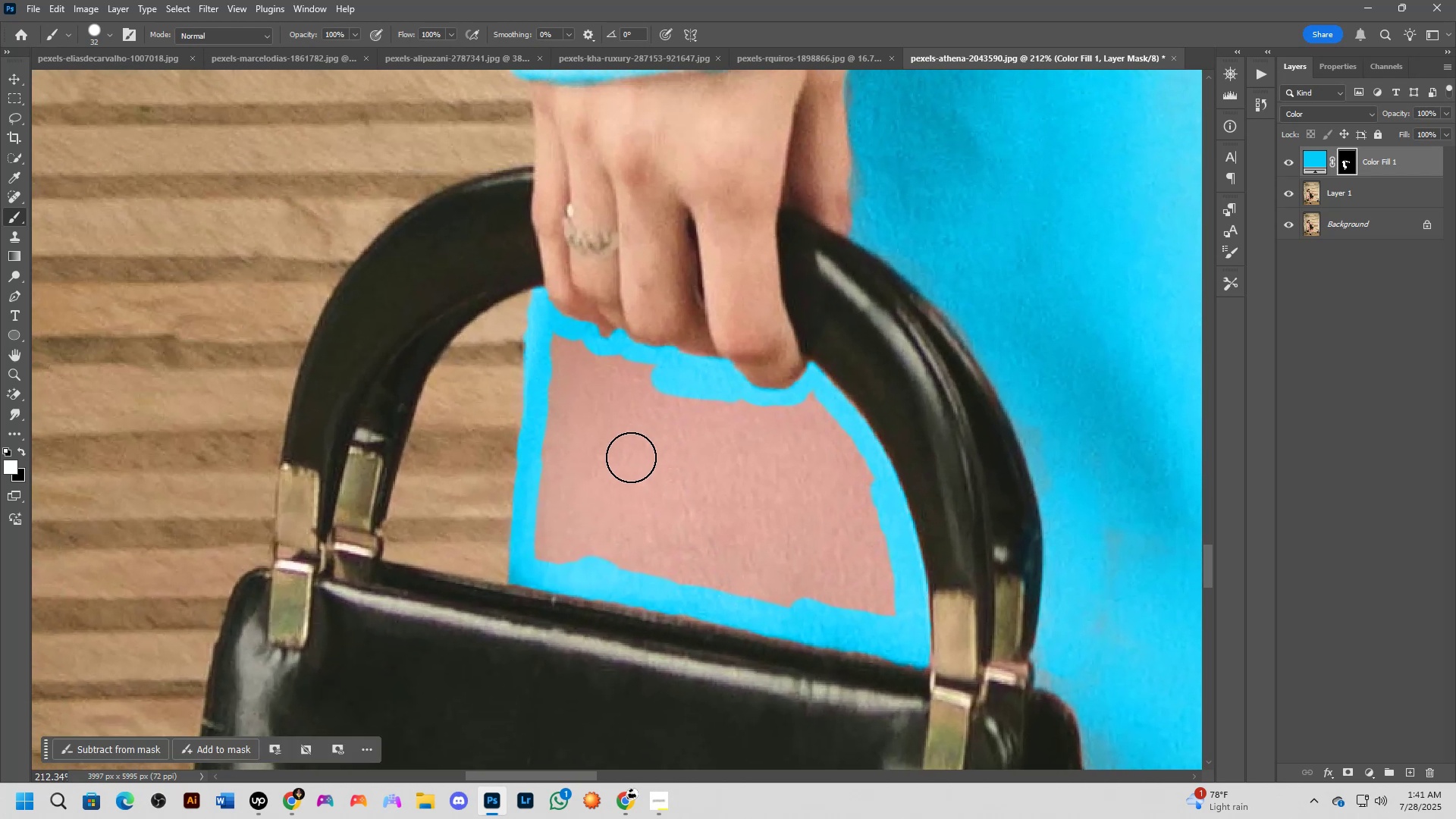 
scroll: coordinate [631, 457], scroll_direction: up, amount: 2.0
 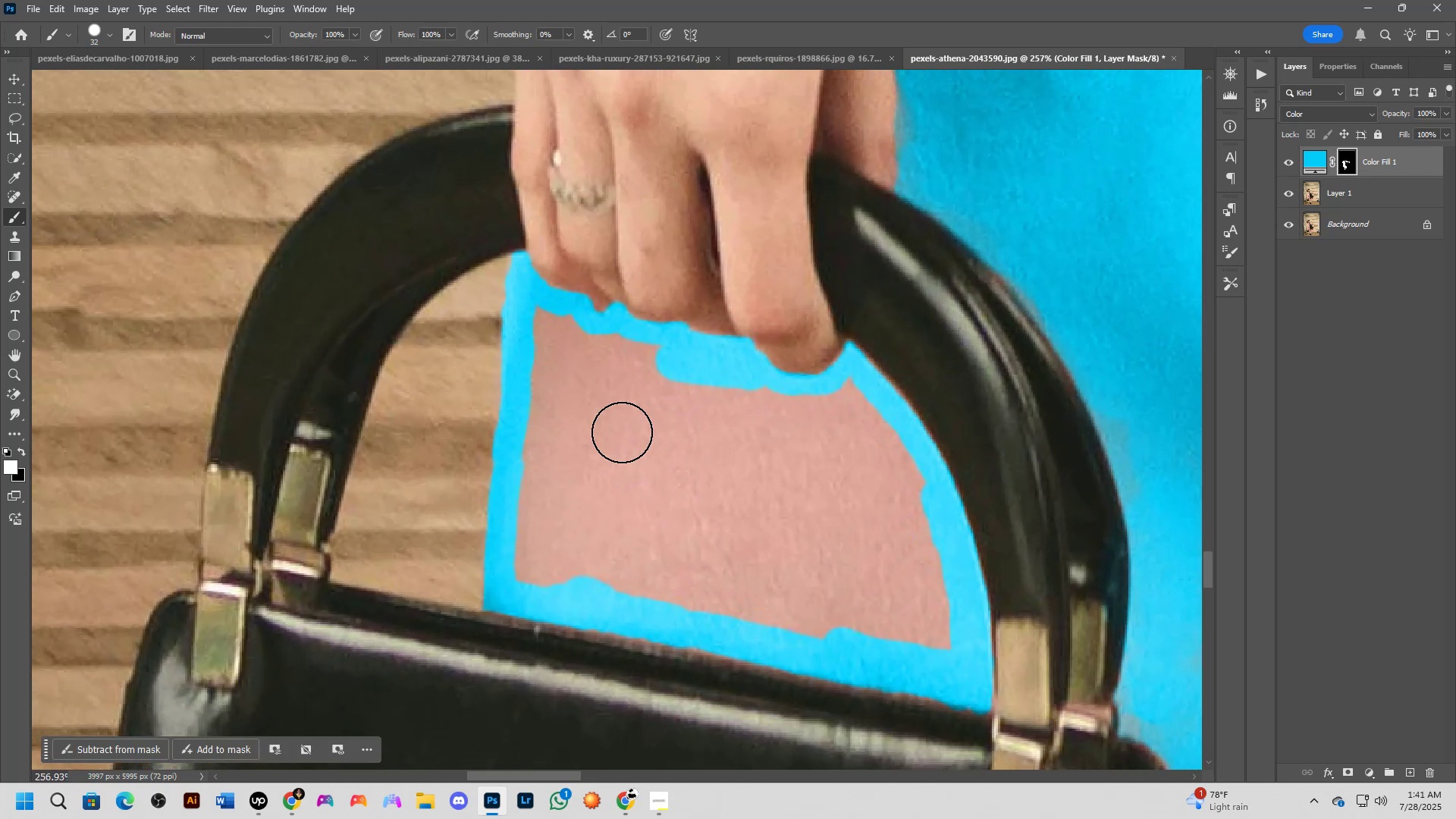 
hold_key(key=Space, duration=0.93)
 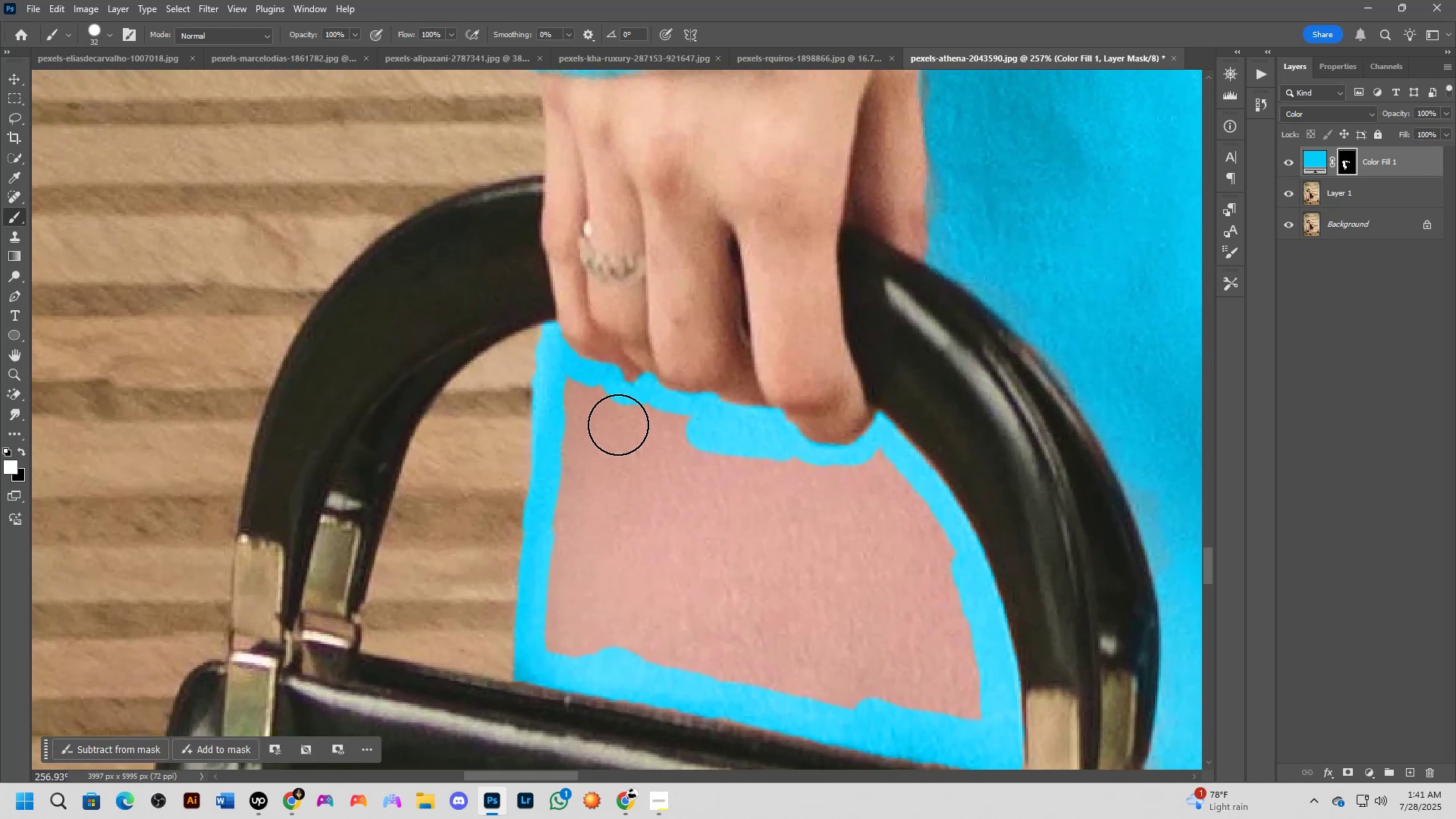 
left_click_drag(start_coordinate=[601, 362], to_coordinate=[632, 432])
 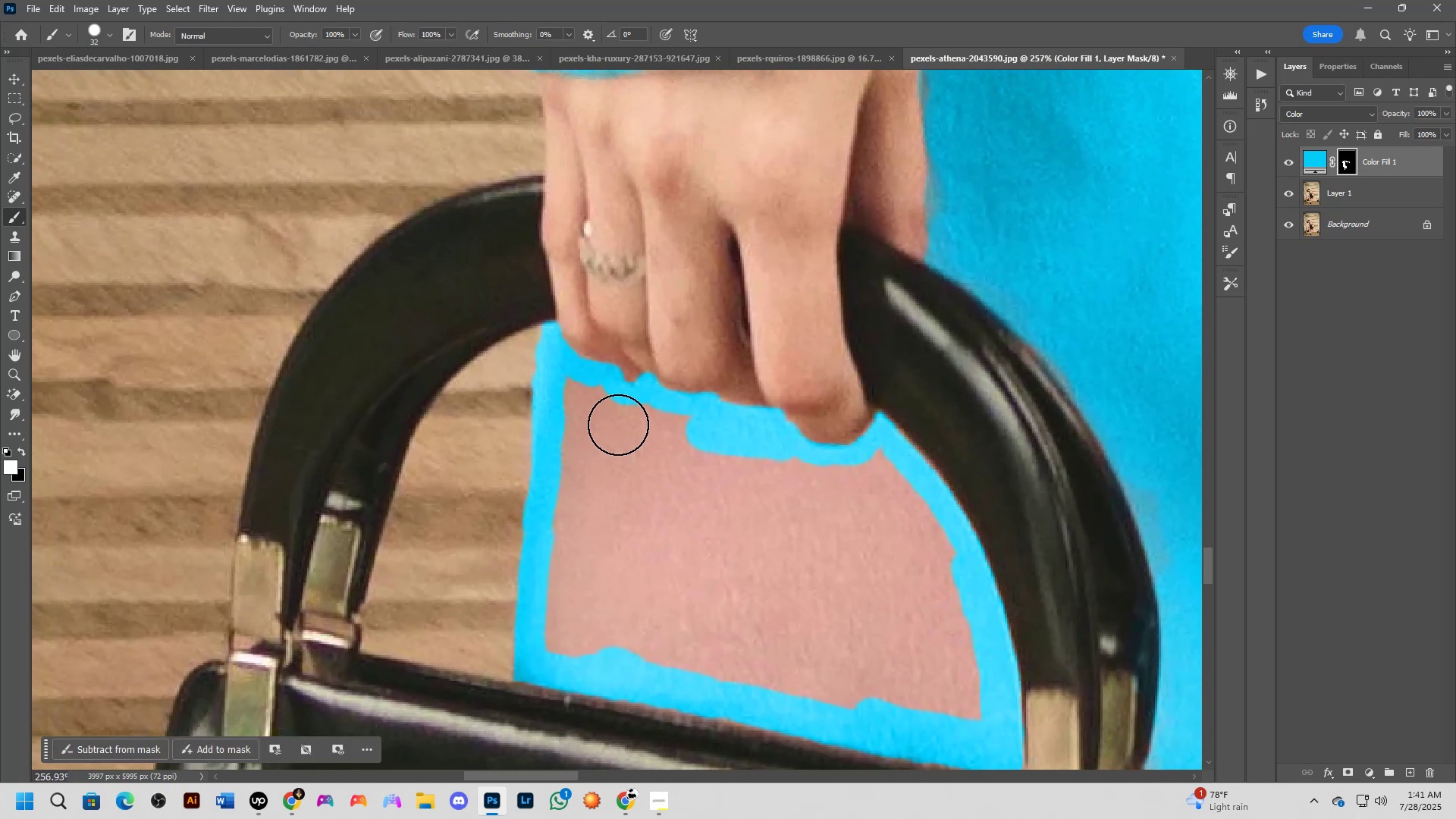 
scroll: coordinate [627, 447], scroll_direction: up, amount: 2.0
 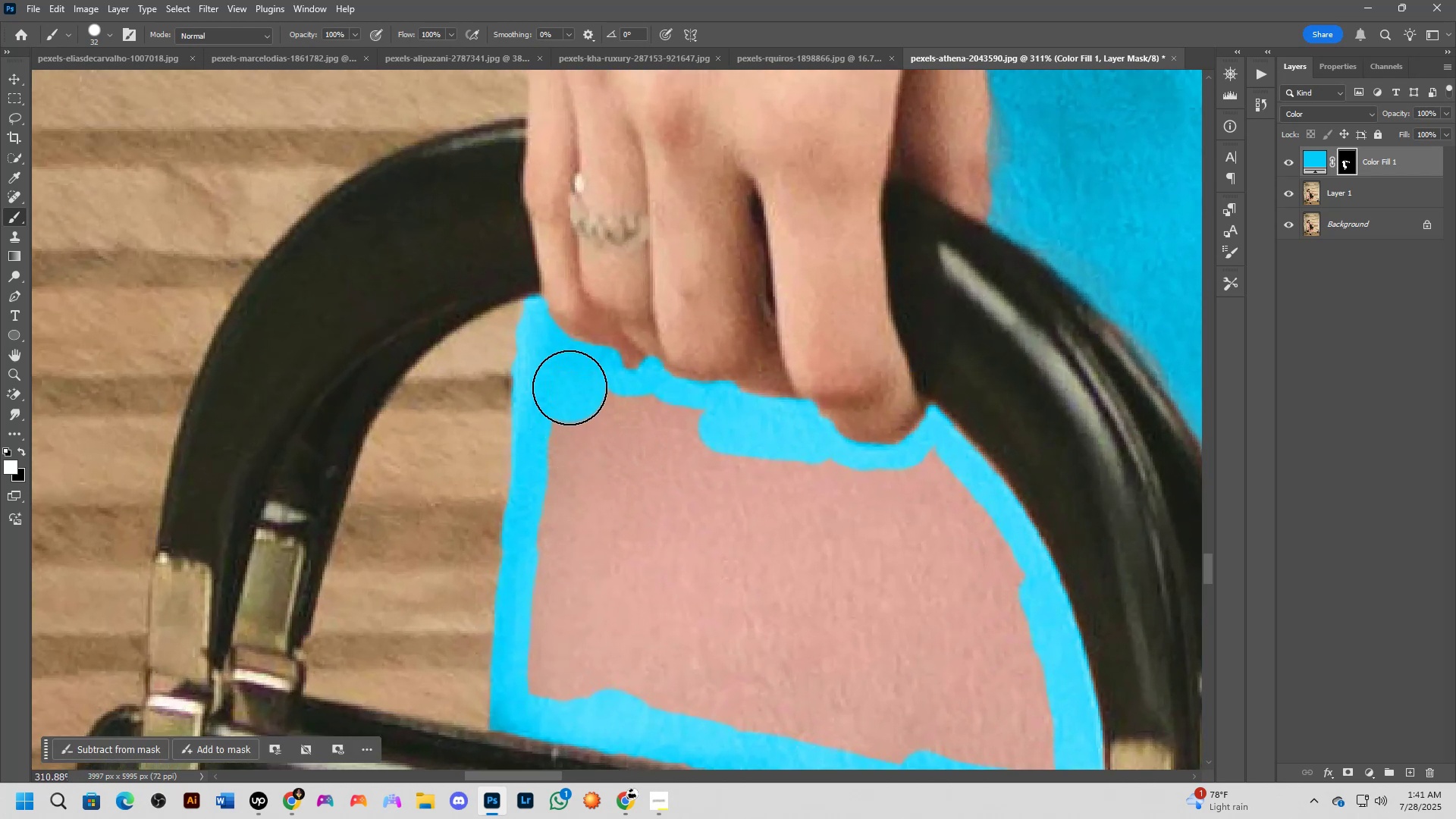 
left_click_drag(start_coordinate=[570, 399], to_coordinate=[927, 476])
 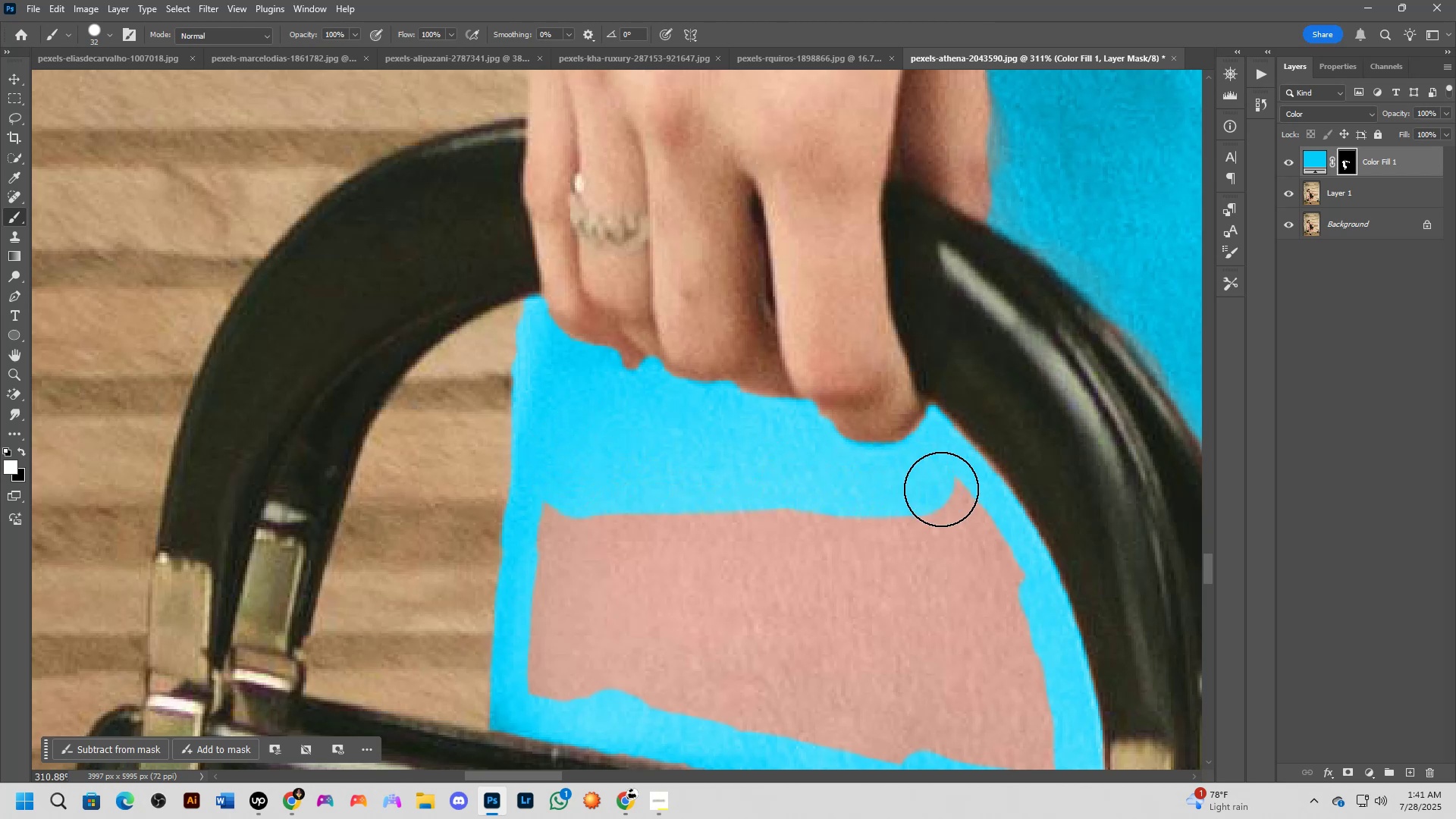 
hold_key(key=Space, duration=0.62)
 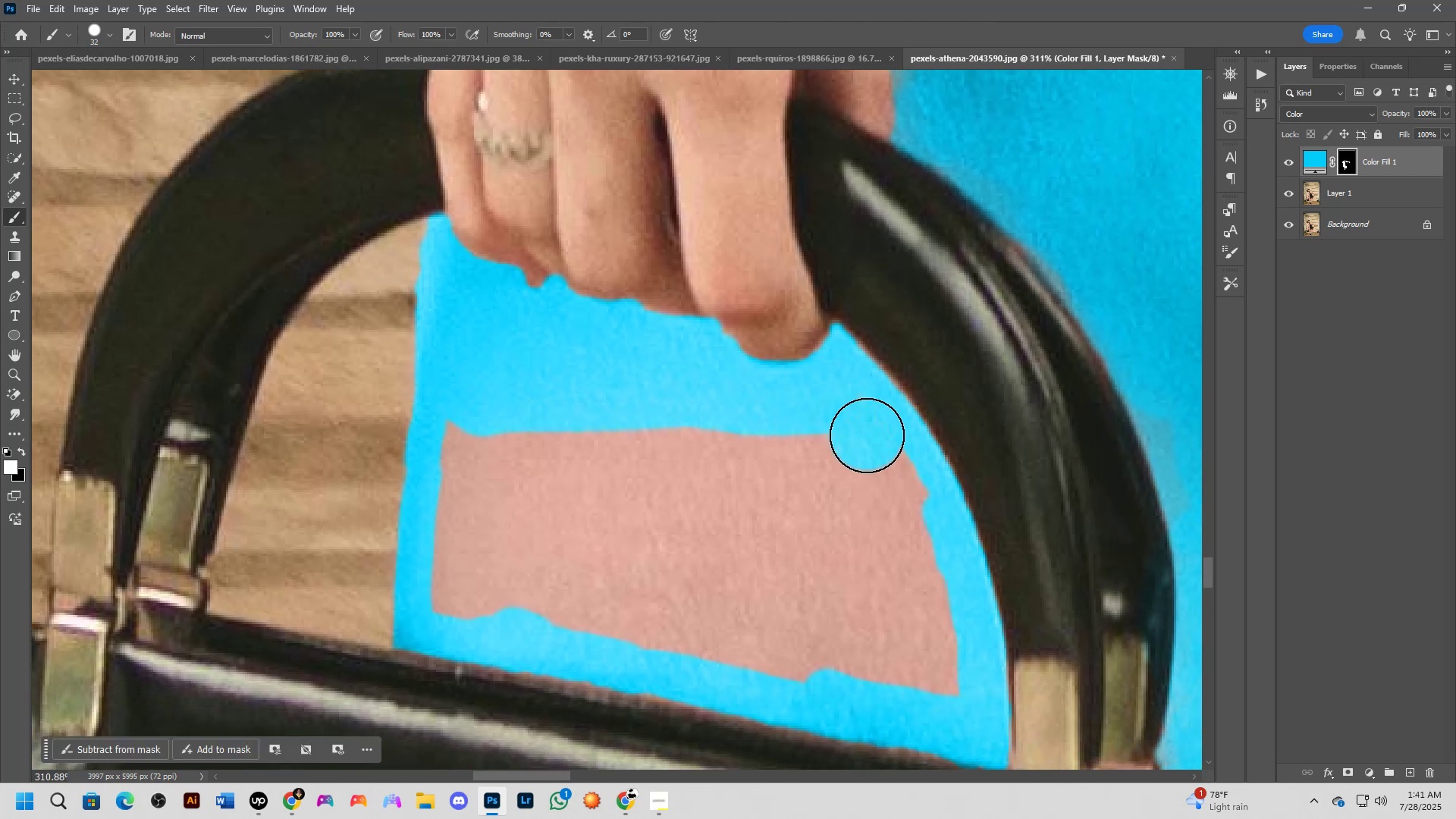 
left_click_drag(start_coordinate=[984, 524], to_coordinate=[887, 442])
 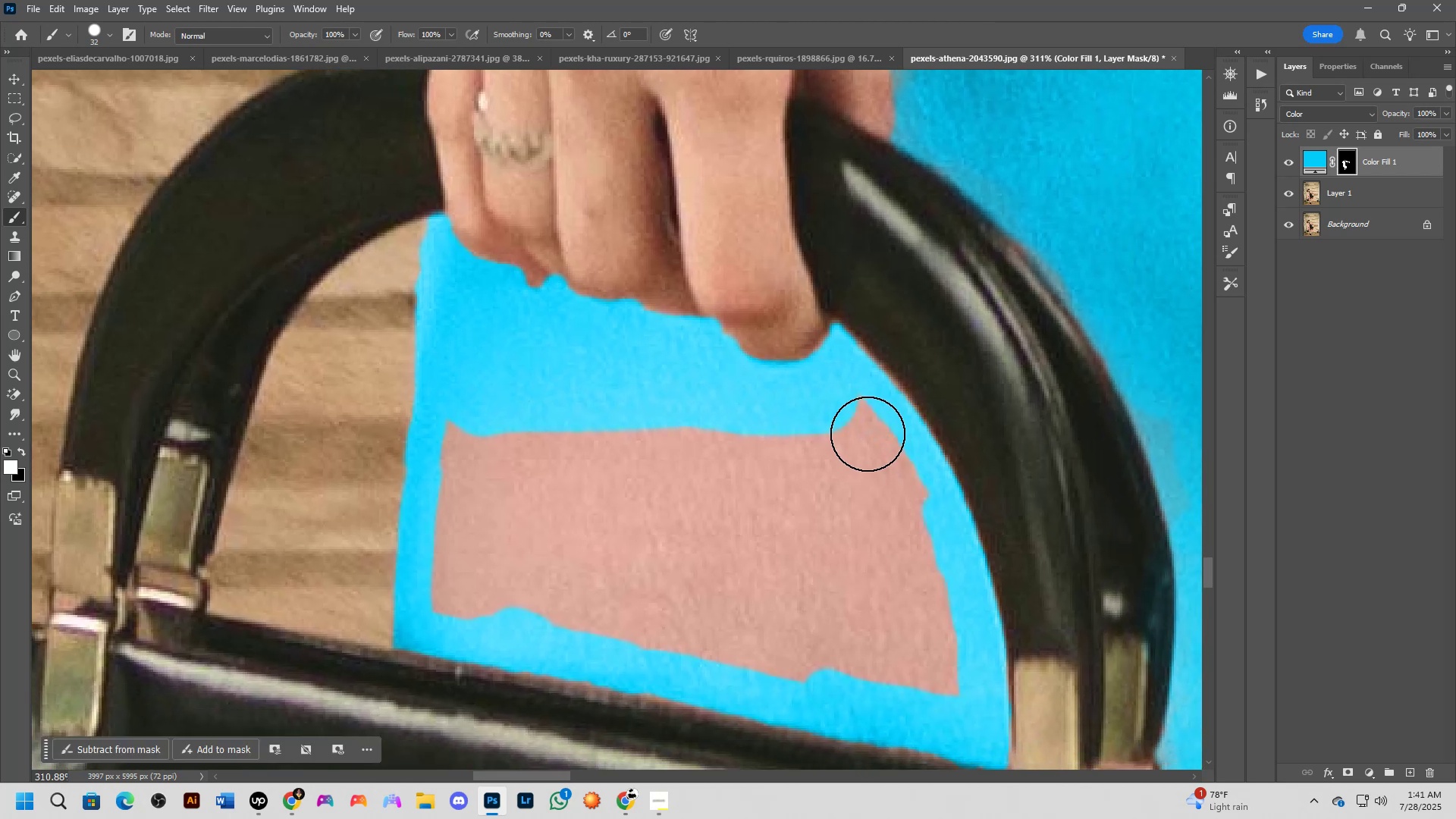 
left_click_drag(start_coordinate=[867, 433], to_coordinate=[595, 575])
 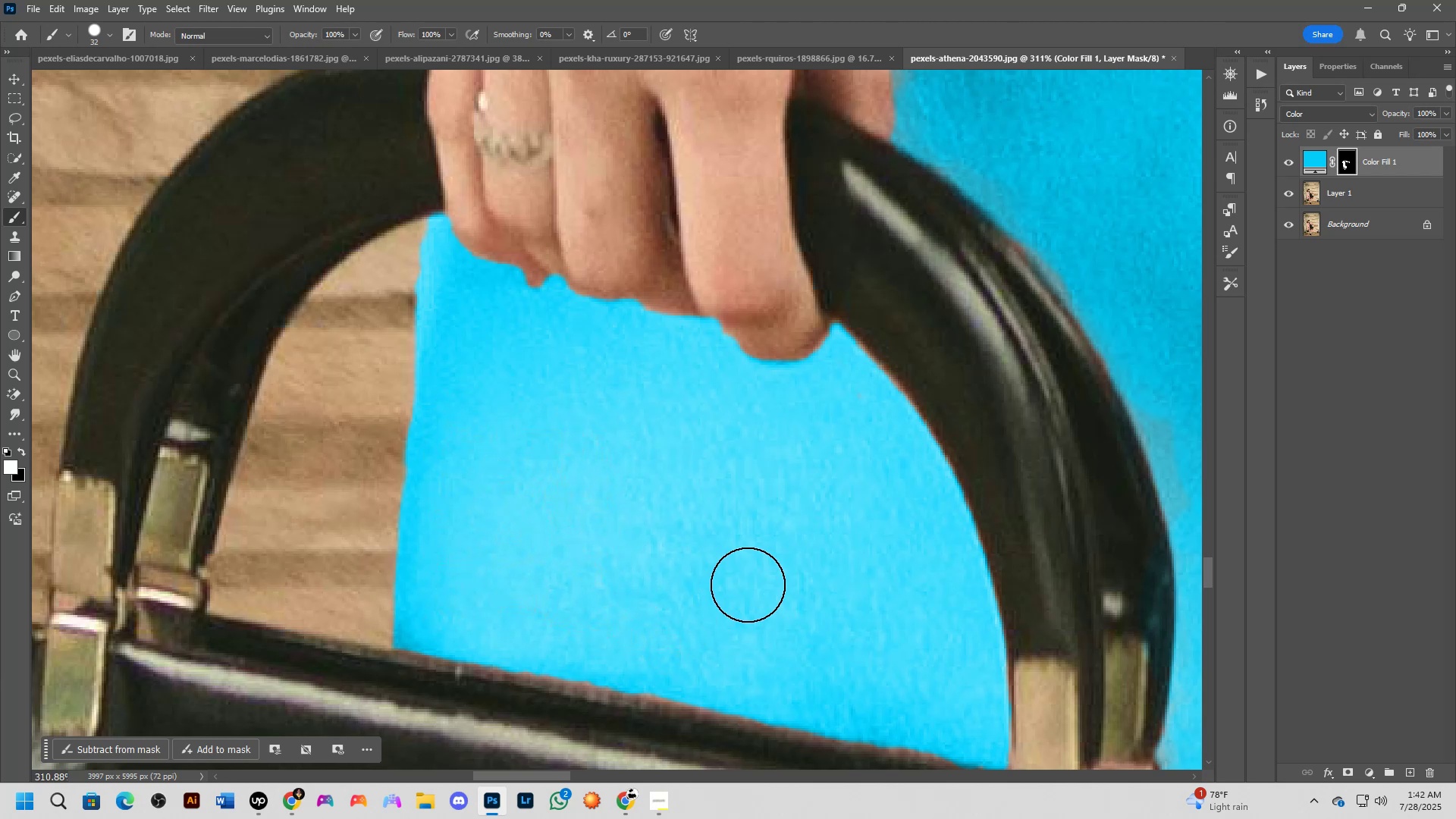 
hold_key(key=Space, duration=0.43)
 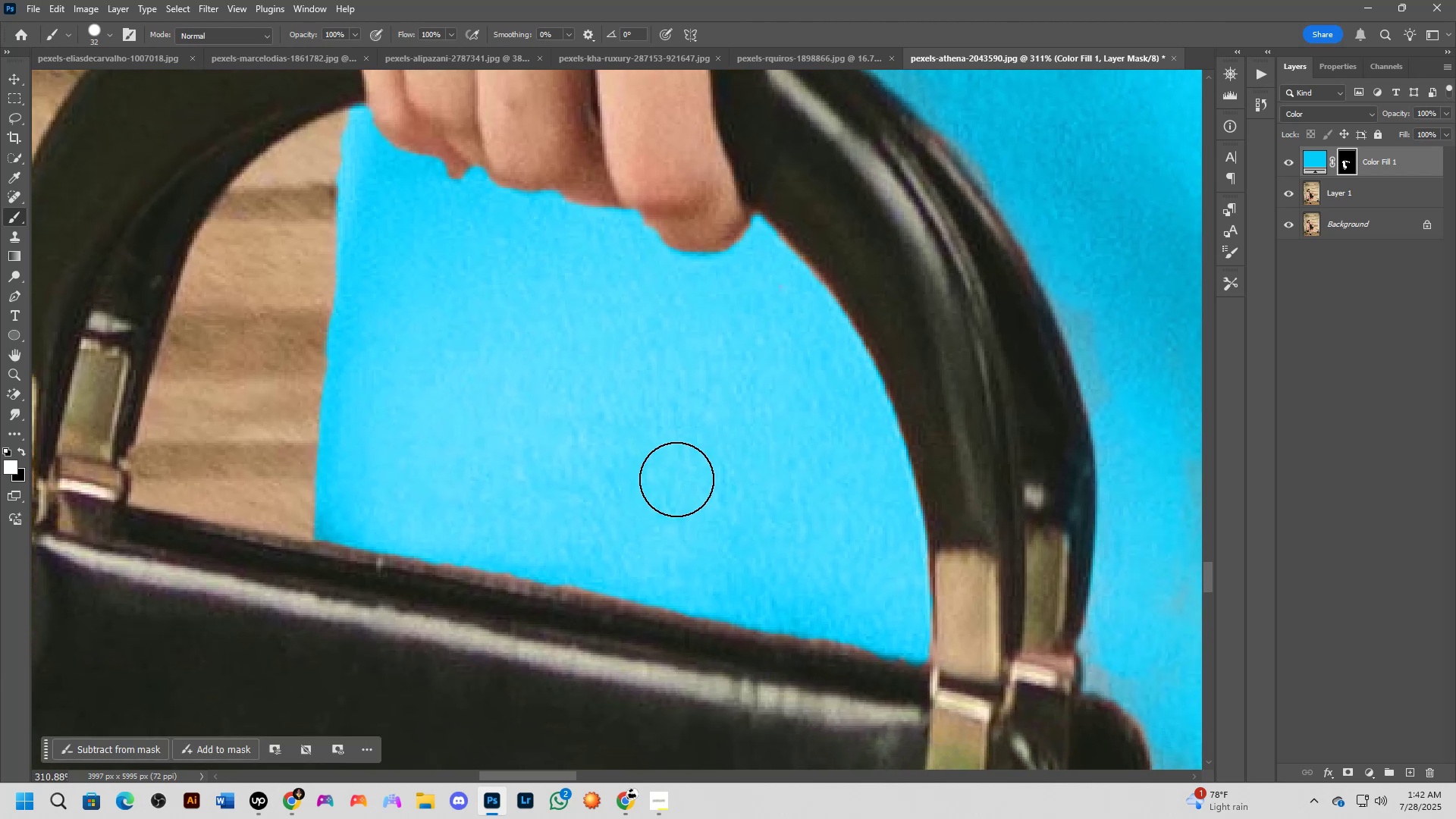 
left_click_drag(start_coordinate=[720, 556], to_coordinate=[664, 484])
 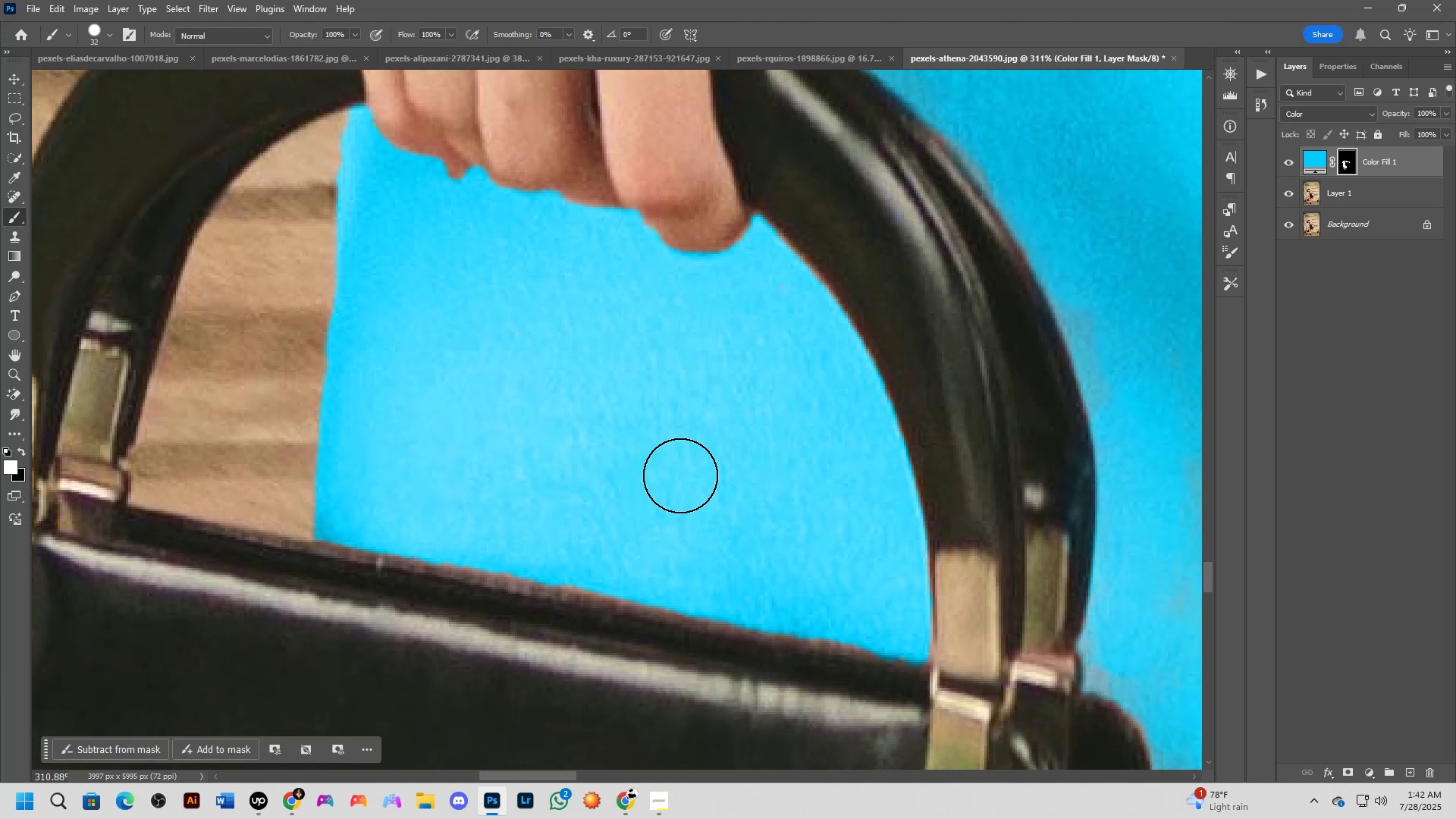 
scroll: coordinate [700, 441], scroll_direction: down, amount: 13.0
 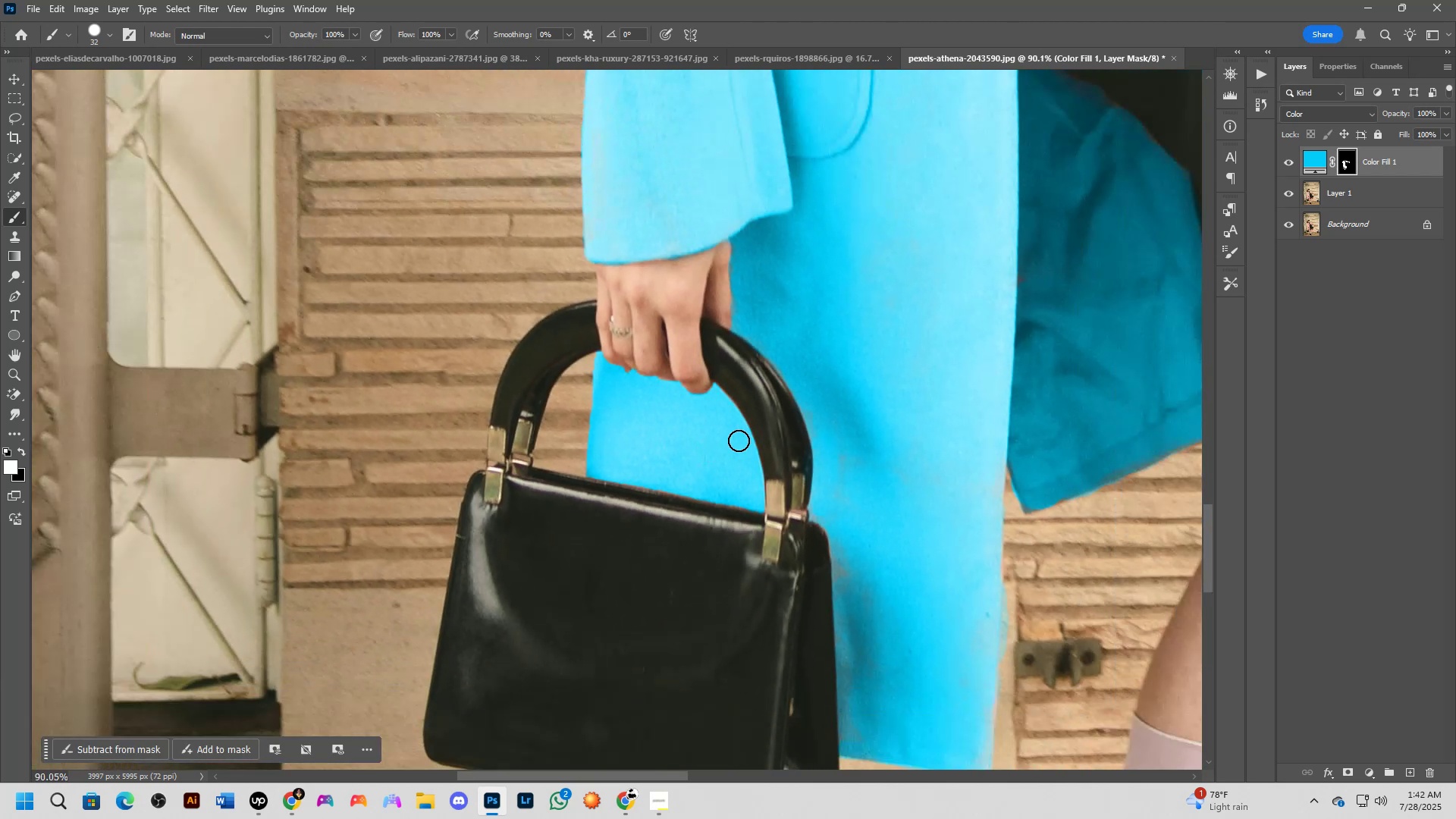 
scroll: coordinate [936, 505], scroll_direction: up, amount: 8.0
 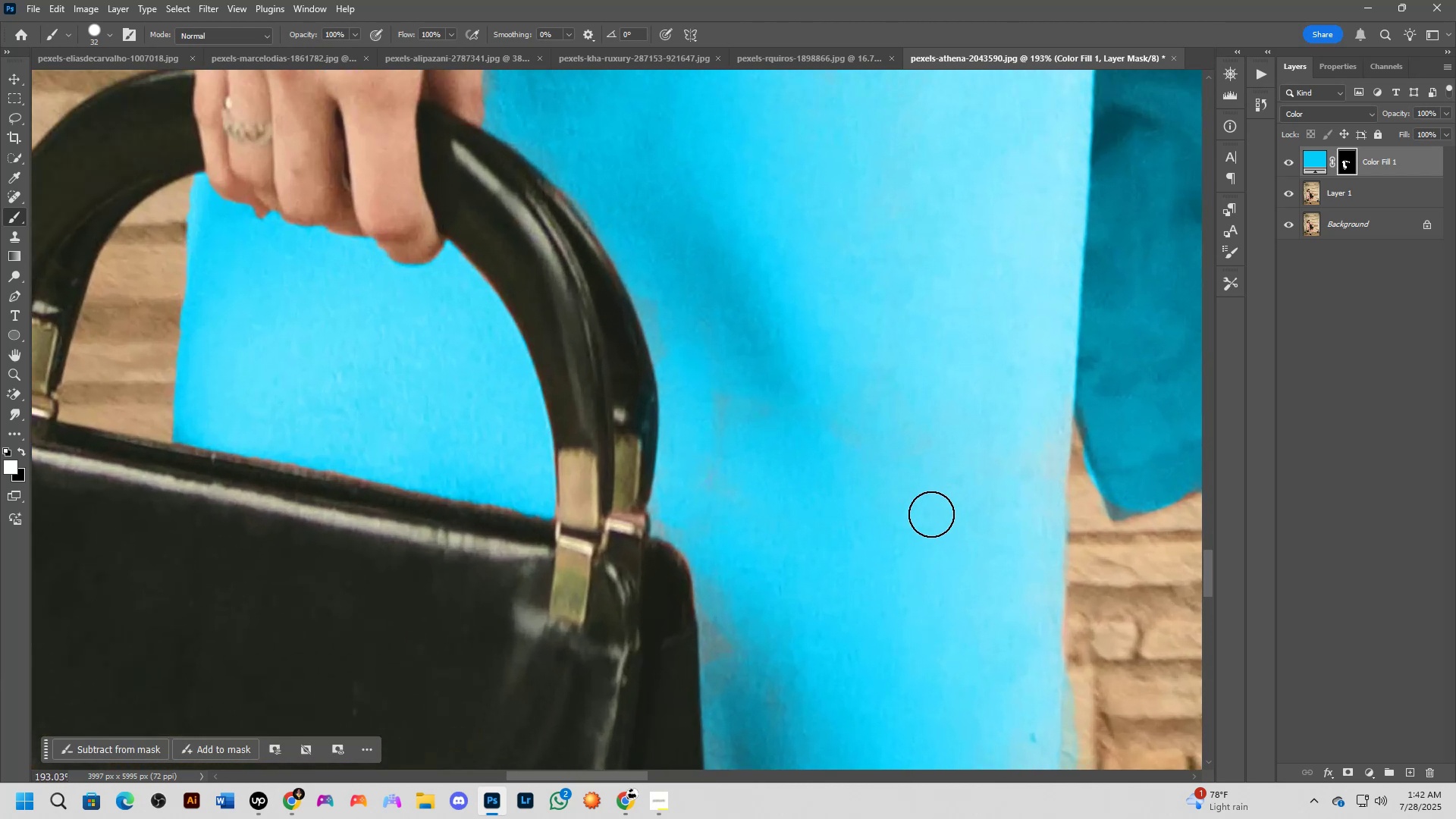 
hold_key(key=Space, duration=0.59)
 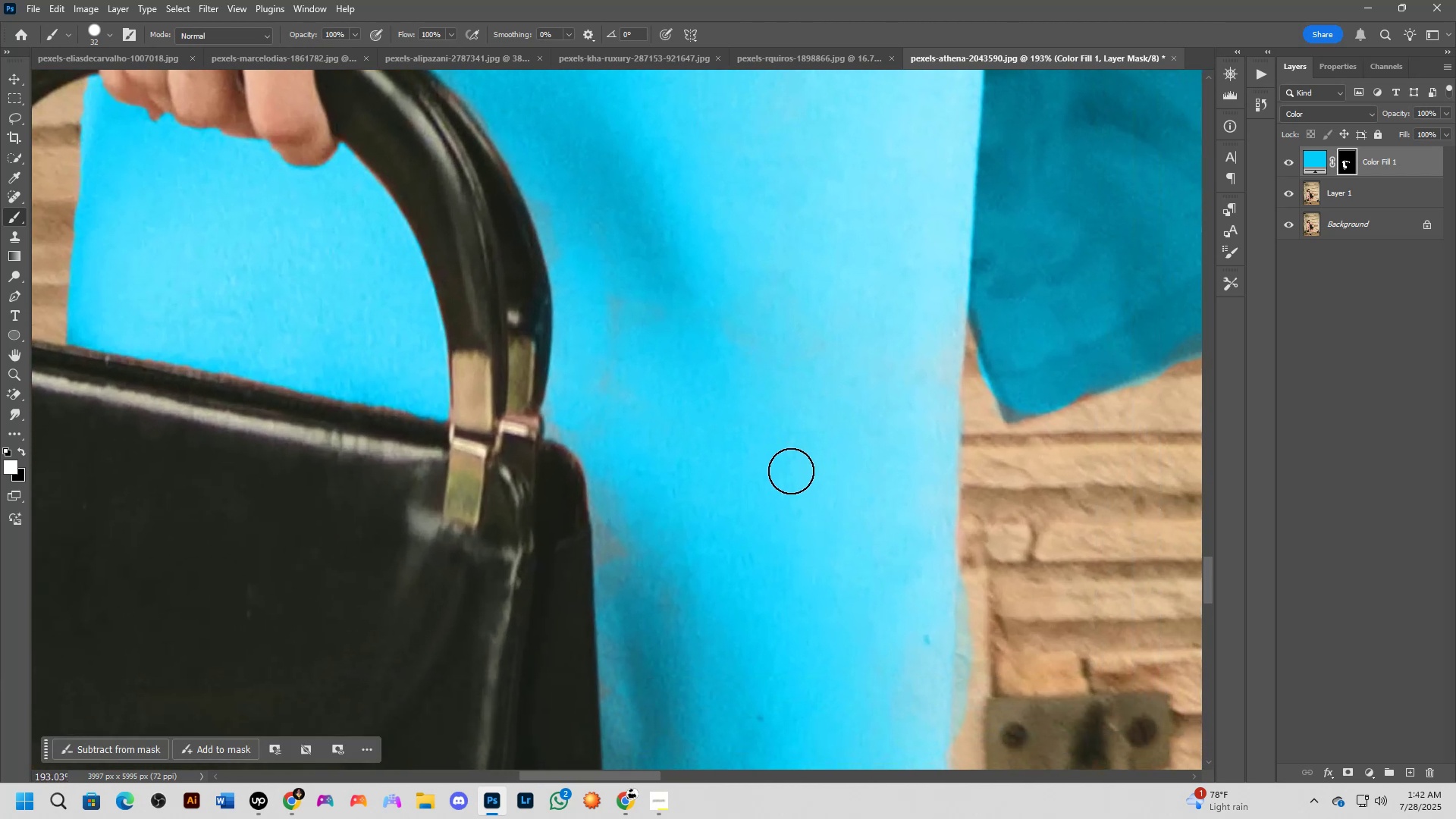 
left_click_drag(start_coordinate=[896, 563], to_coordinate=[790, 465])
 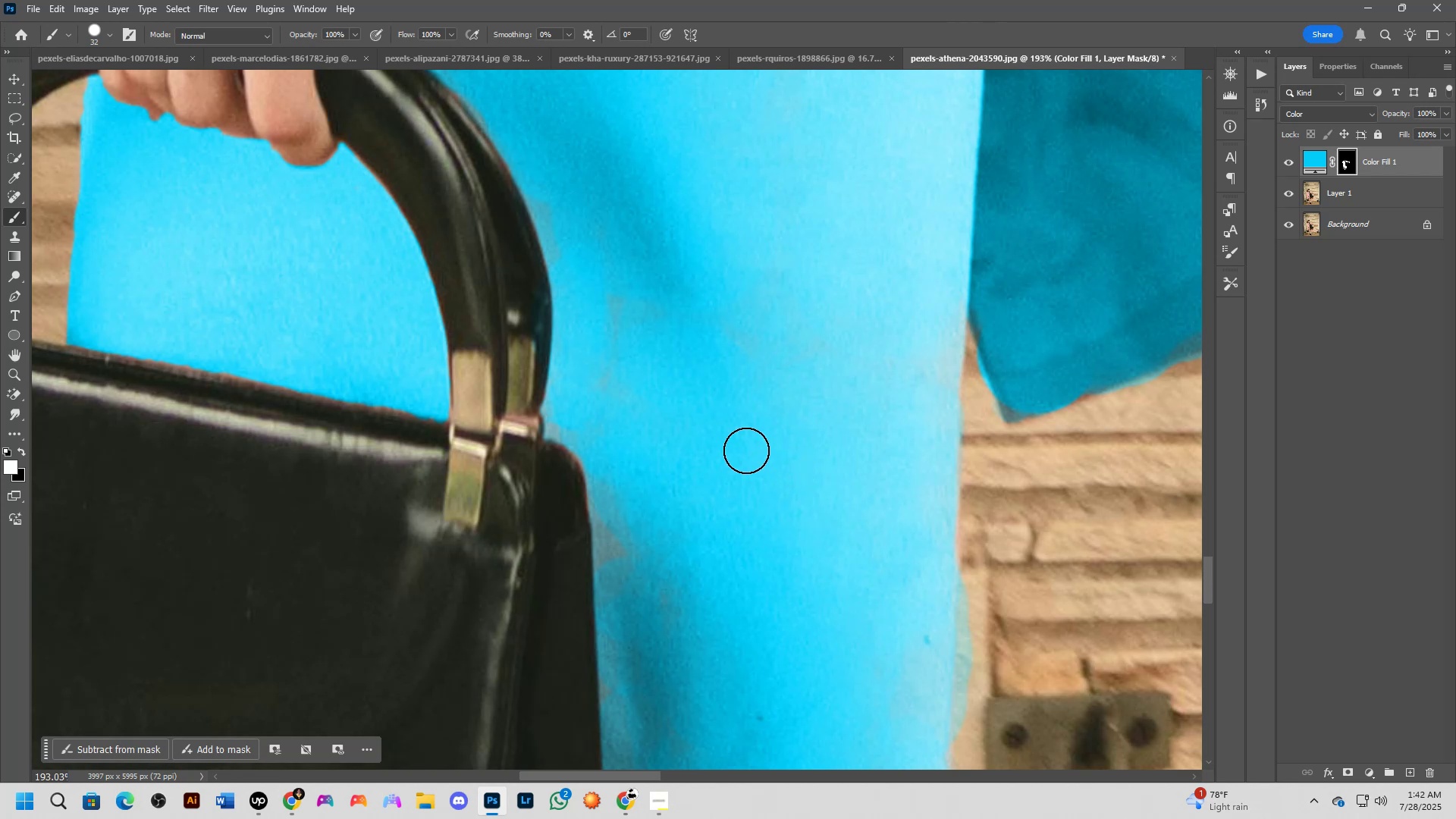 
hold_key(key=AltLeft, duration=1.28)
 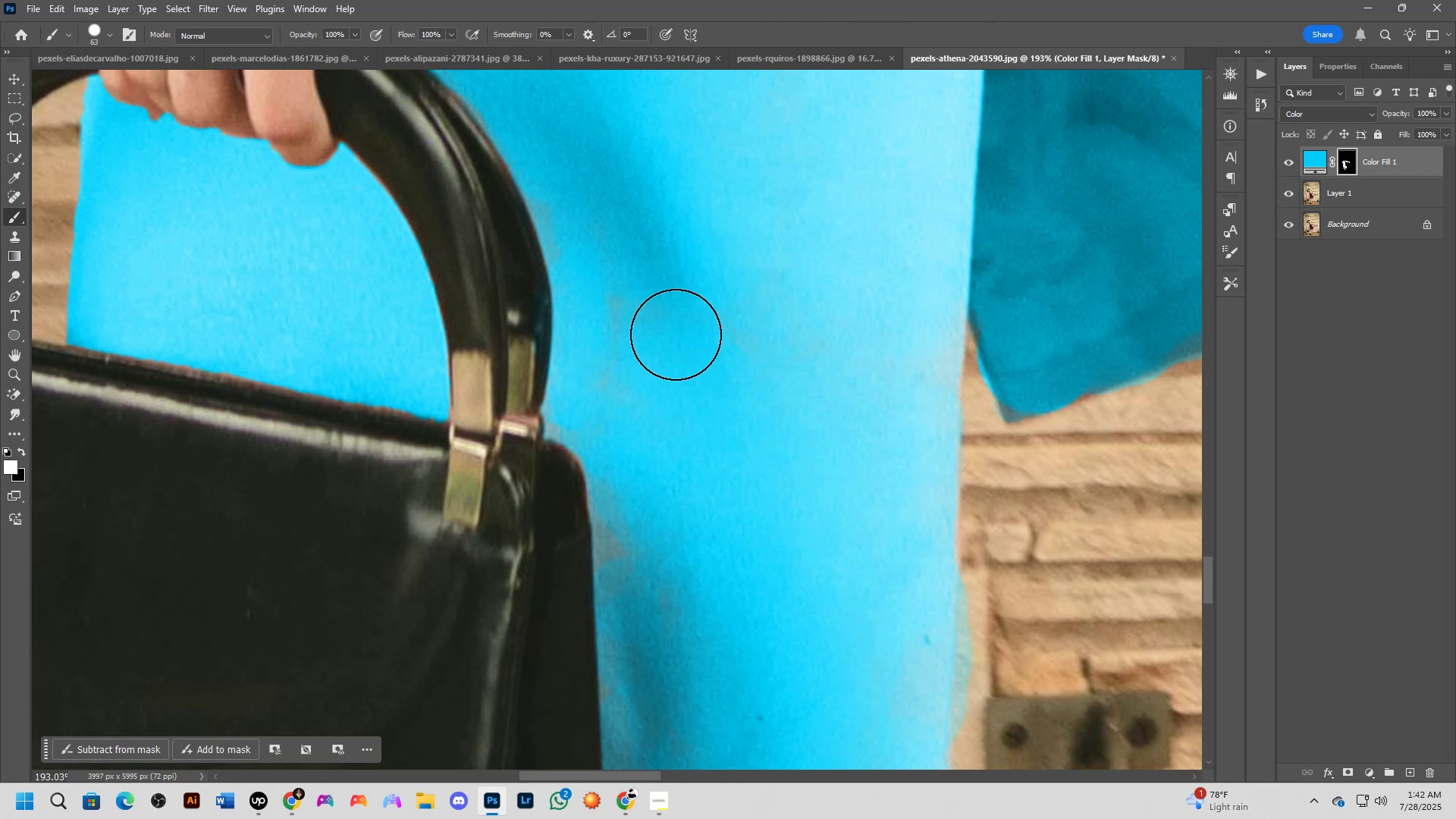 
left_click_drag(start_coordinate=[671, 309], to_coordinate=[905, 433])
 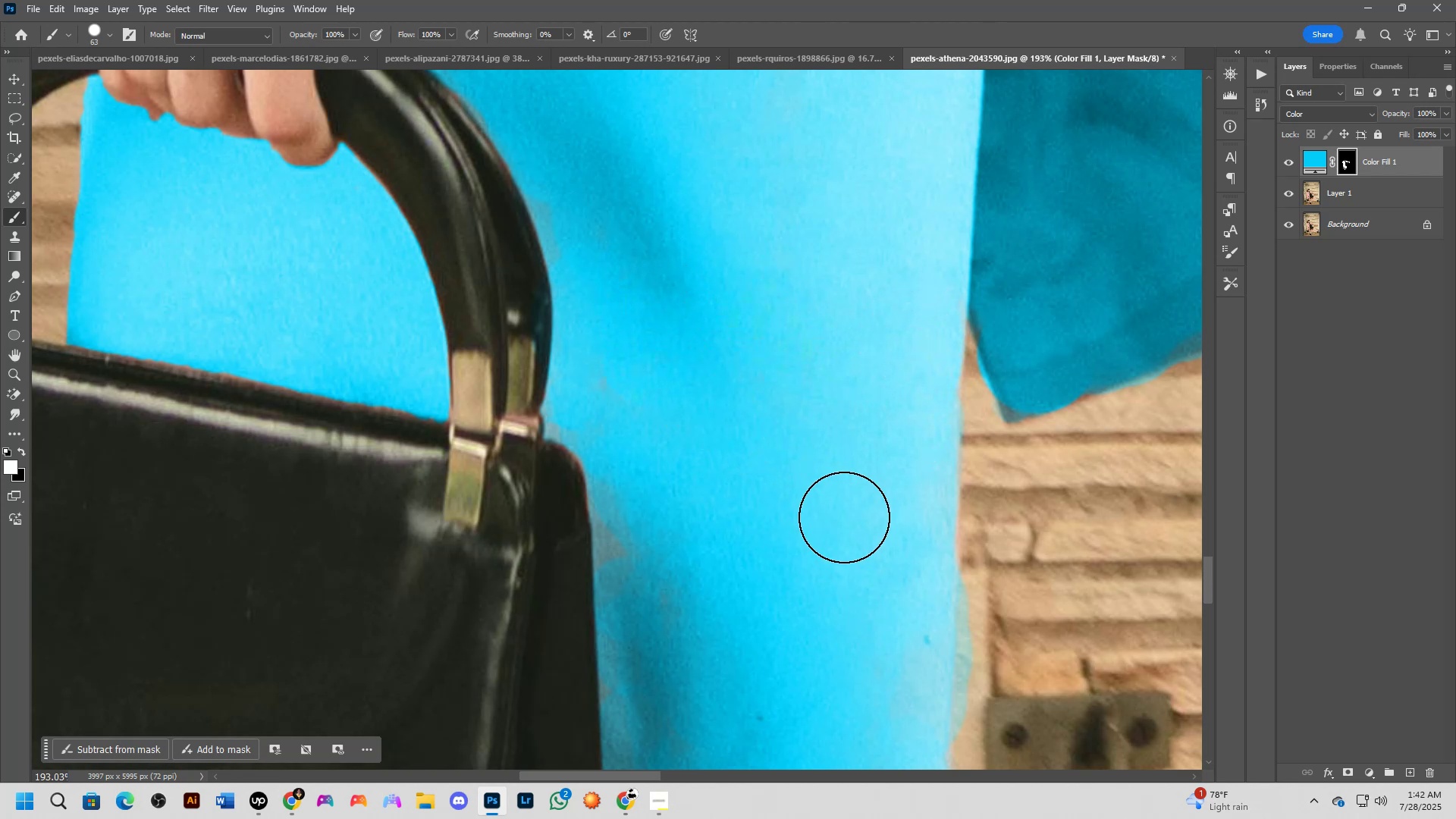 
hold_key(key=Space, duration=0.51)
 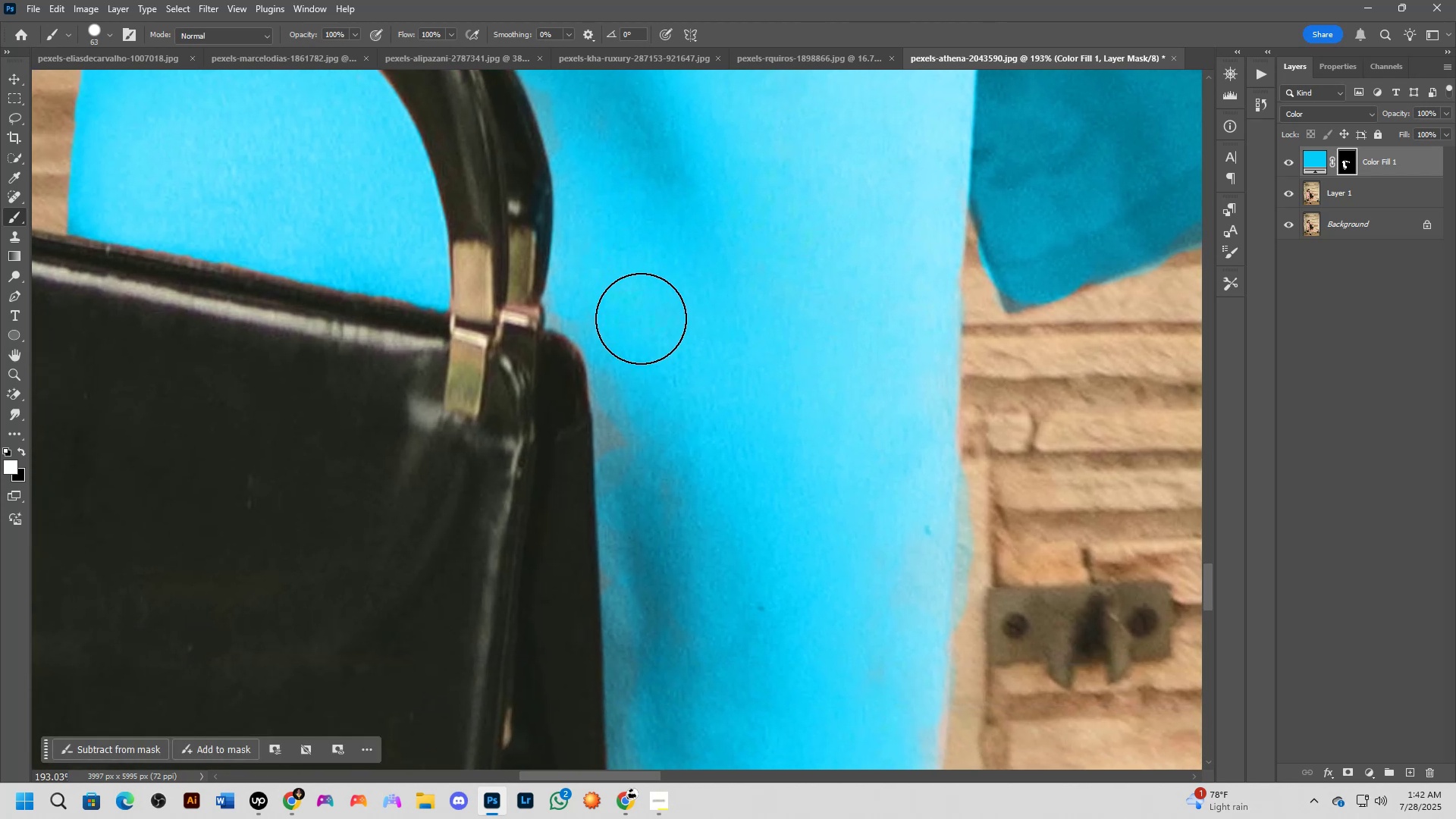 
left_click_drag(start_coordinate=[830, 495], to_coordinate=[830, 385])
 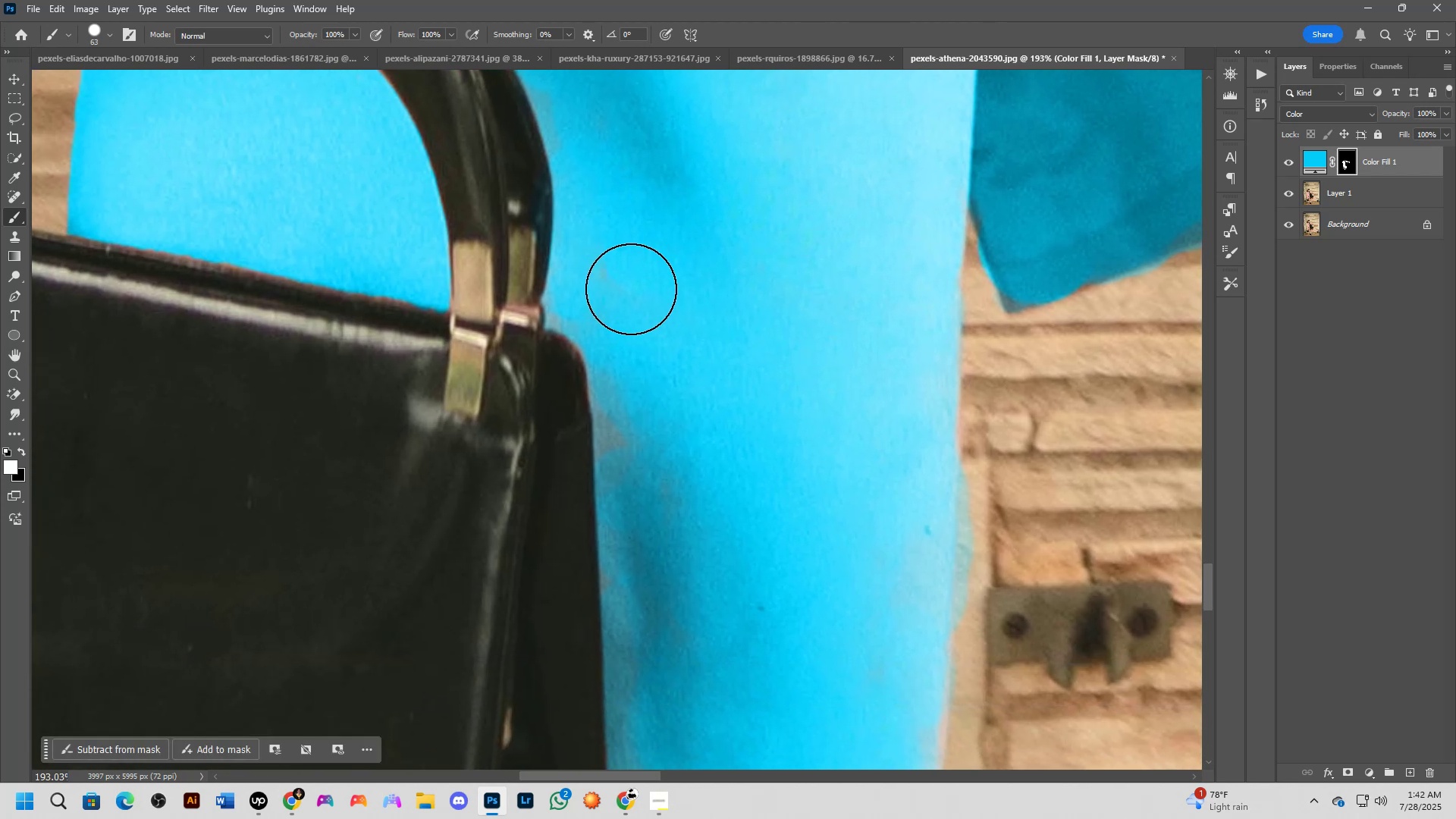 
left_click_drag(start_coordinate=[627, 275], to_coordinate=[639, 400])
 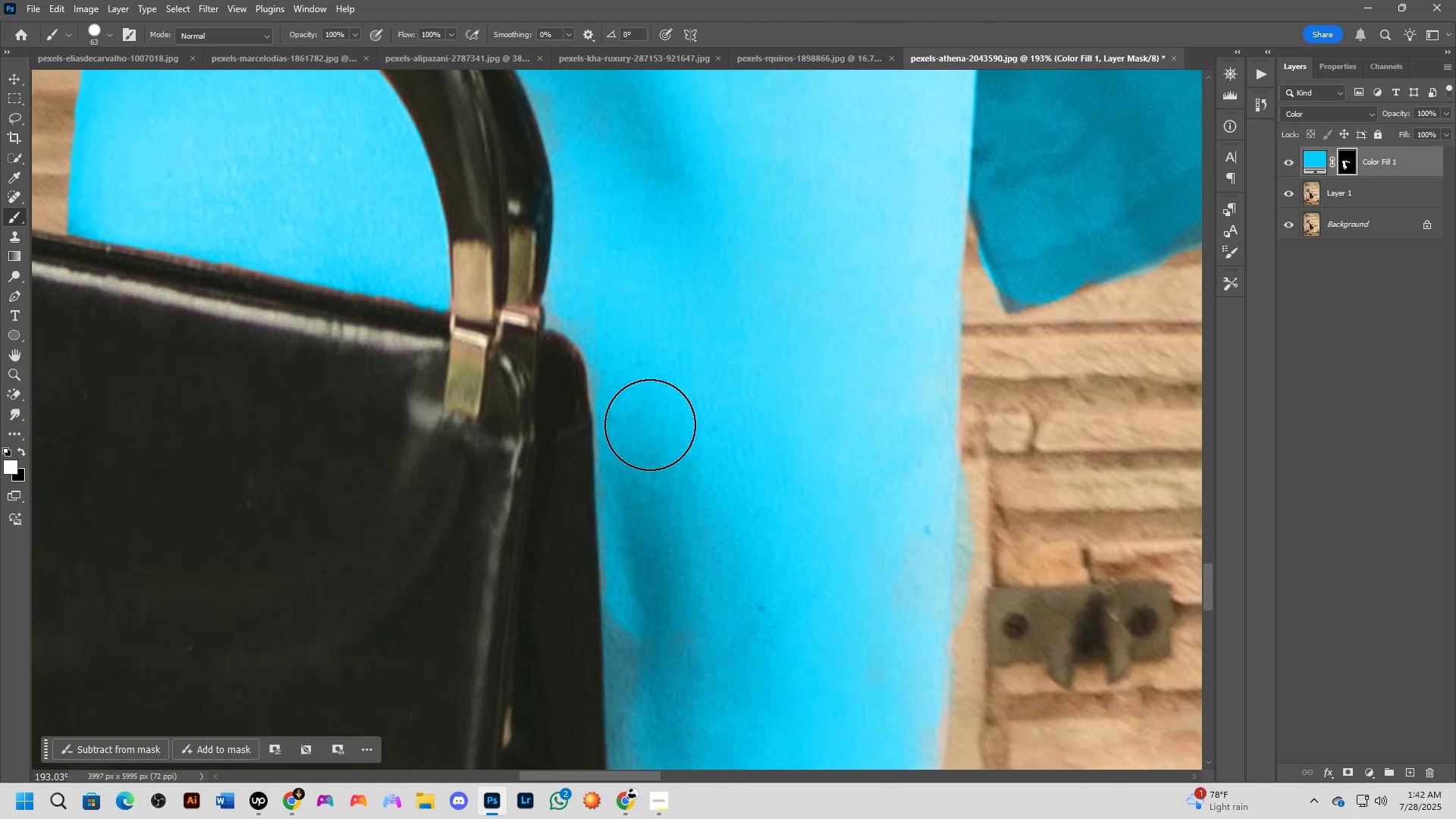 
hold_key(key=Space, duration=0.56)
 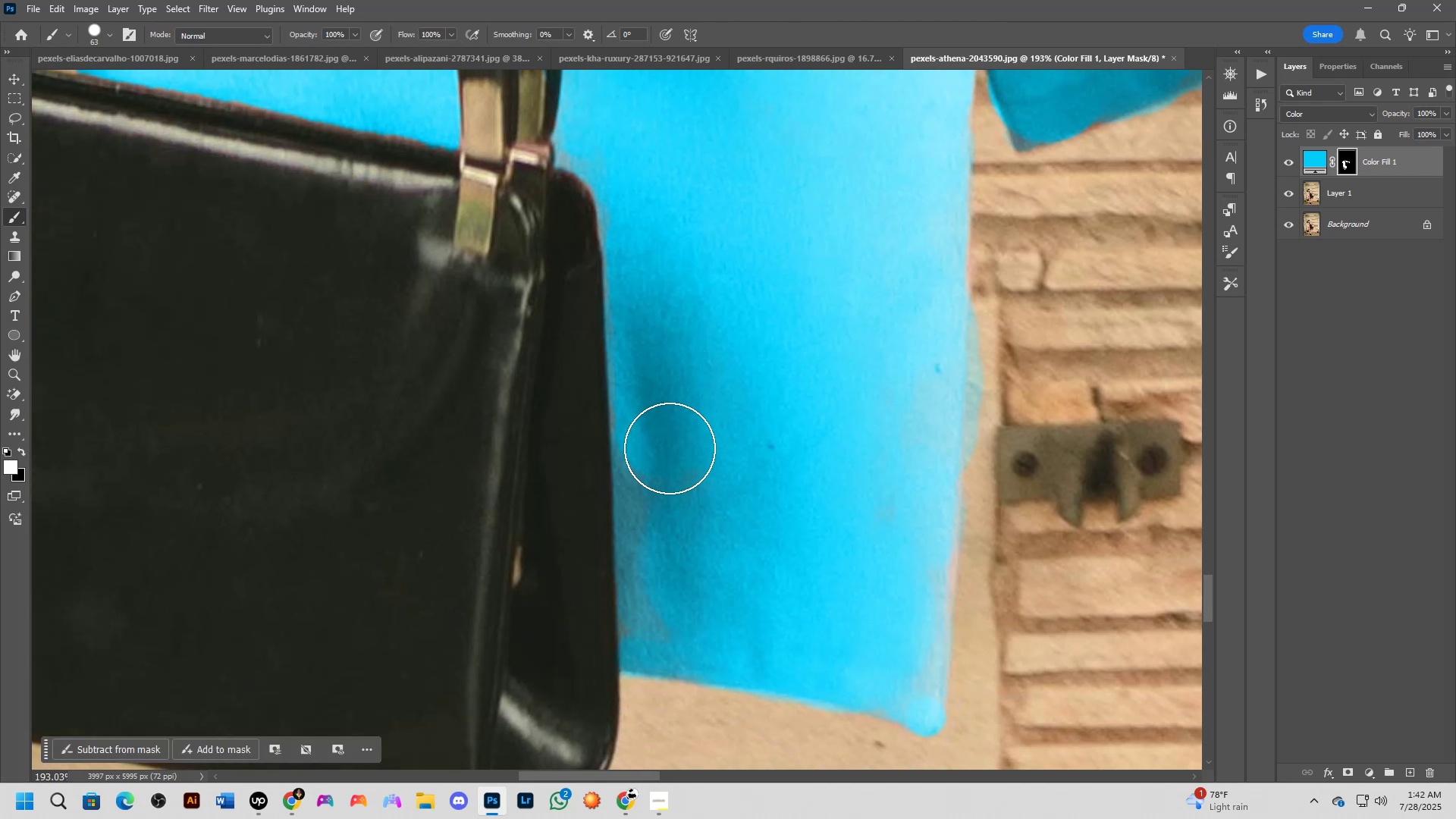 
left_click_drag(start_coordinate=[674, 494], to_coordinate=[684, 332])
 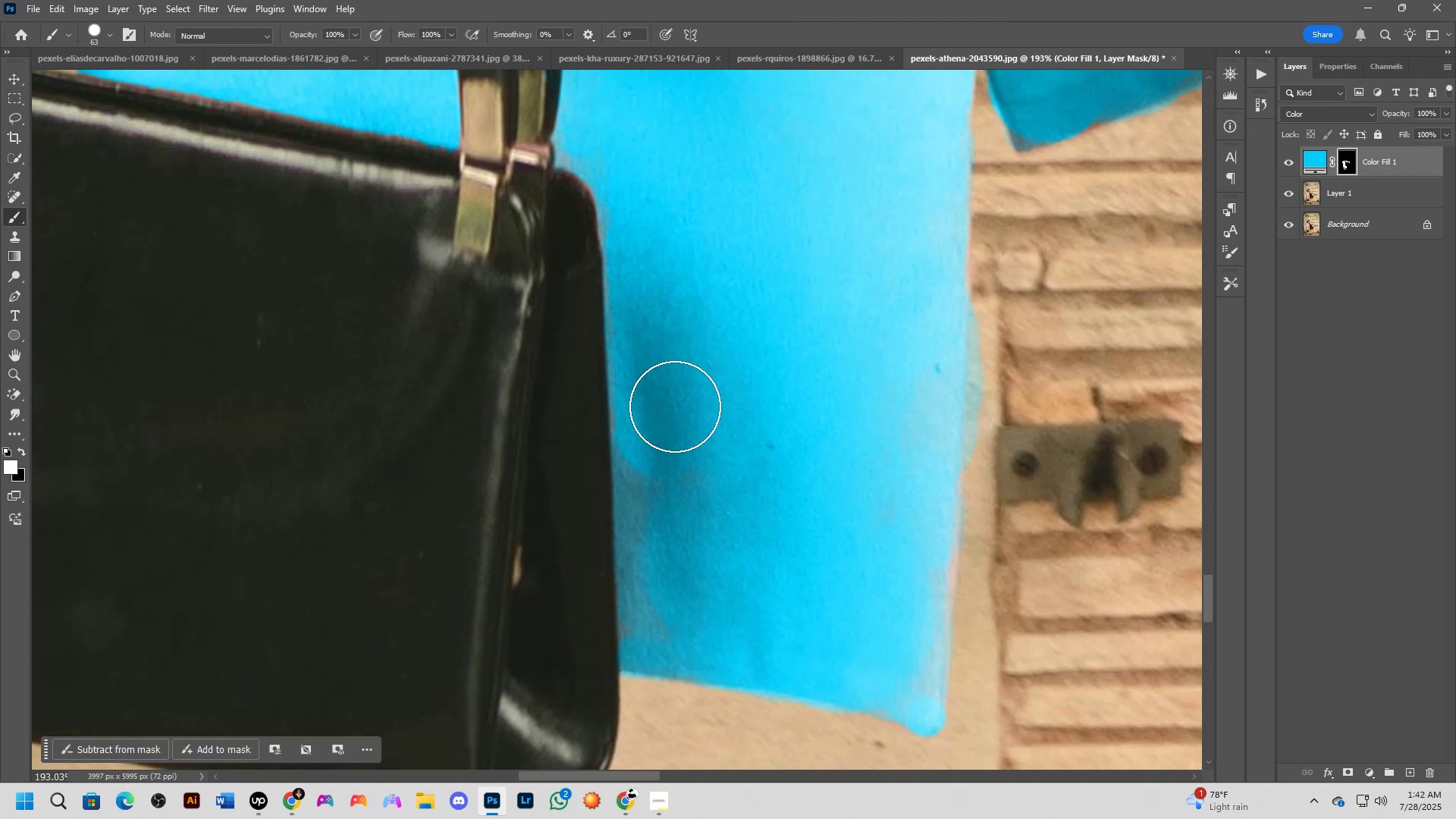 
left_click_drag(start_coordinate=[673, 429], to_coordinate=[899, 184])
 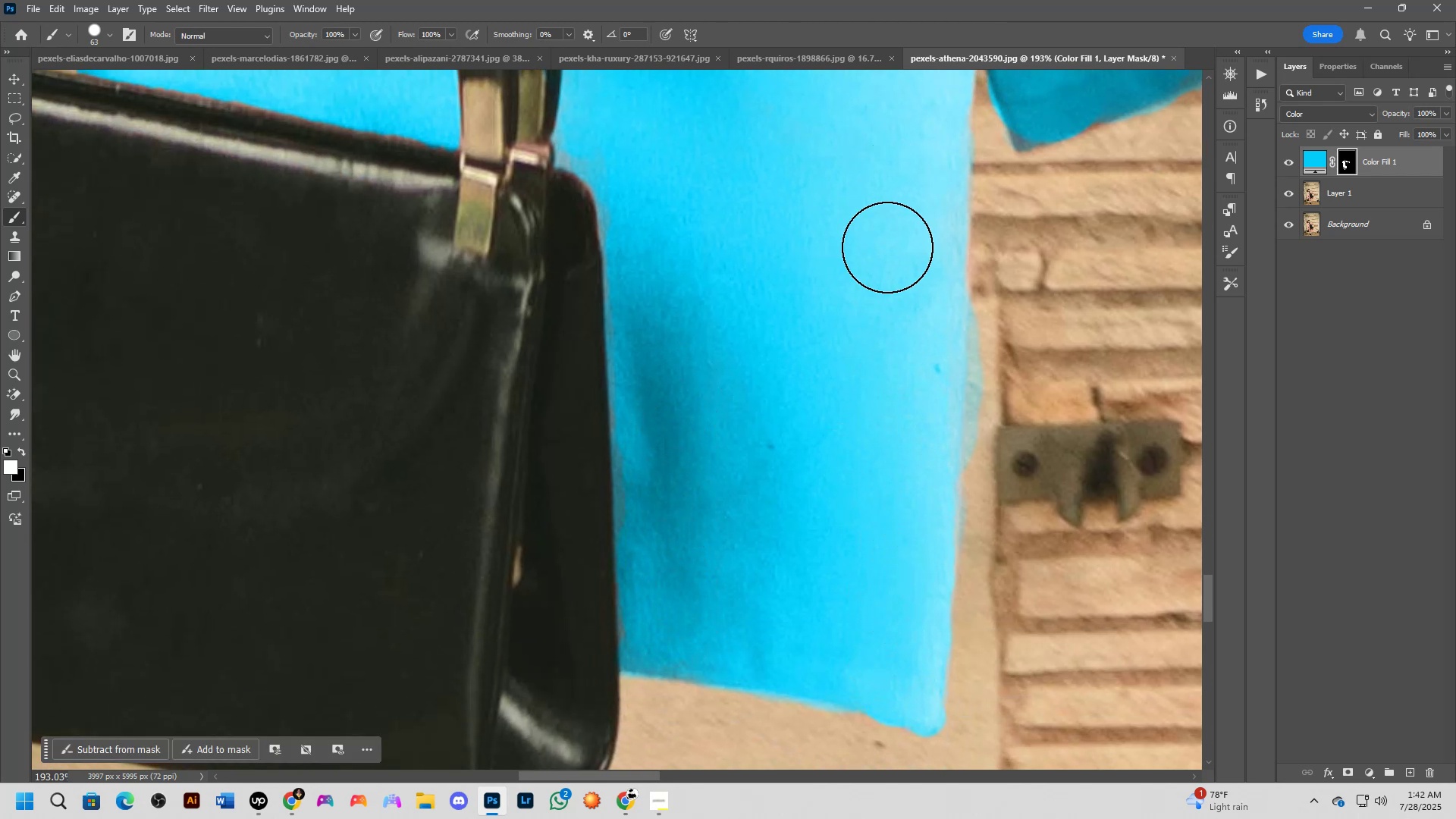 
hold_key(key=Space, duration=0.31)
 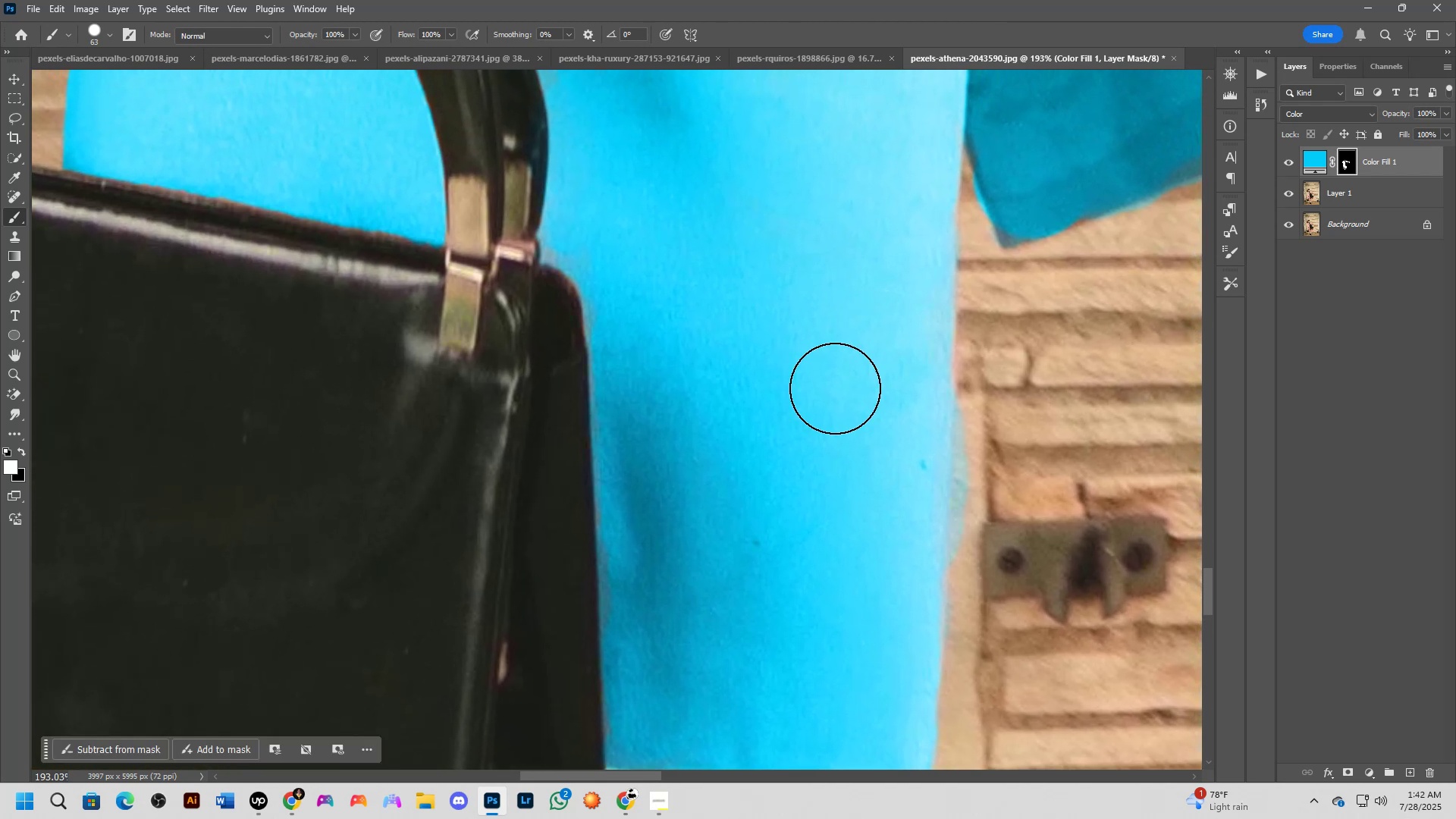 
left_click_drag(start_coordinate=[882, 279], to_coordinate=[874, 339])
 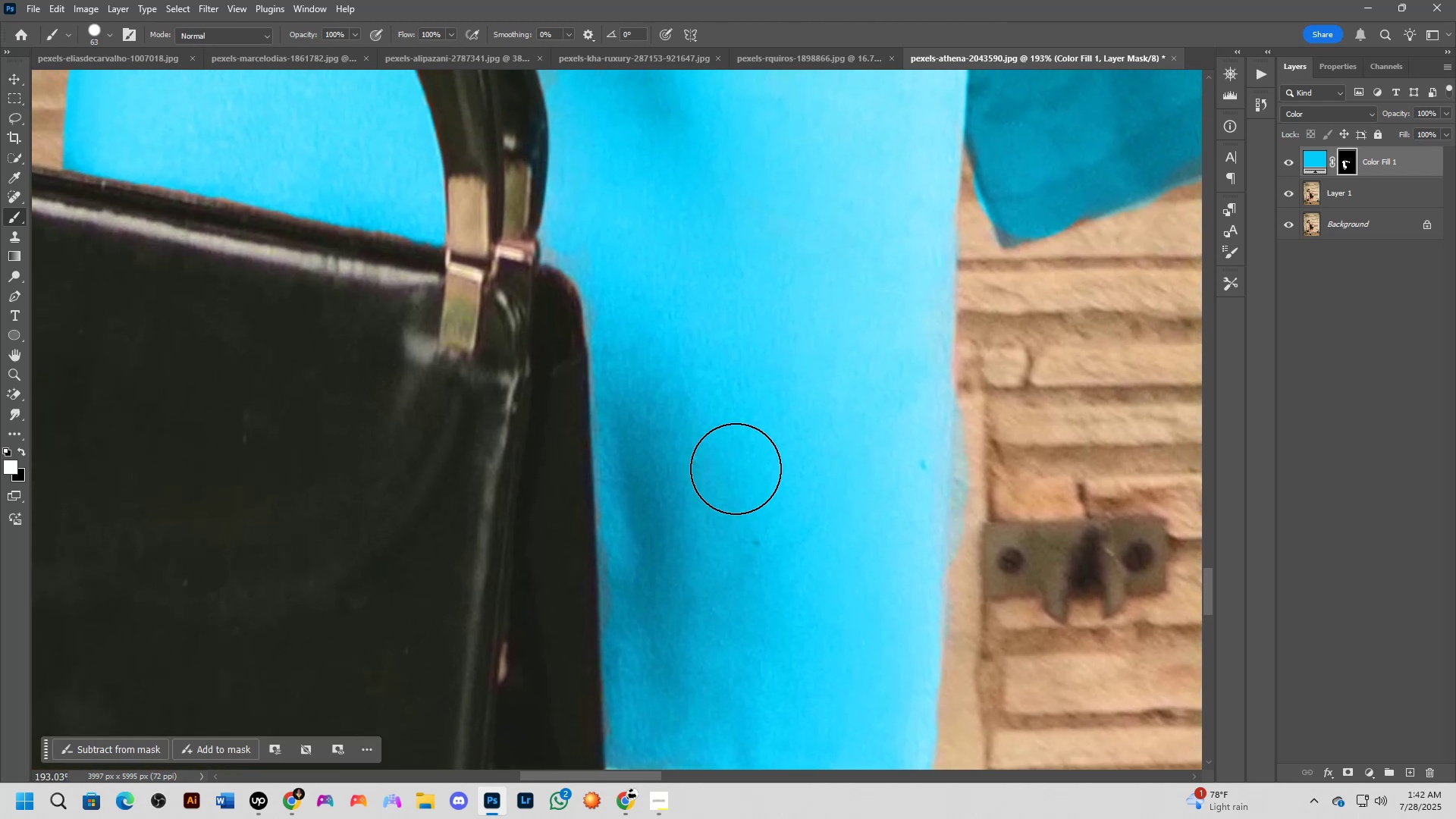 
scroll: coordinate [980, 388], scroll_direction: down, amount: 16.0
 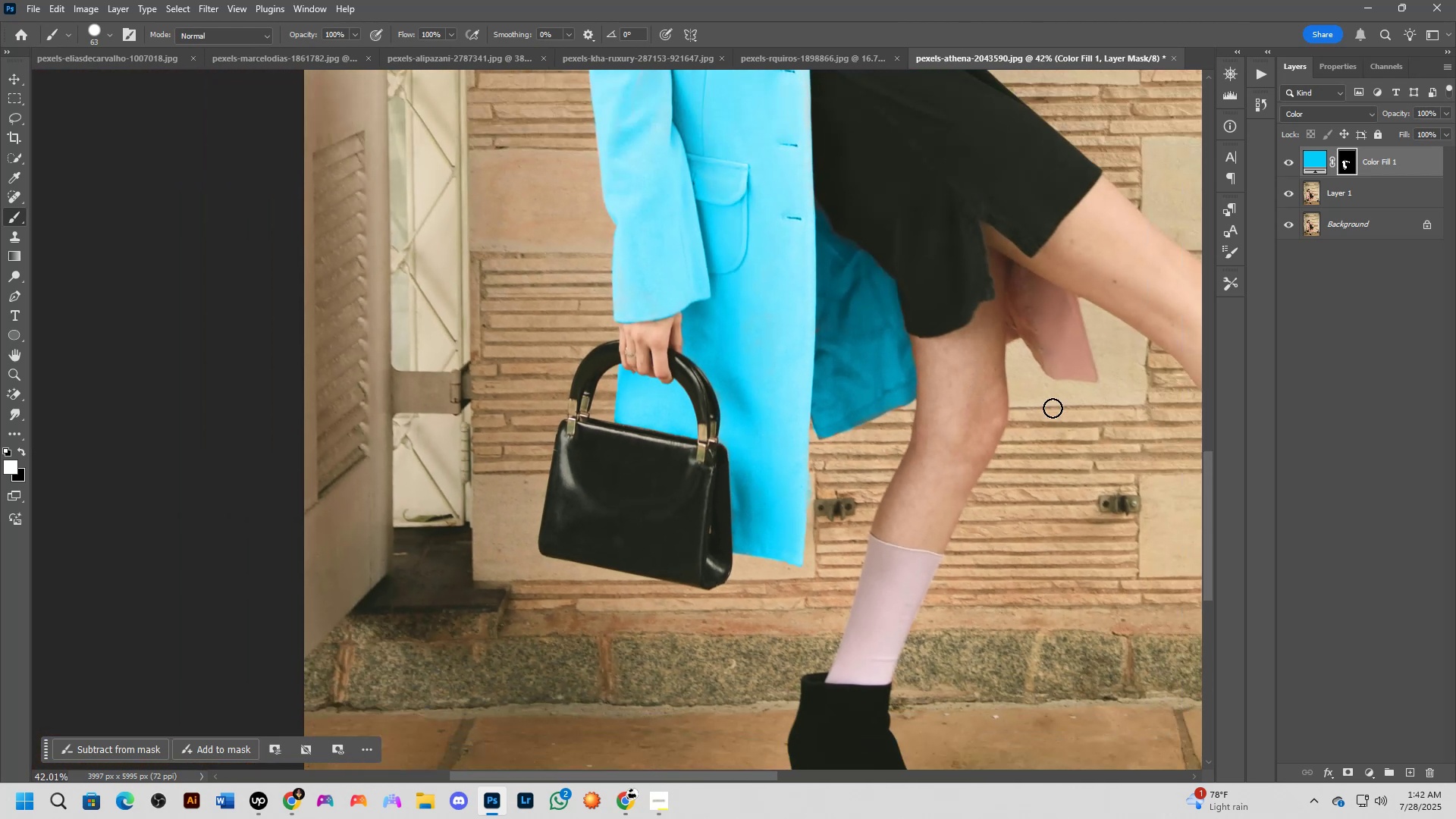 
hold_key(key=Space, duration=0.65)
 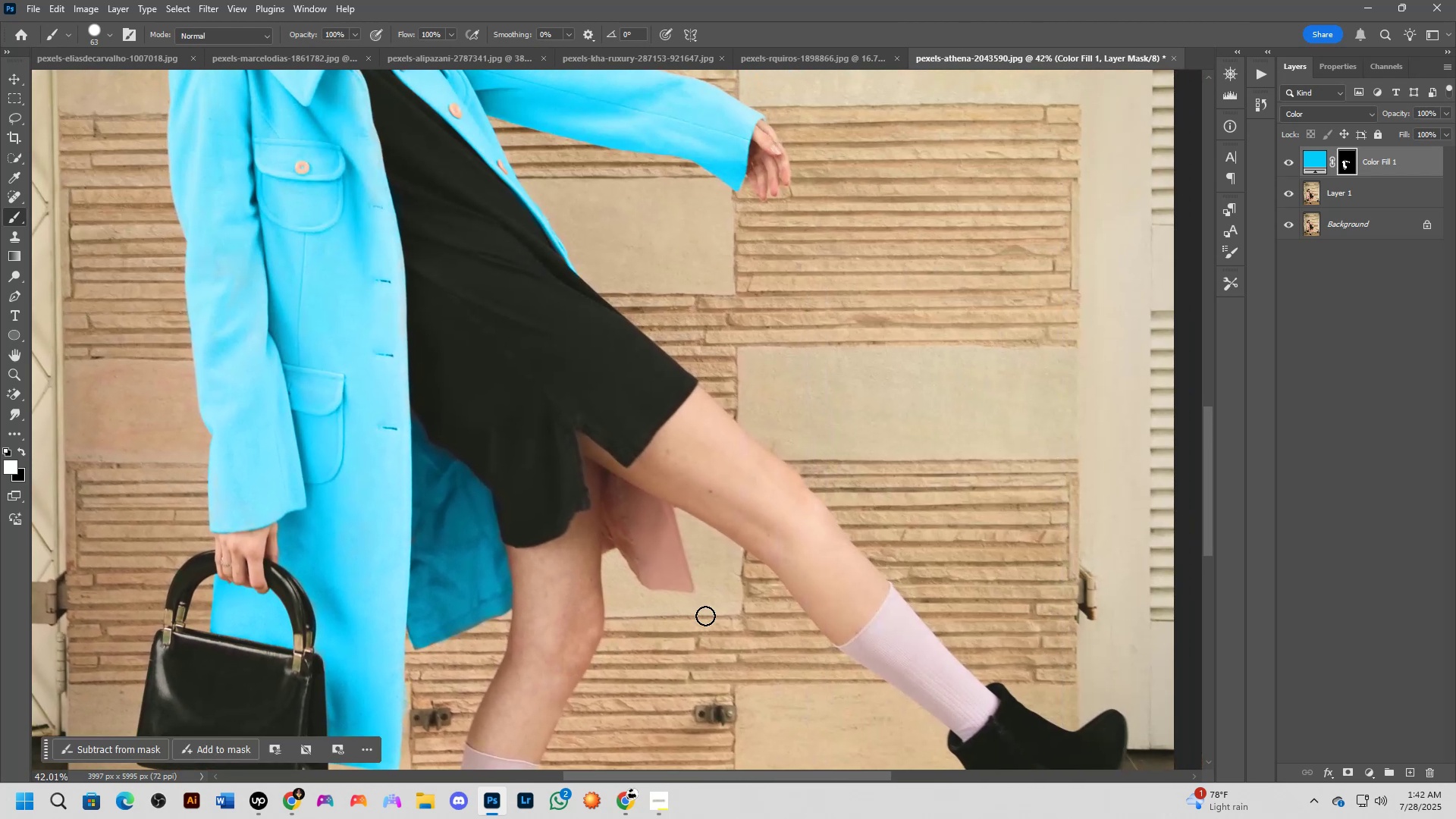 
left_click_drag(start_coordinate=[1065, 410], to_coordinate=[661, 620])
 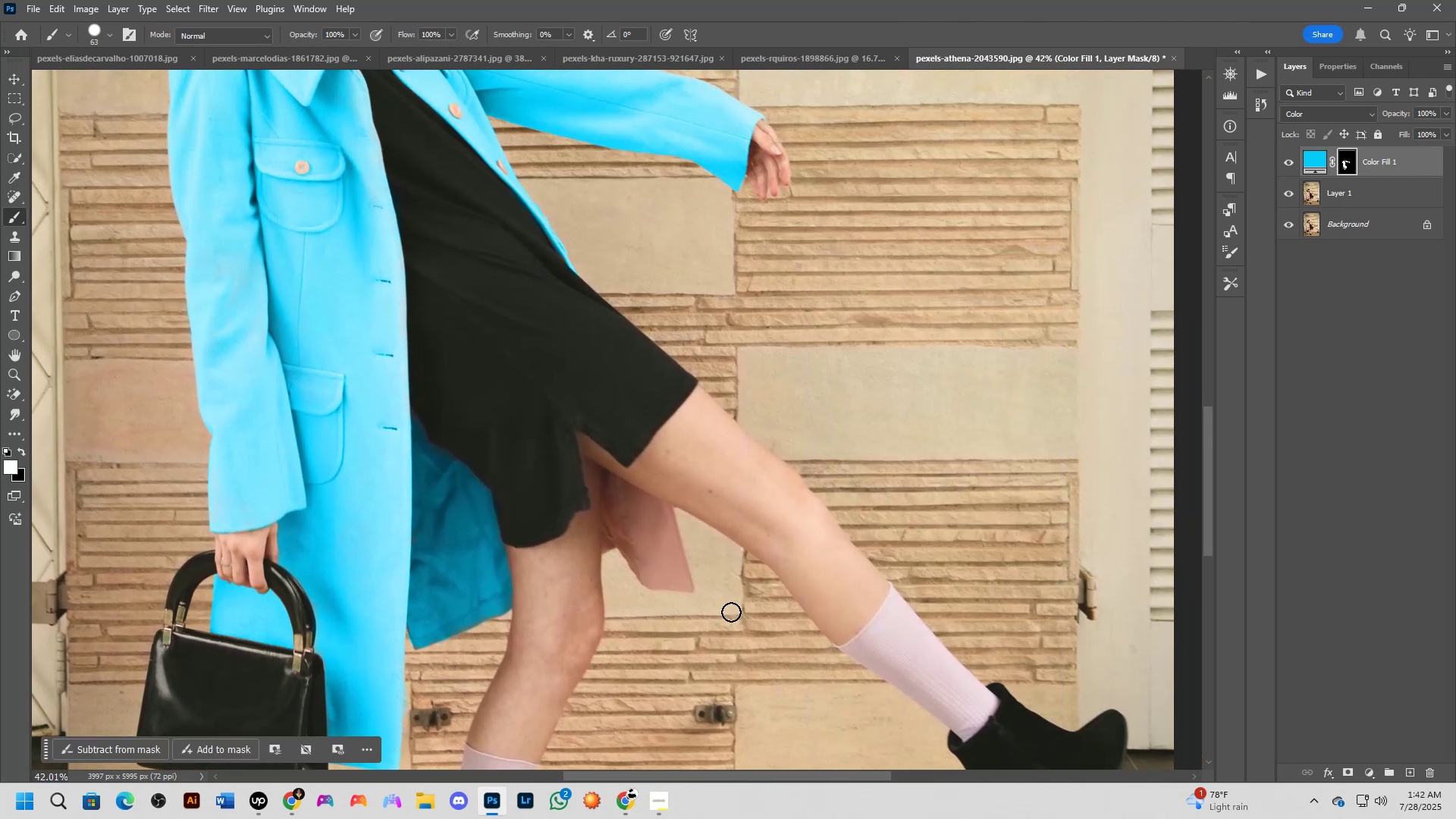 
scroll: coordinate [631, 566], scroll_direction: up, amount: 13.0
 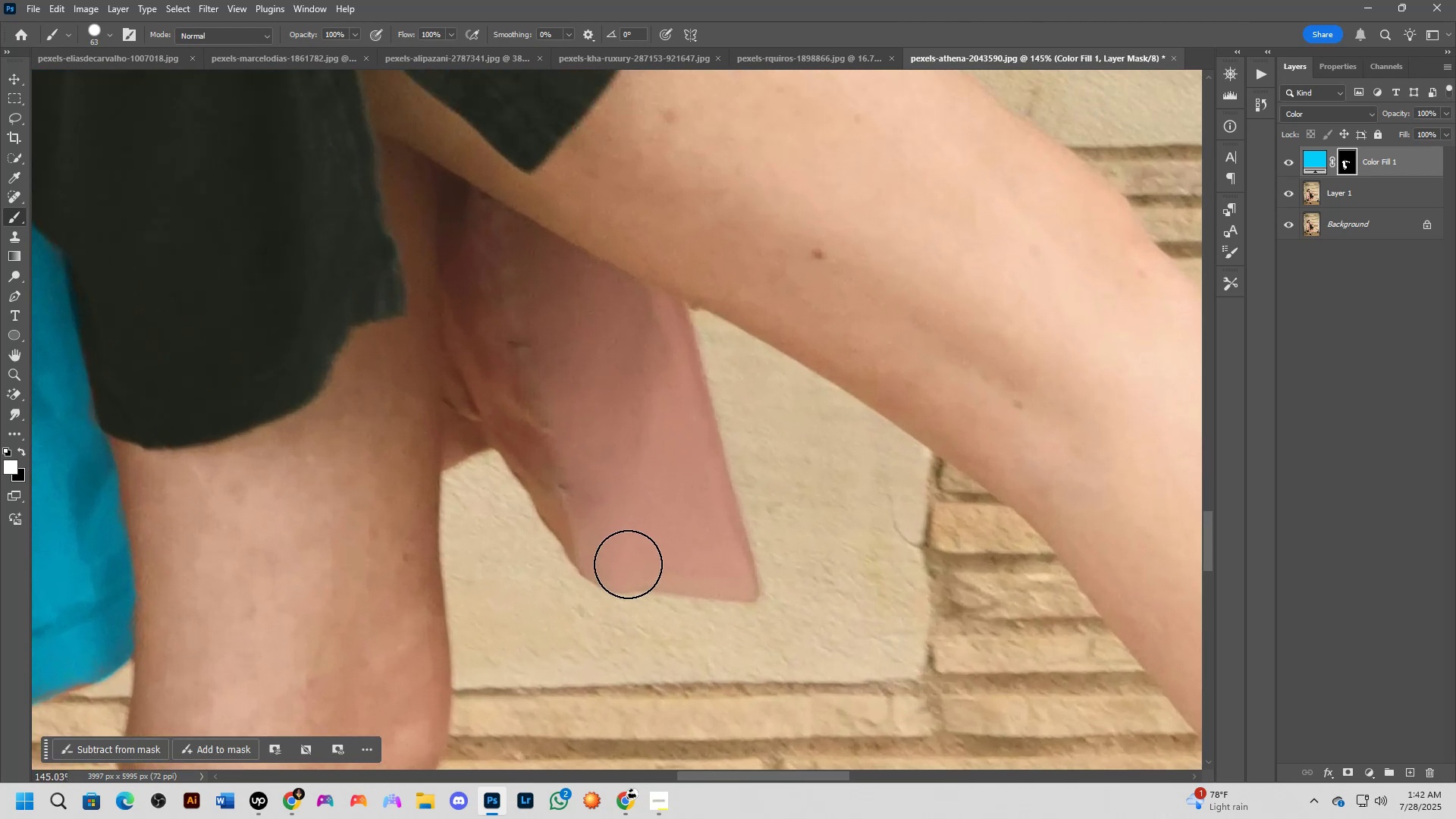 
hold_key(key=Space, duration=0.69)
 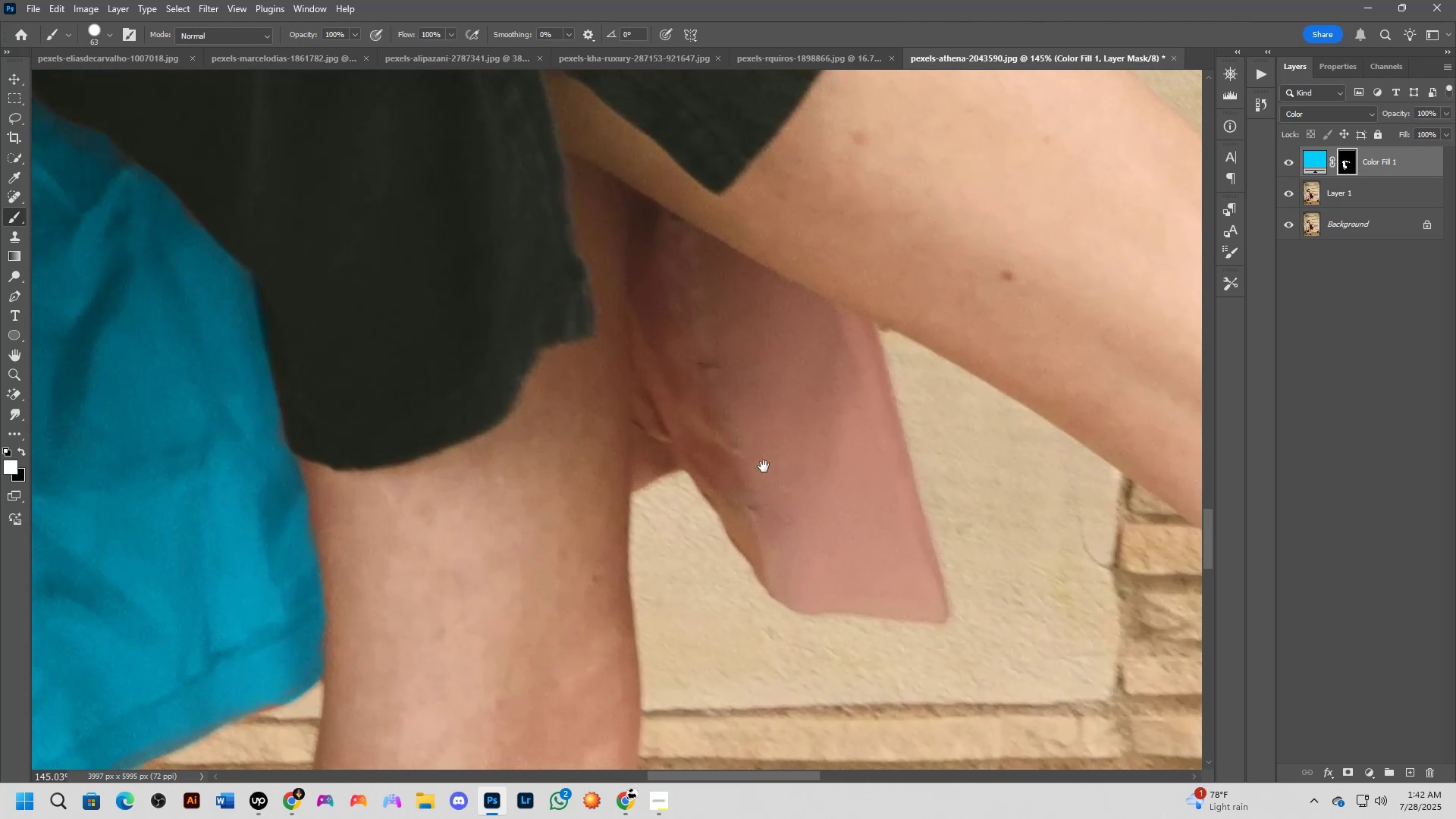 
left_click_drag(start_coordinate=[645, 530], to_coordinate=[737, 525])
 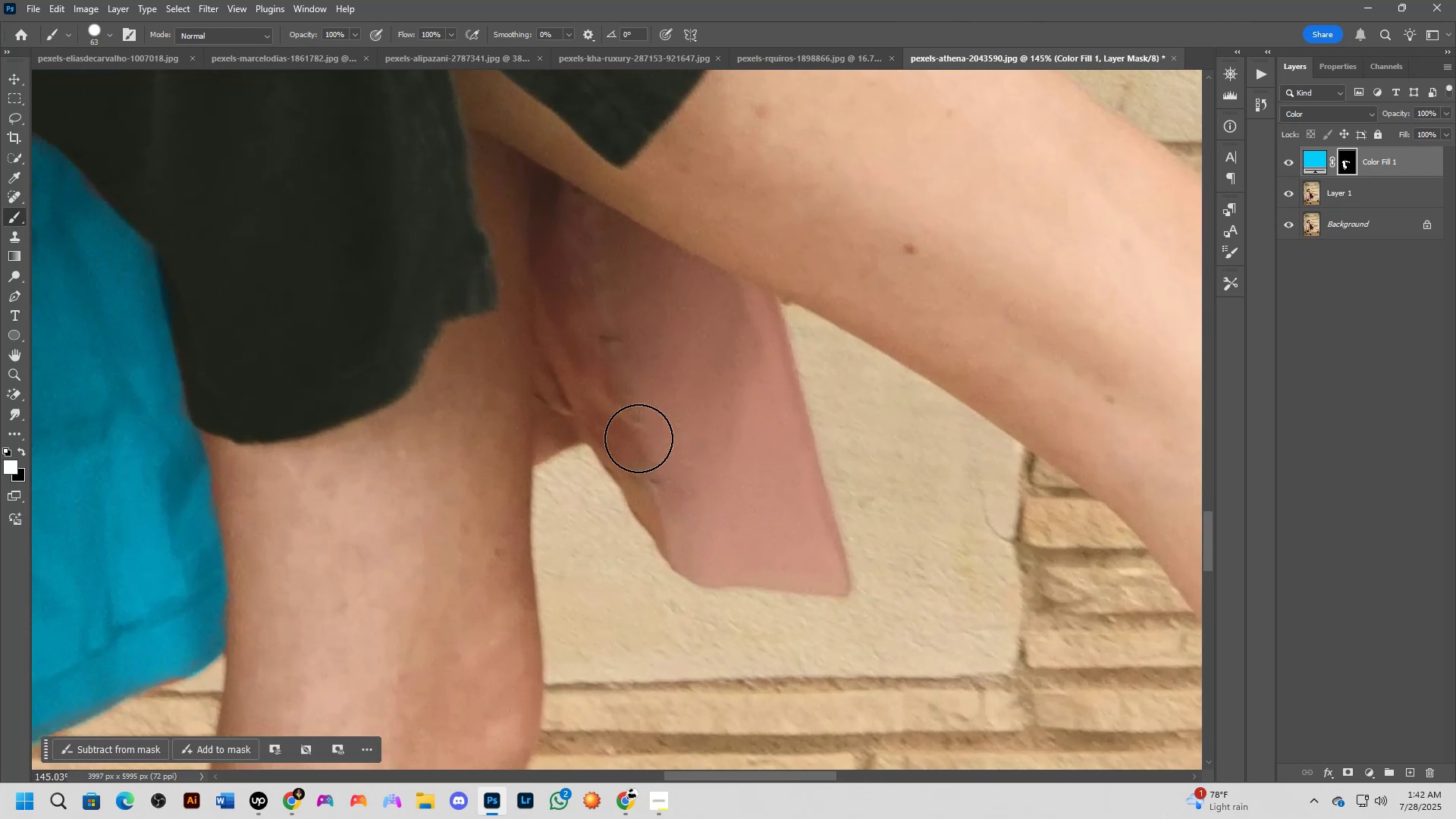 
hold_key(key=Space, duration=0.39)
 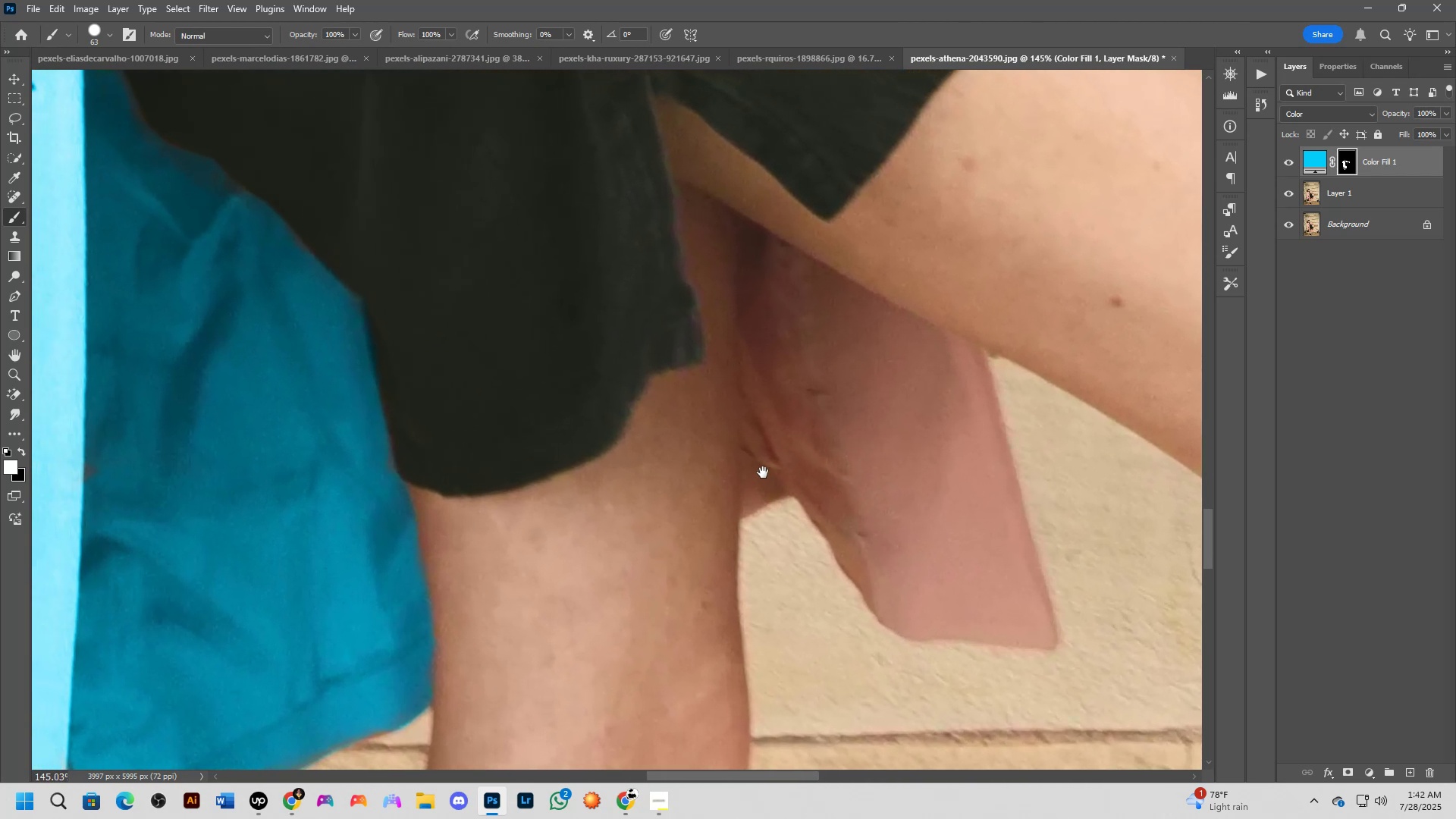 
left_click_drag(start_coordinate=[645, 435], to_coordinate=[764, 466])
 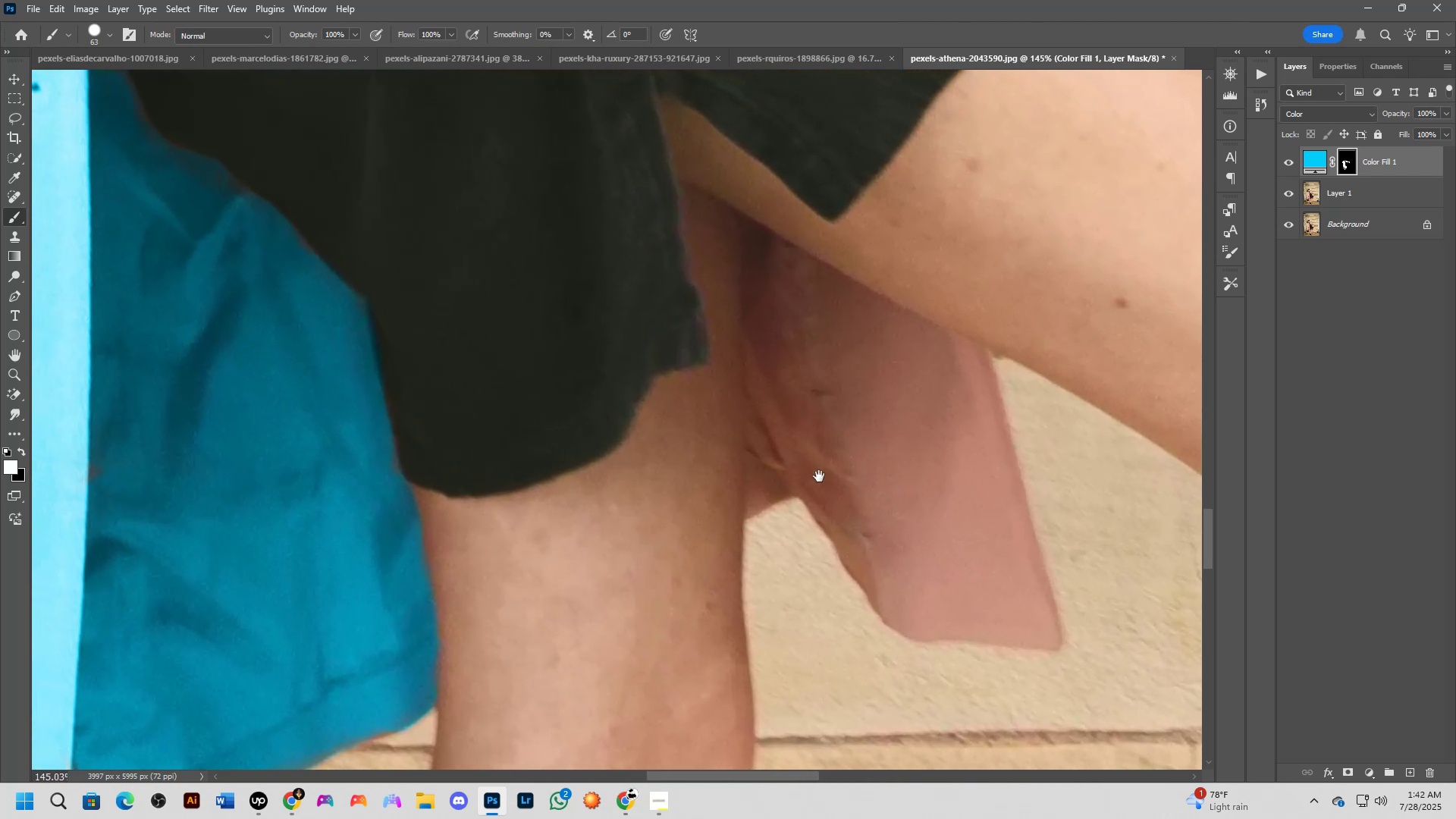 
hold_key(key=Space, duration=0.5)
 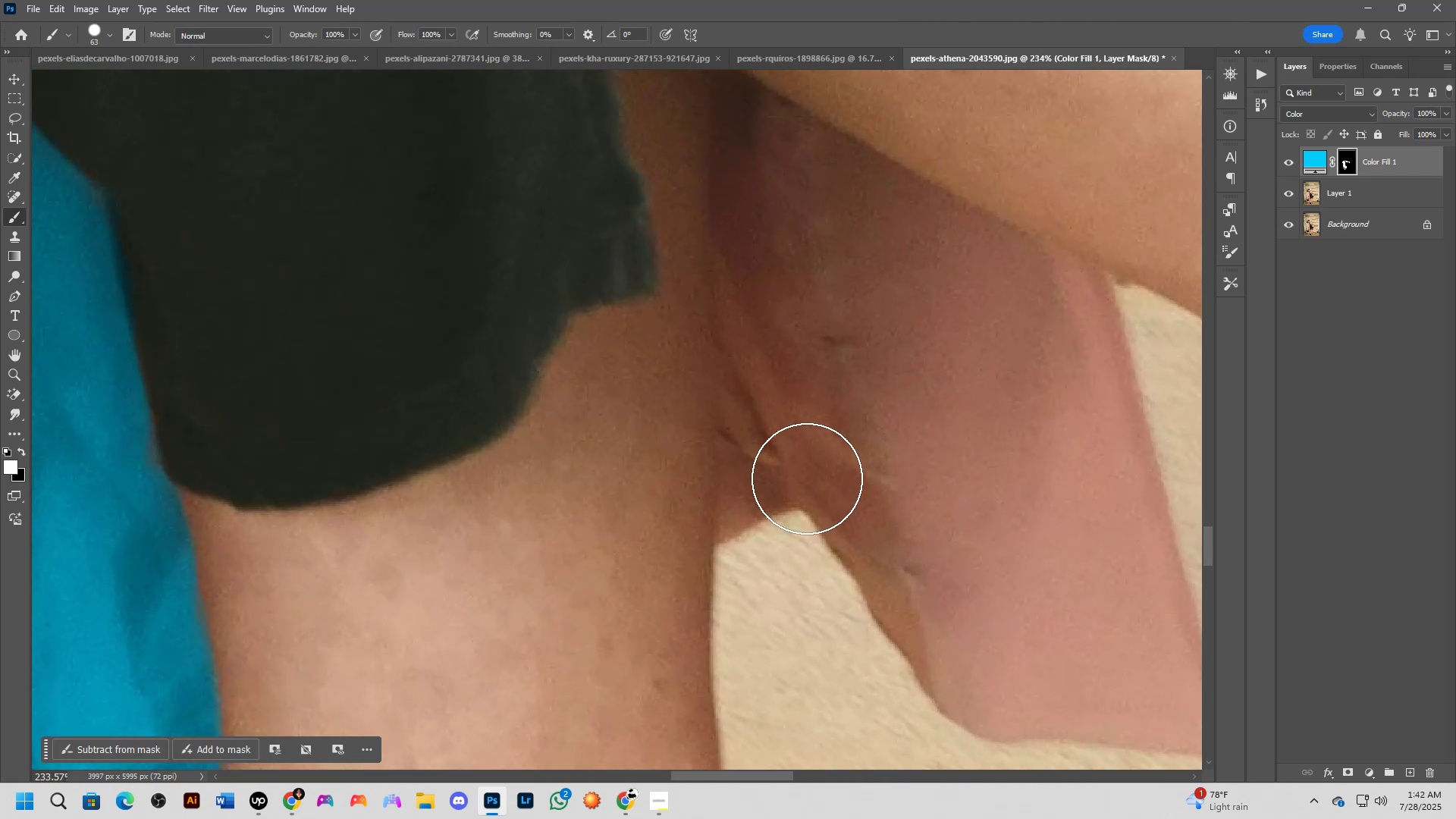 
scroll: coordinate [814, 480], scroll_direction: up, amount: 5.0
 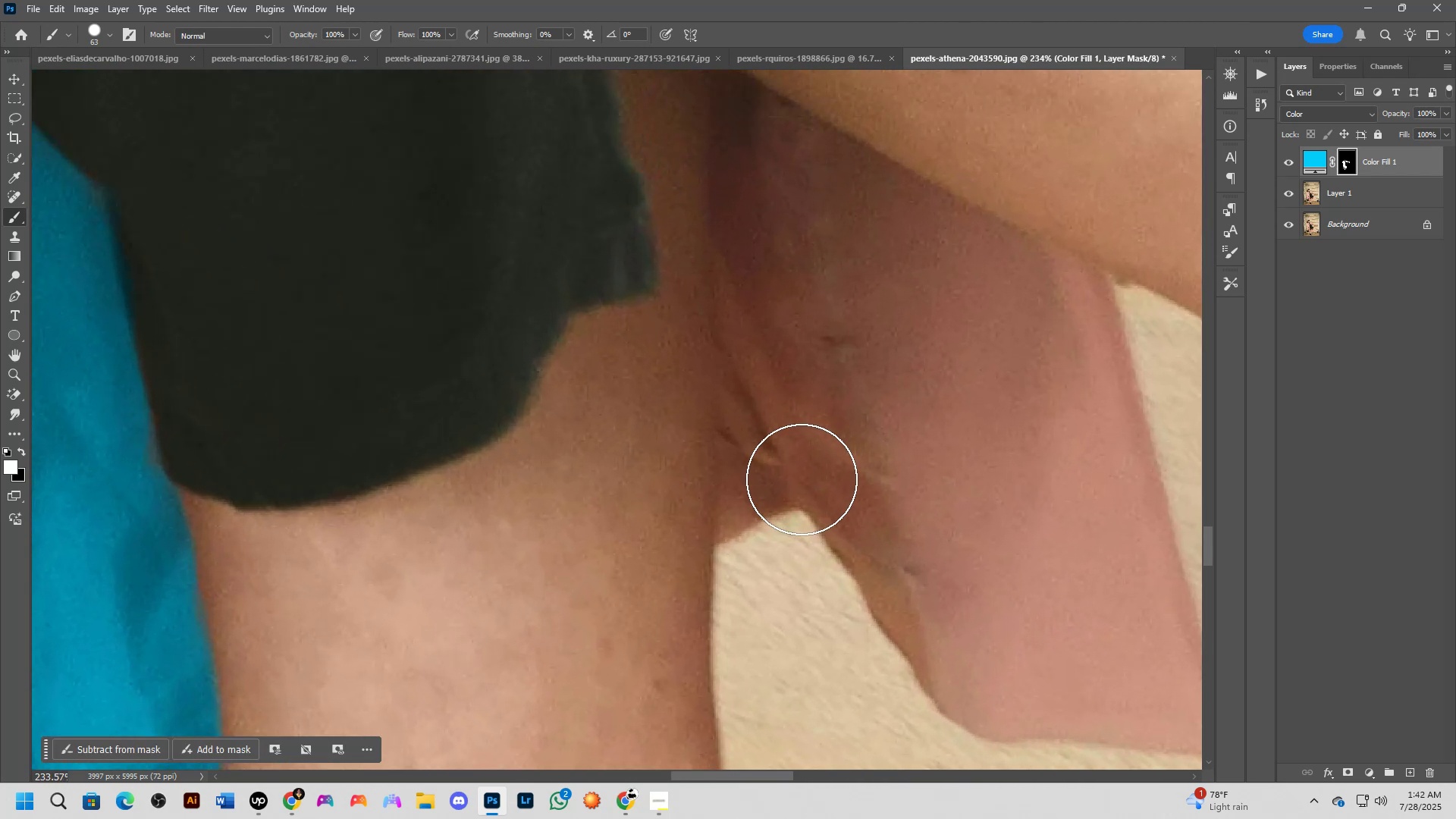 
hold_key(key=Space, duration=1.19)
 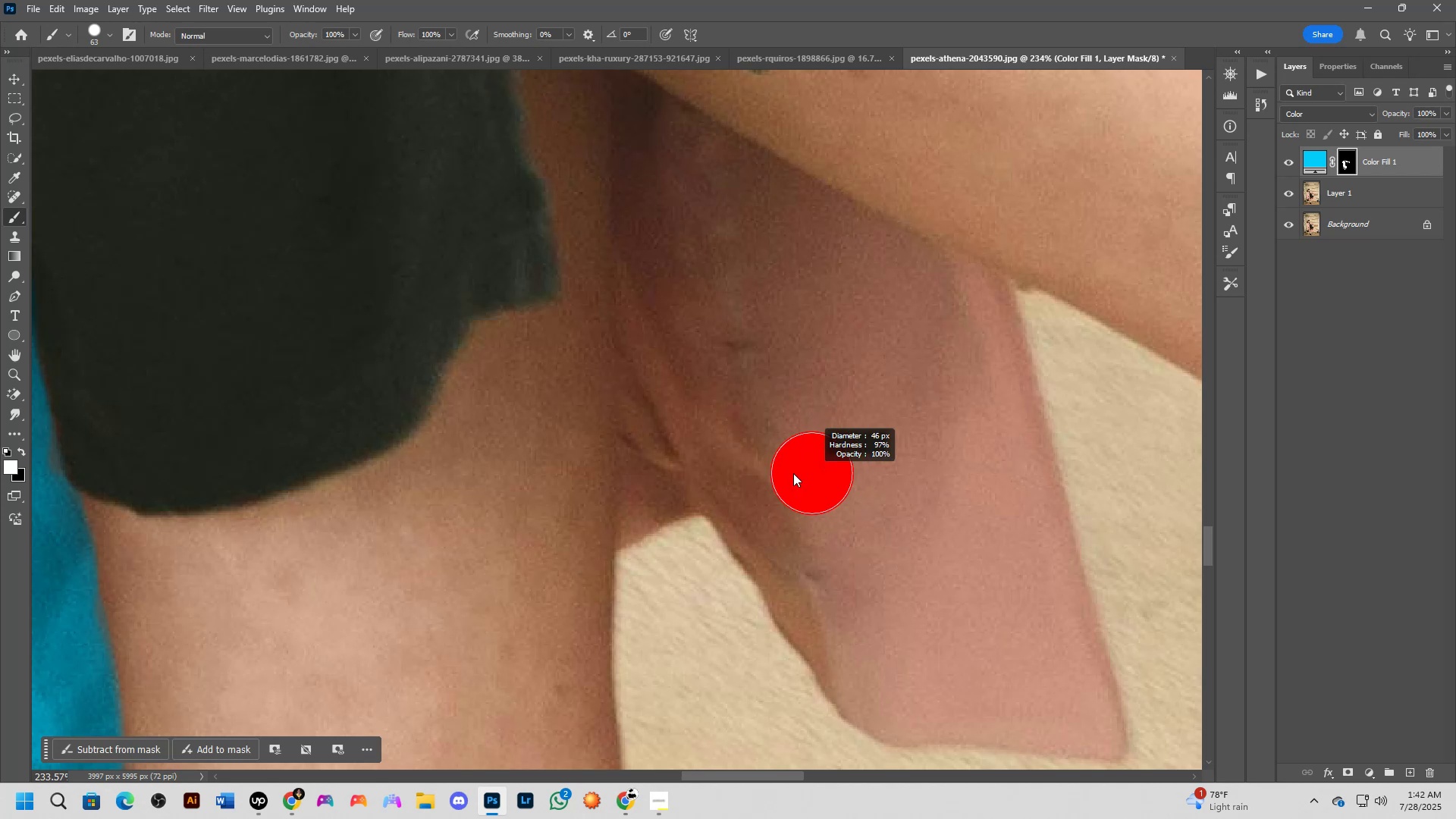 
left_click_drag(start_coordinate=[893, 457], to_coordinate=[794, 463])
 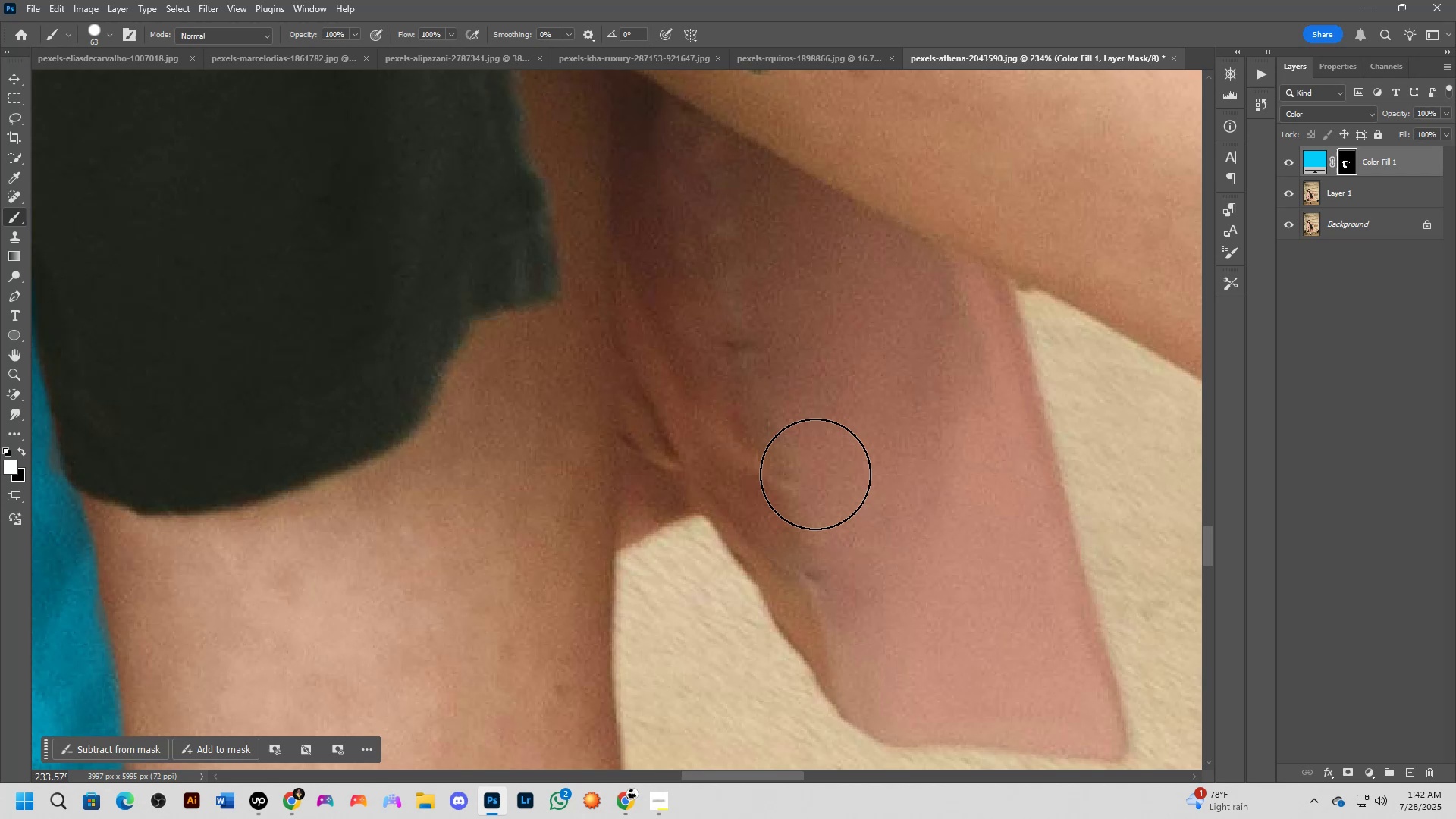 
hold_key(key=AltLeft, duration=1.04)
 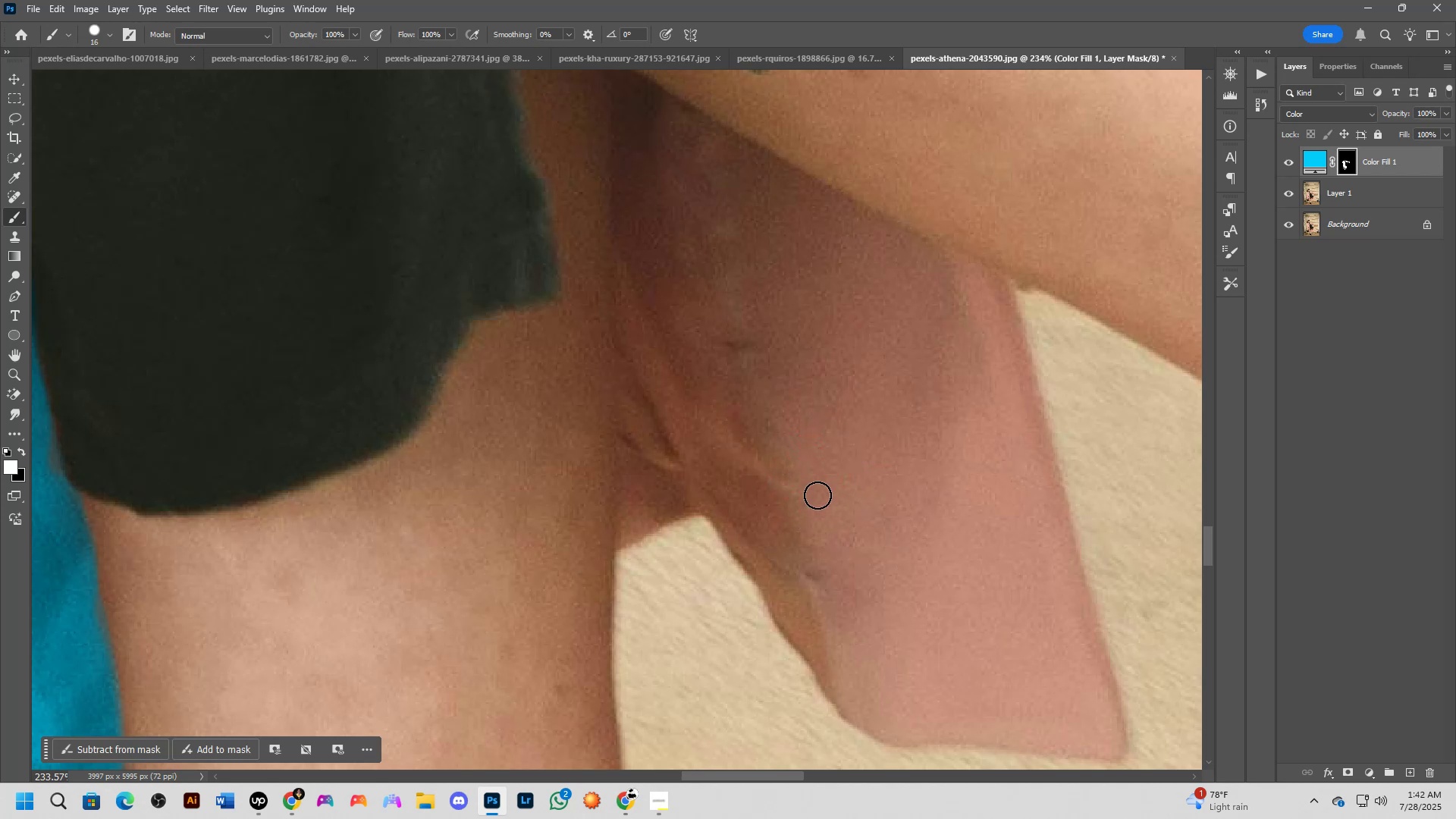 
hold_key(key=Space, duration=0.6)
 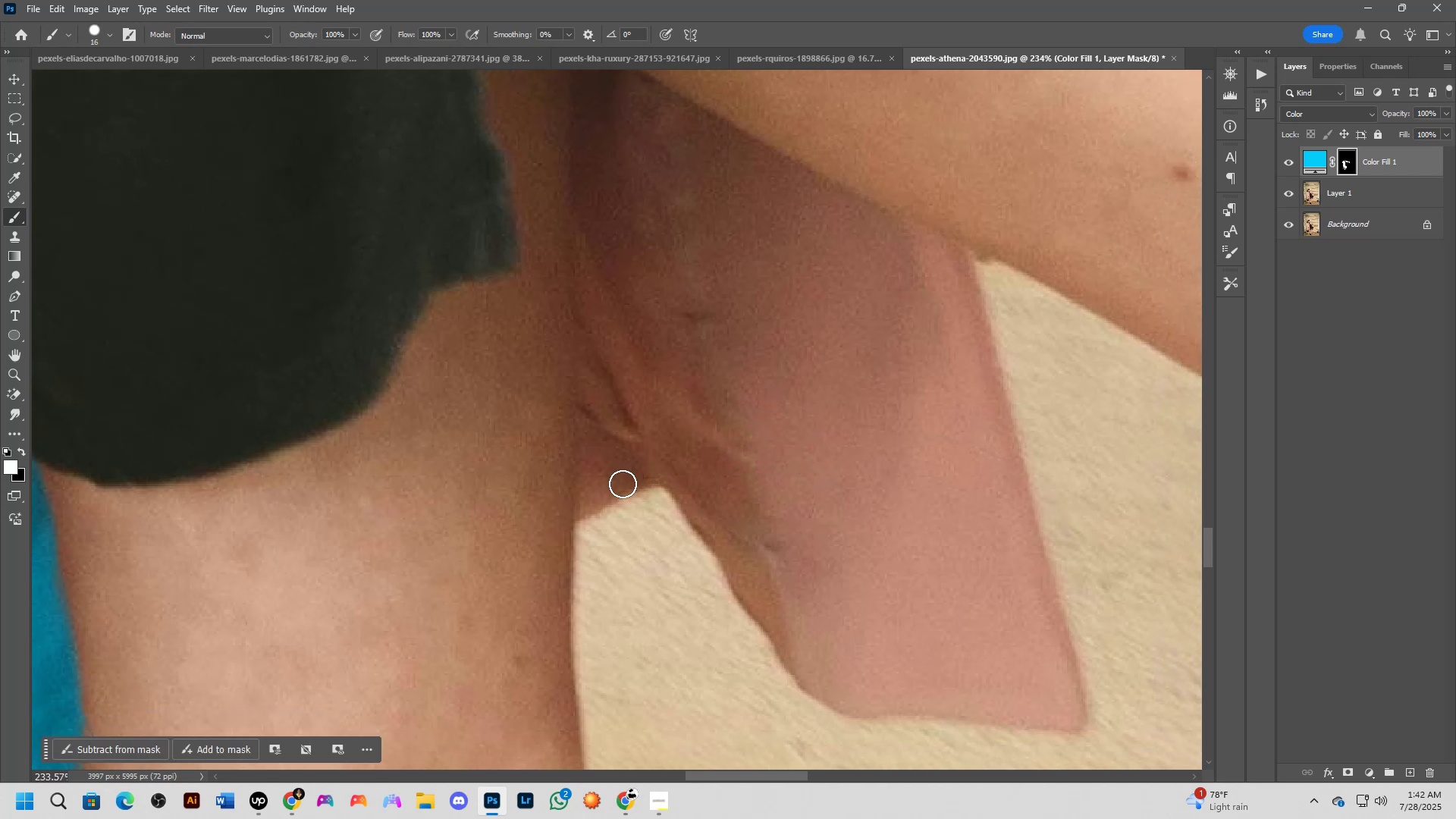 
left_click_drag(start_coordinate=[843, 497], to_coordinate=[802, 468])
 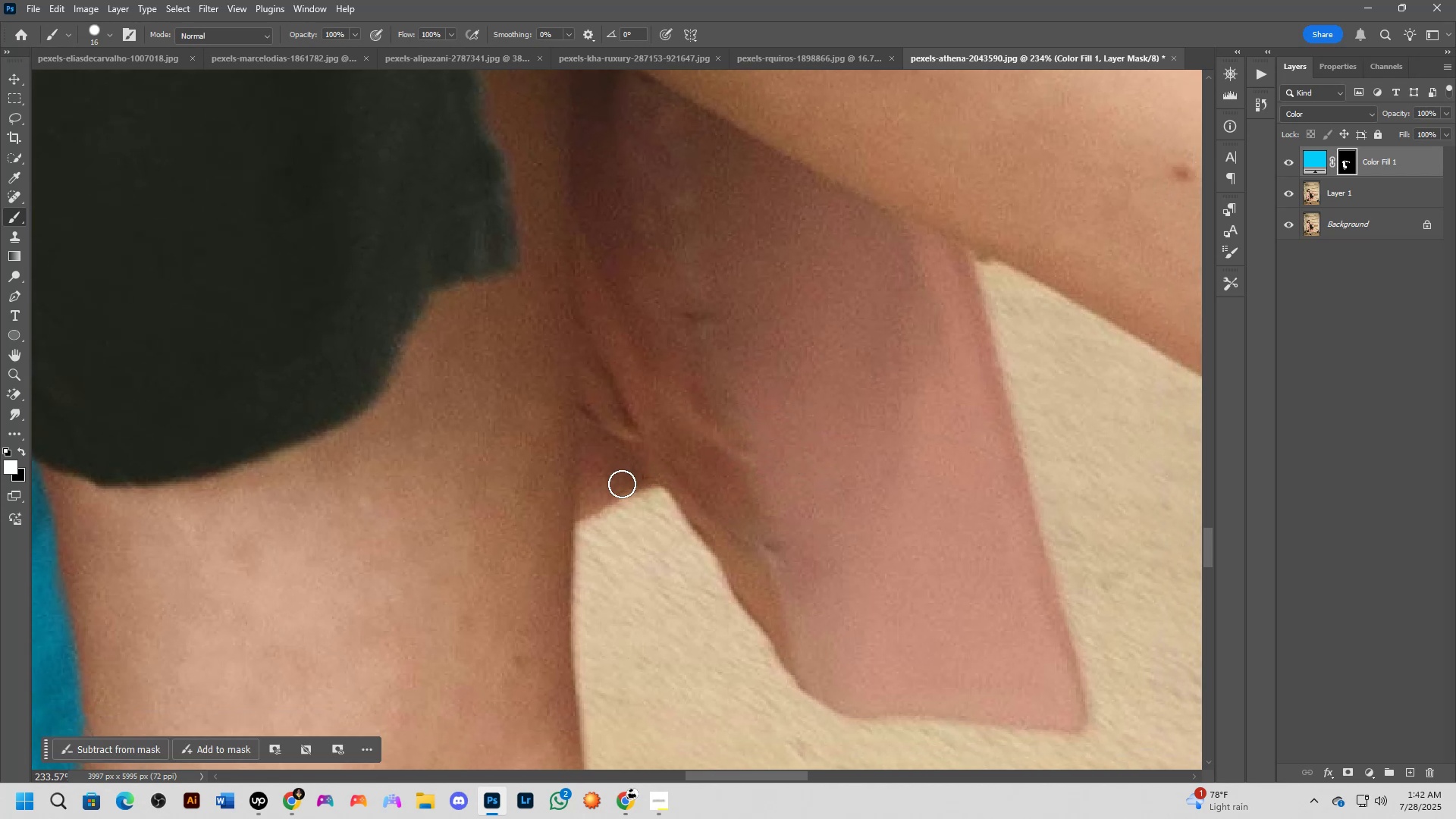 
scroll: coordinate [625, 482], scroll_direction: up, amount: 1.0
 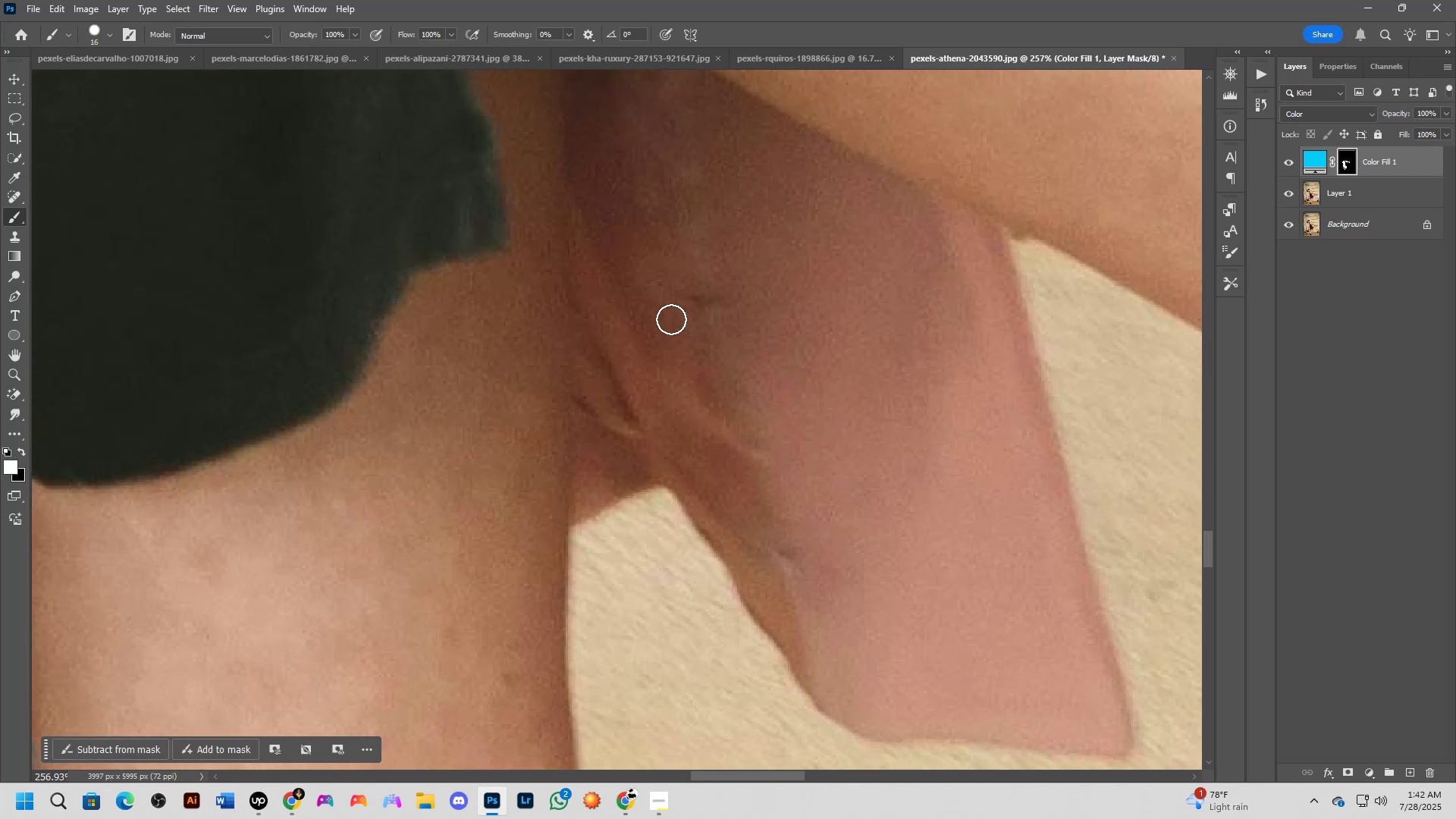 
hold_key(key=Space, duration=0.65)
 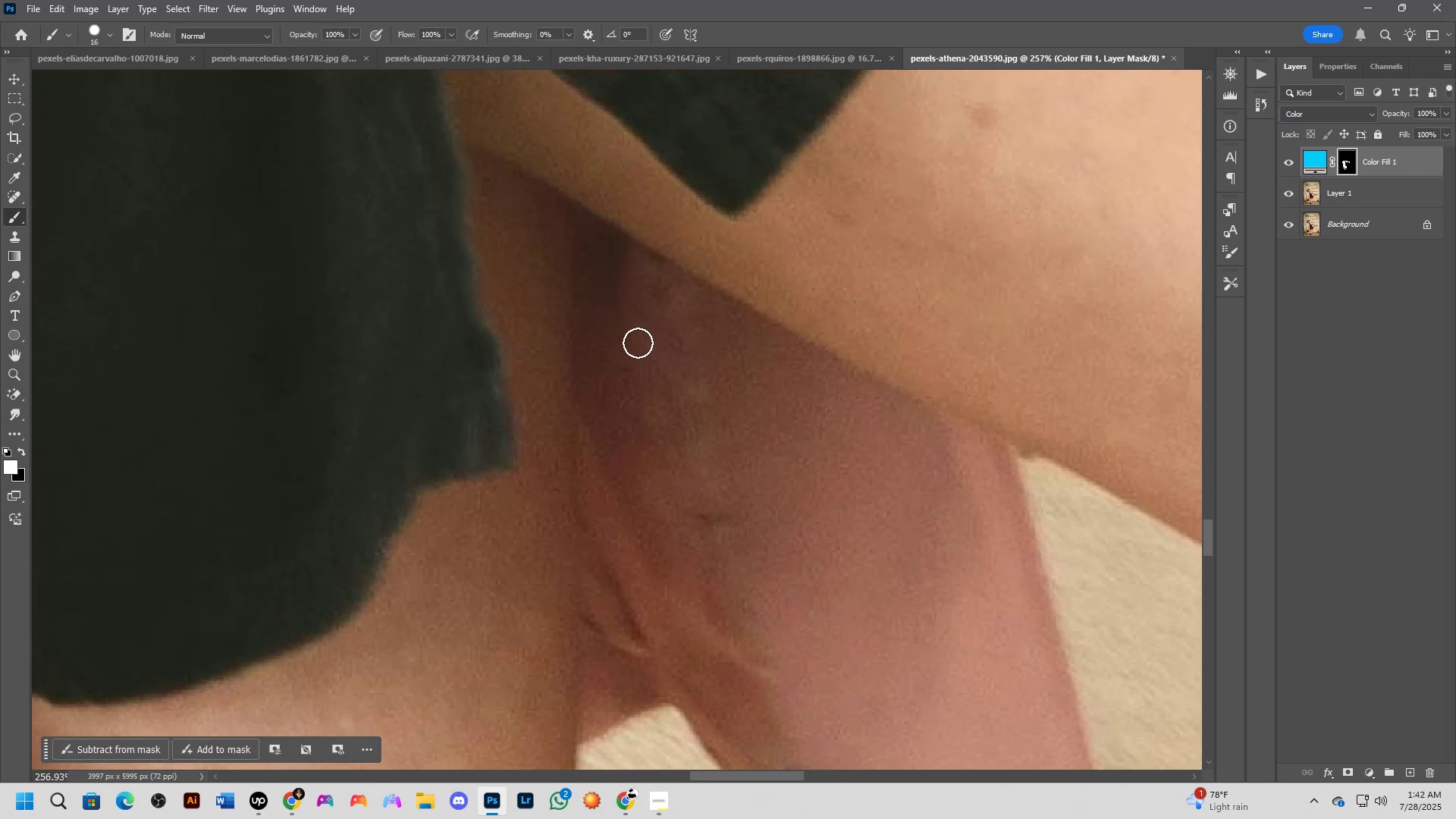 
left_click_drag(start_coordinate=[671, 273], to_coordinate=[679, 491])
 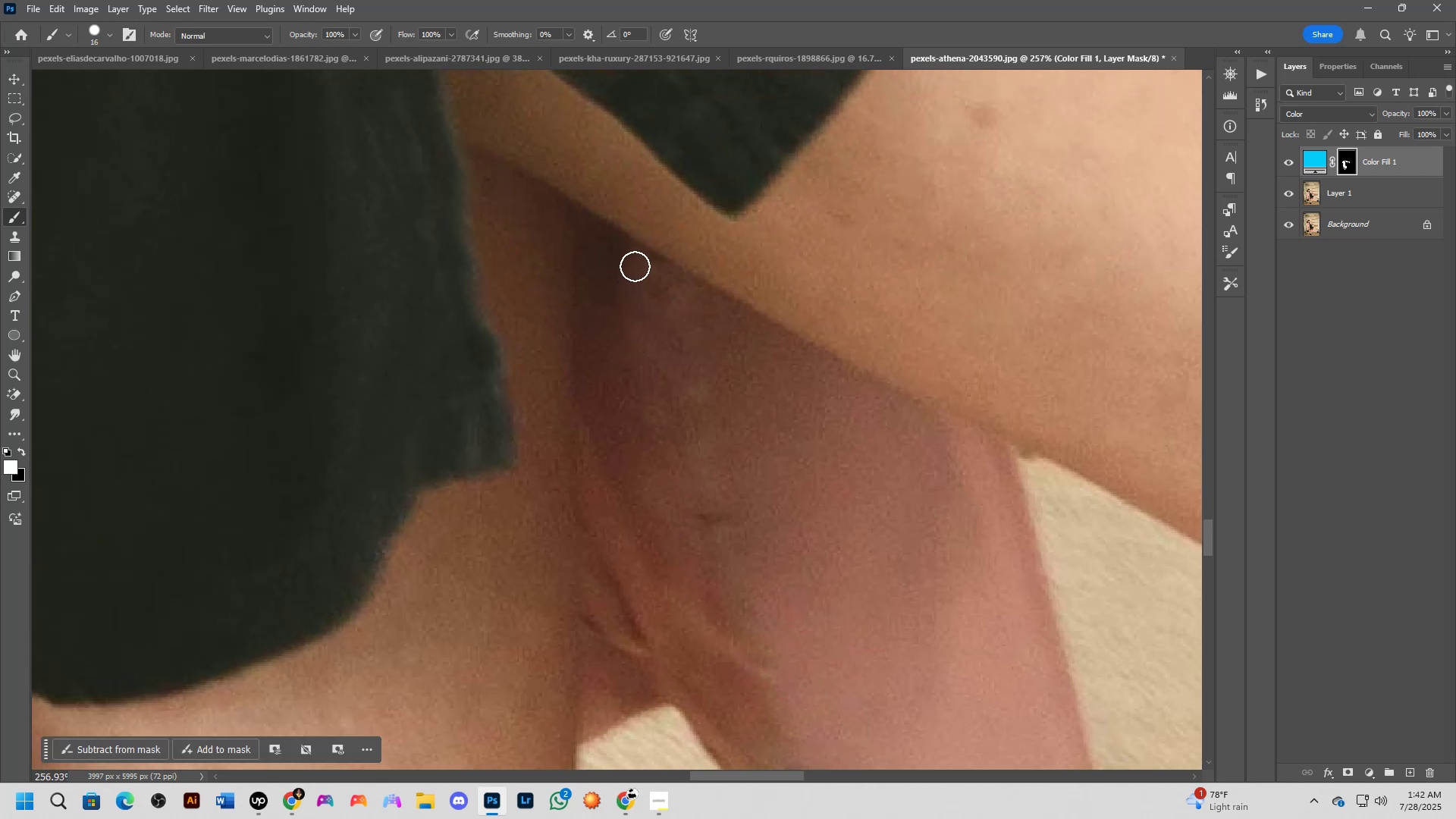 
left_click_drag(start_coordinate=[635, 256], to_coordinate=[592, 340])
 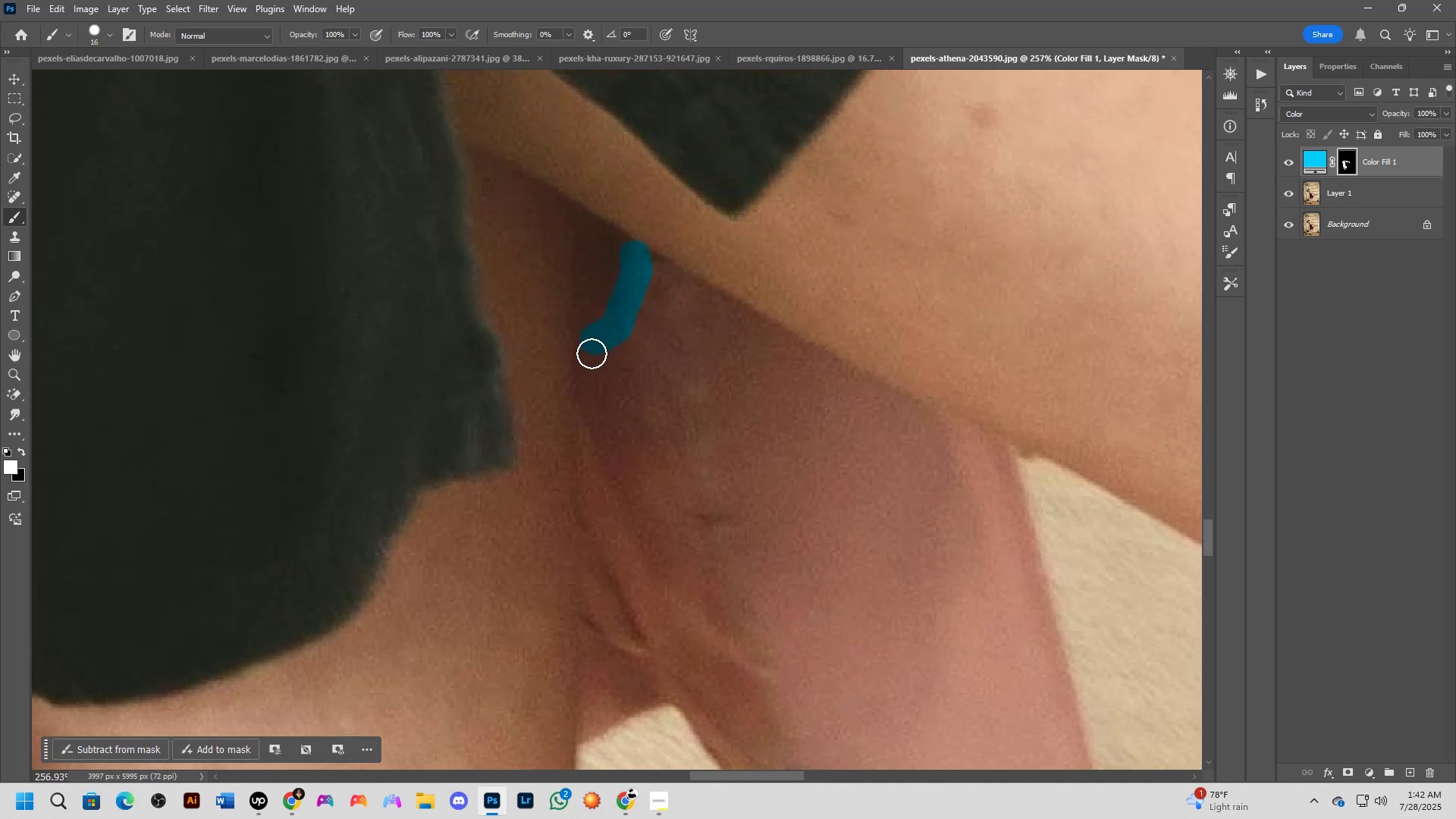 
left_click_drag(start_coordinate=[592, 356], to_coordinate=[598, 351])
 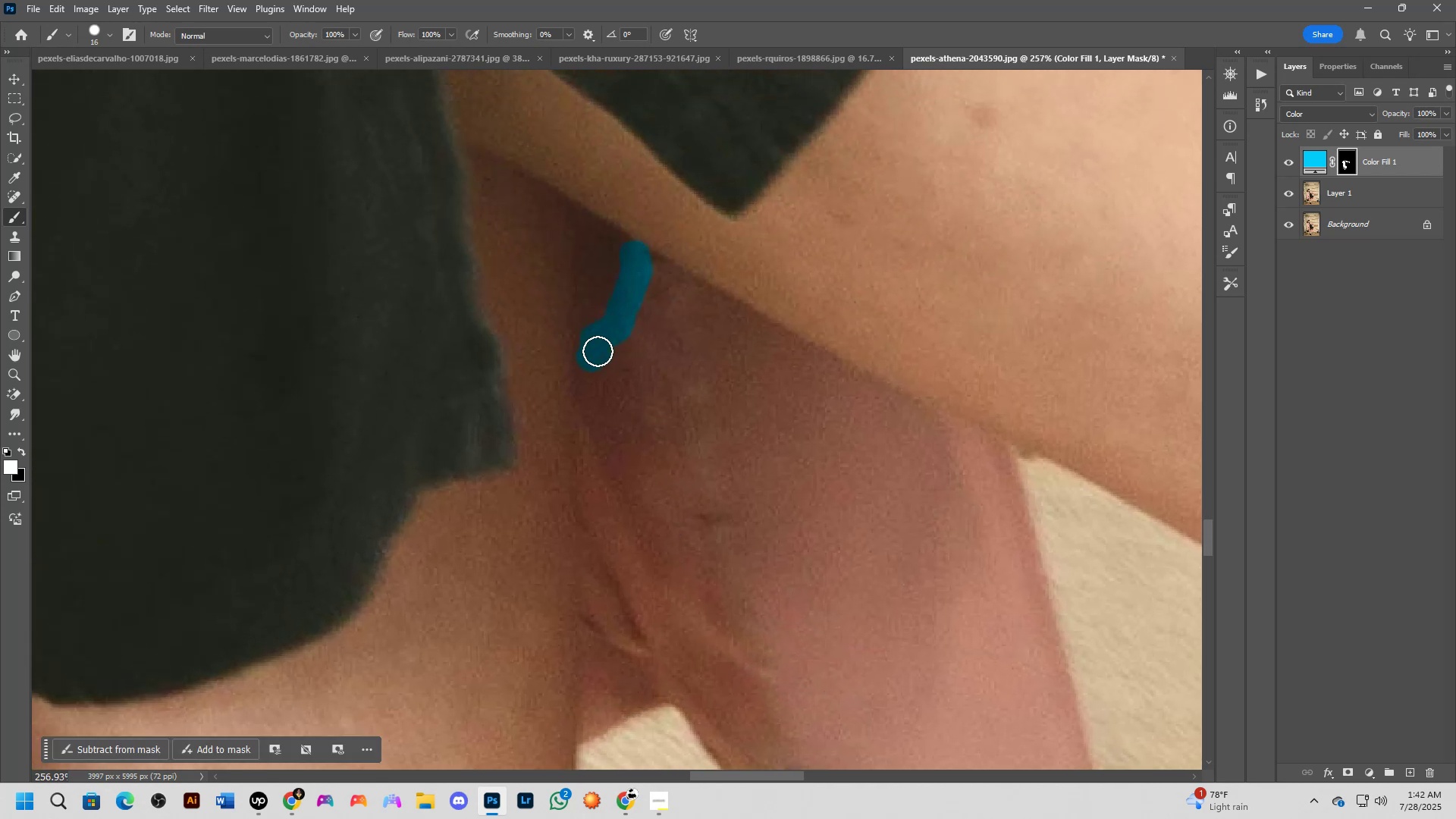 
left_click_drag(start_coordinate=[598, 351], to_coordinate=[679, 290])
 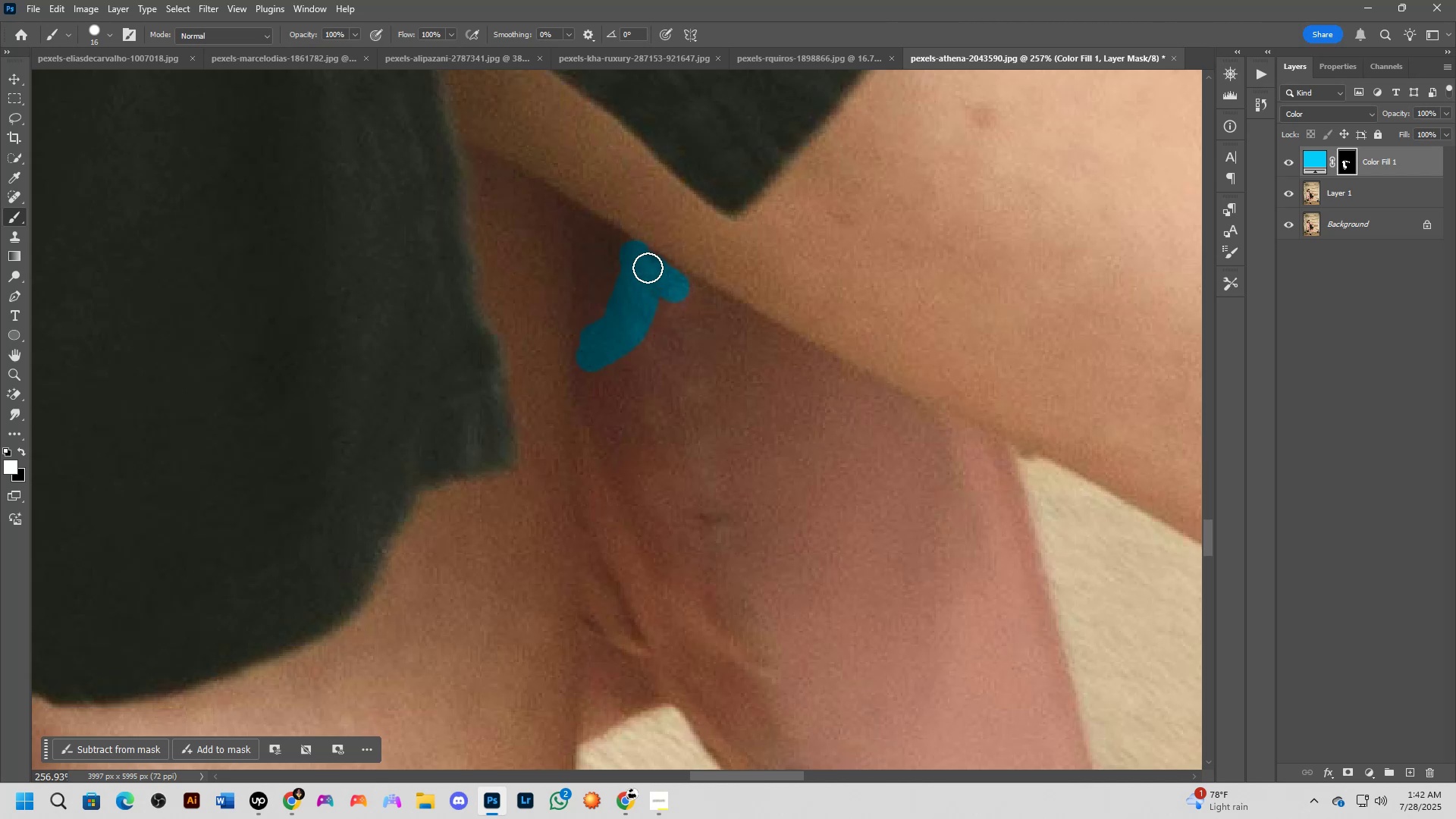 
left_click_drag(start_coordinate=[645, 265], to_coordinate=[701, 302])
 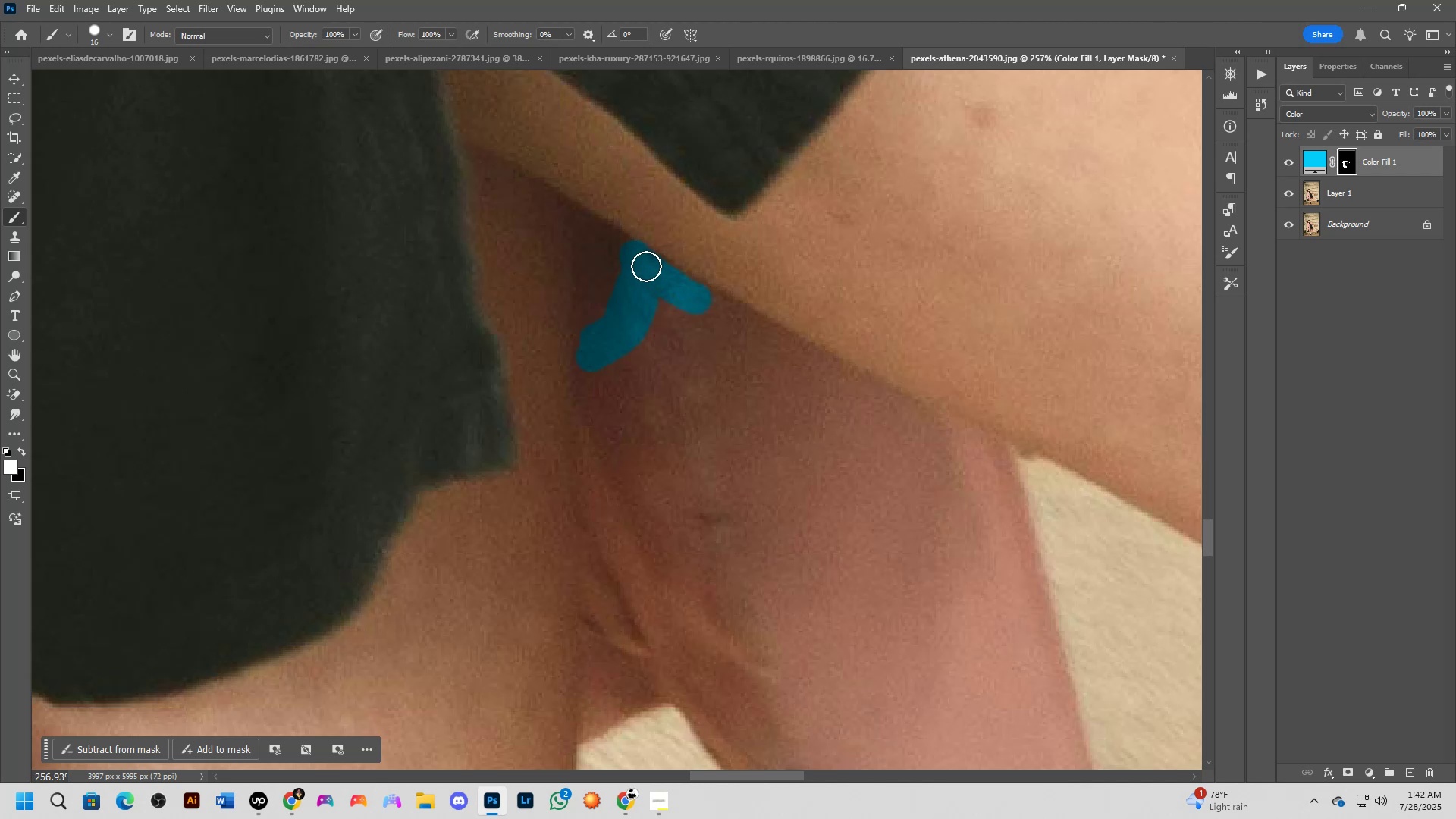 
left_click_drag(start_coordinate=[645, 265], to_coordinate=[715, 315])
 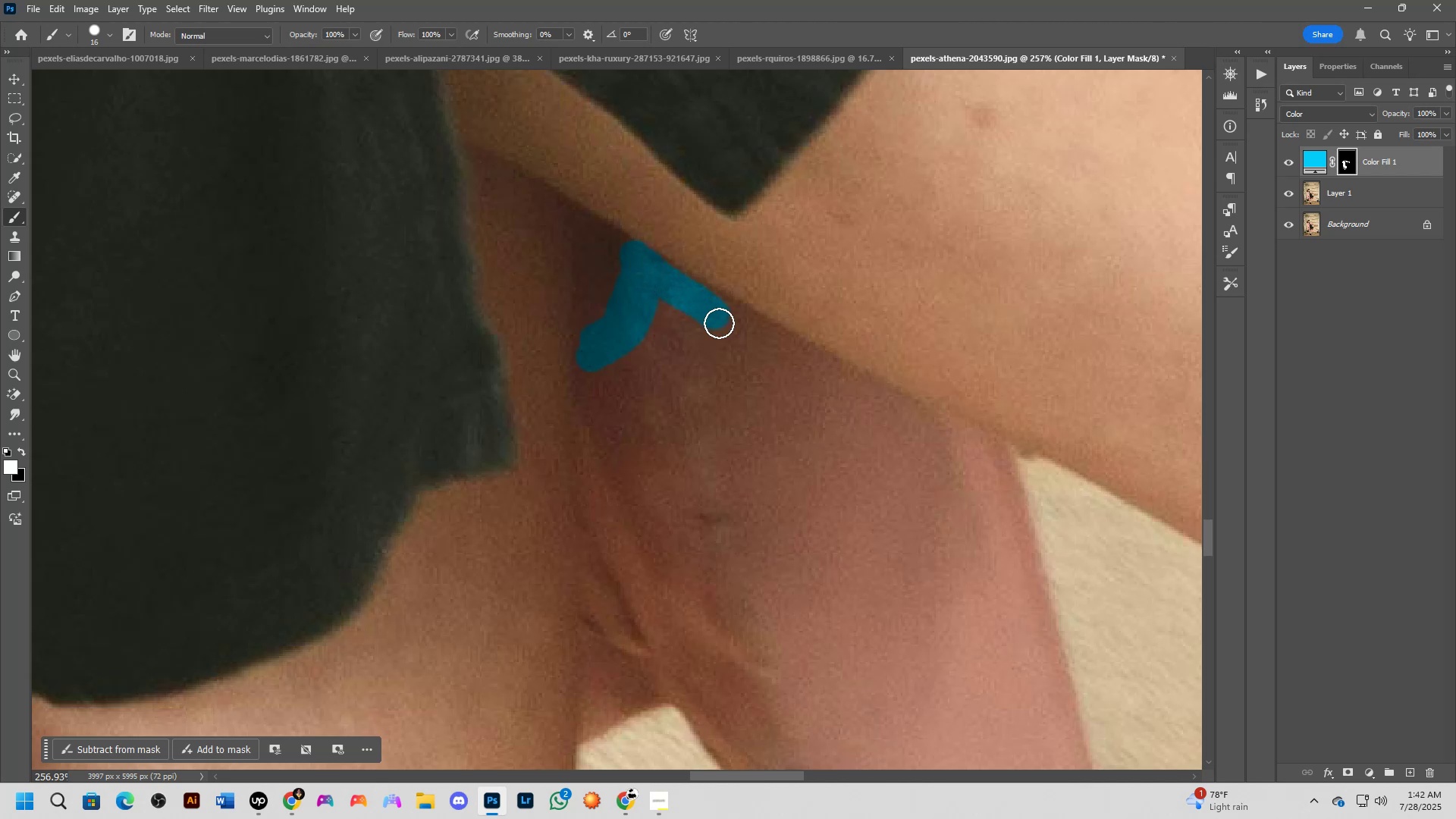 
hold_key(key=AltLeft, duration=1.53)
 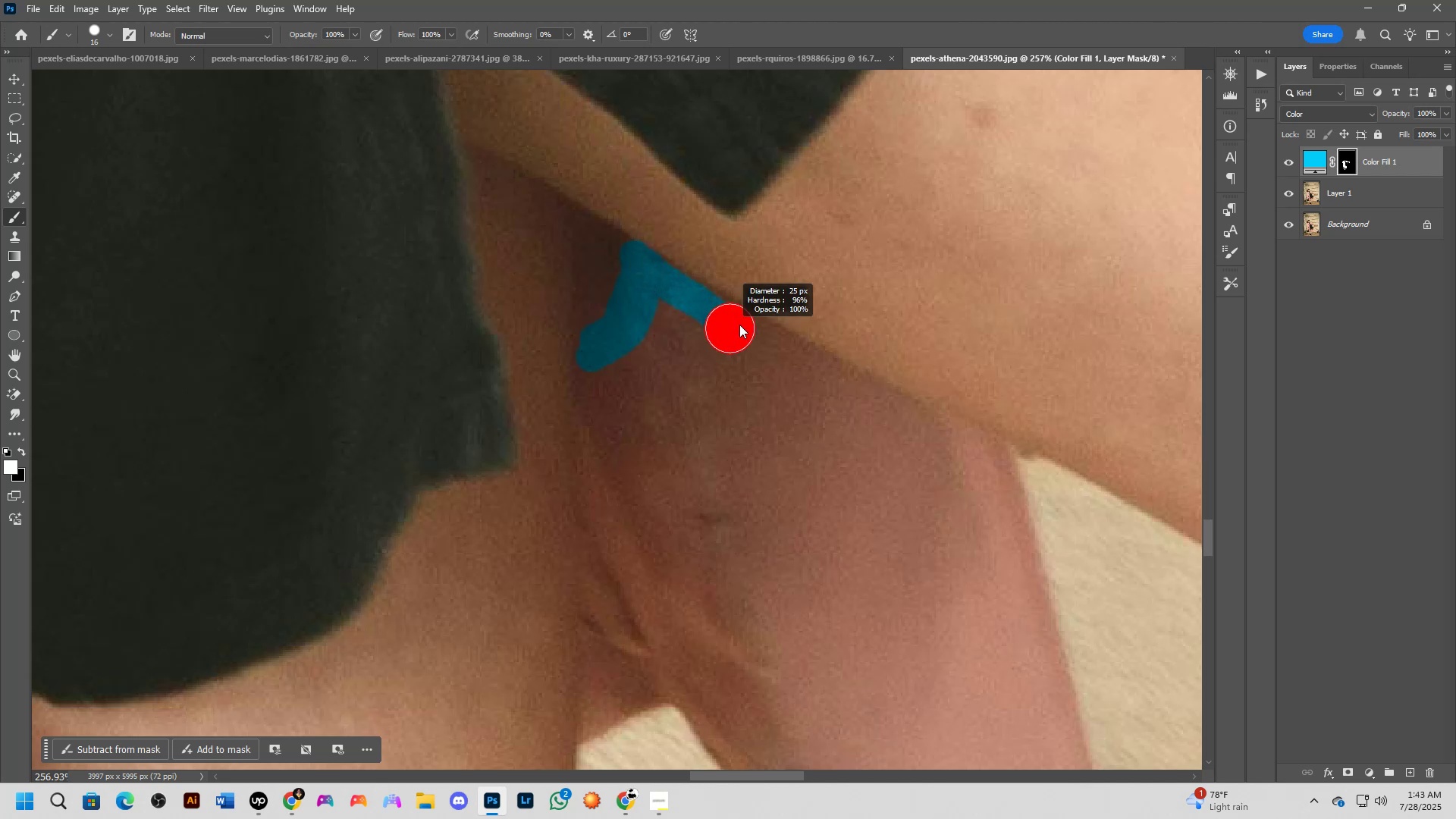 
key(Alt+AltLeft)
 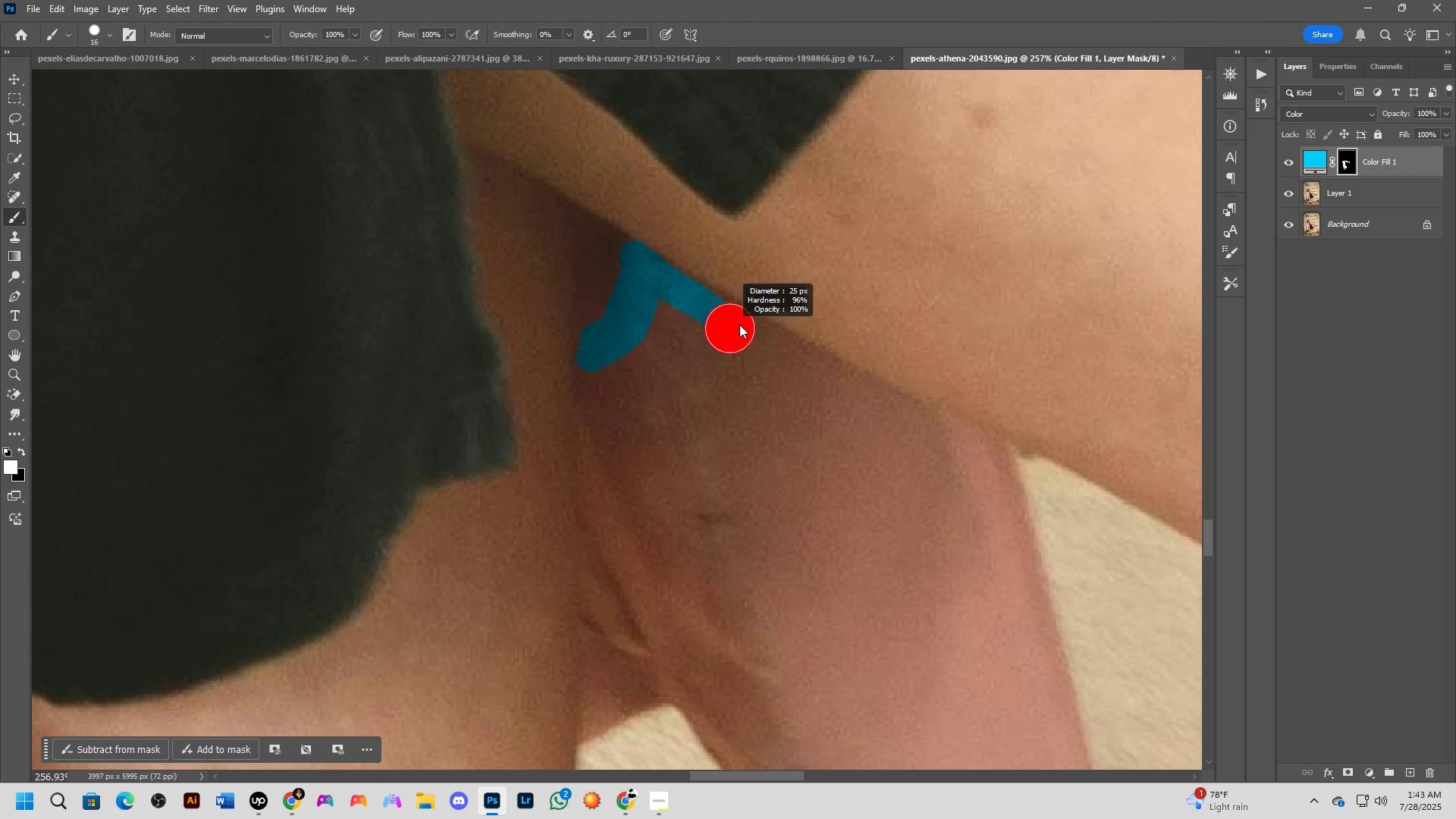 
key(Alt+AltLeft)
 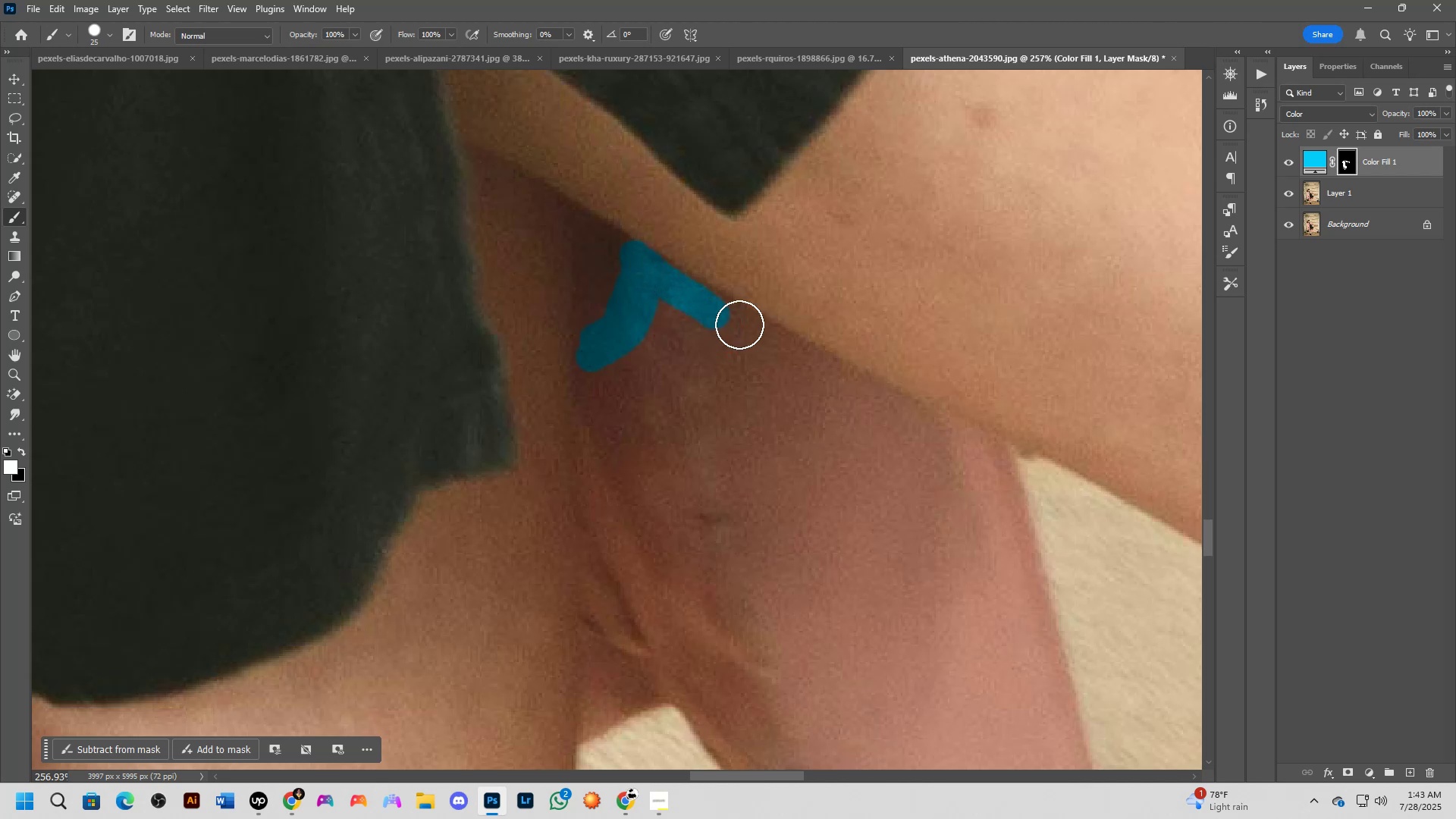 
key(Alt+AltLeft)
 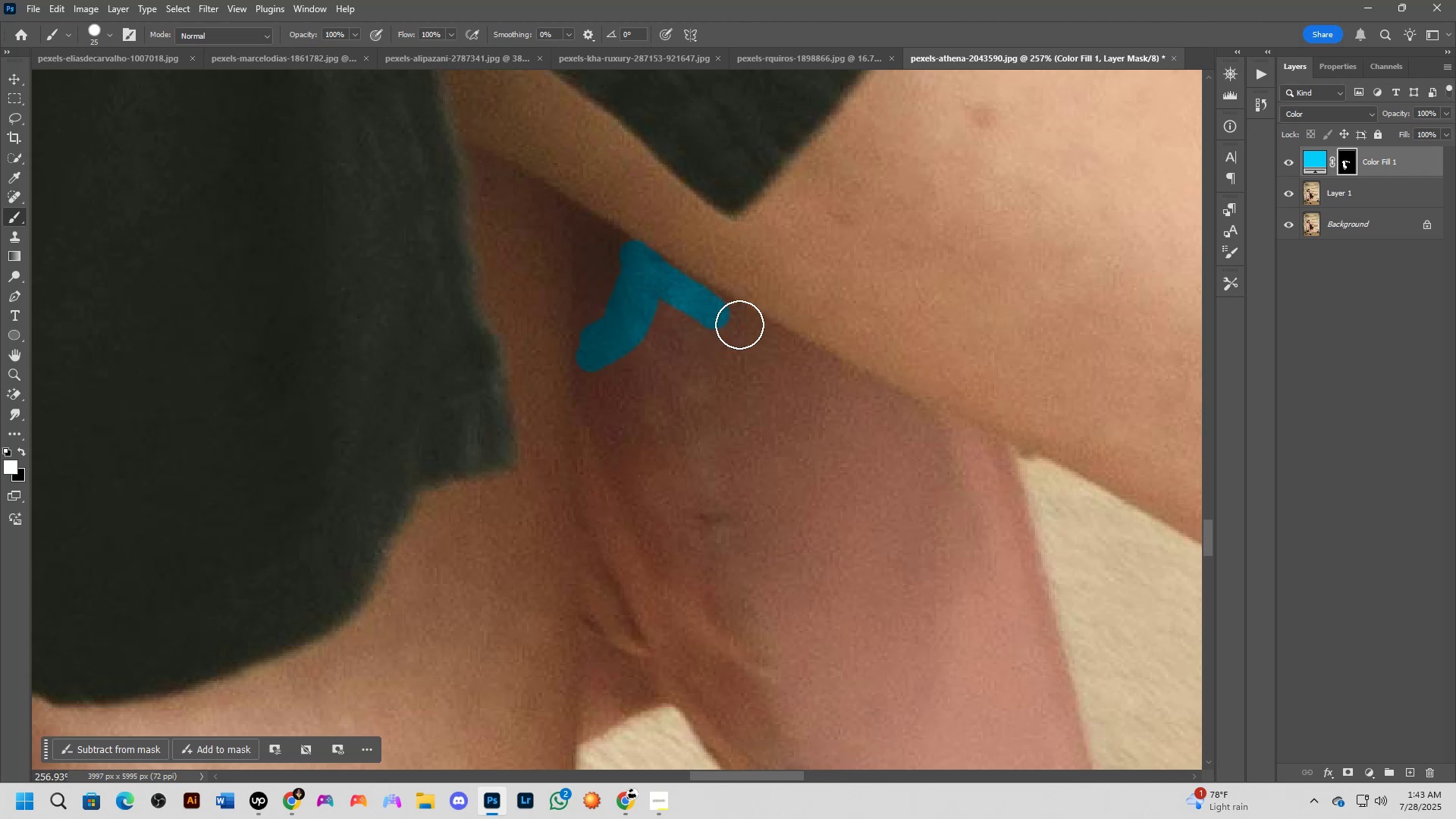 
key(Alt+AltLeft)
 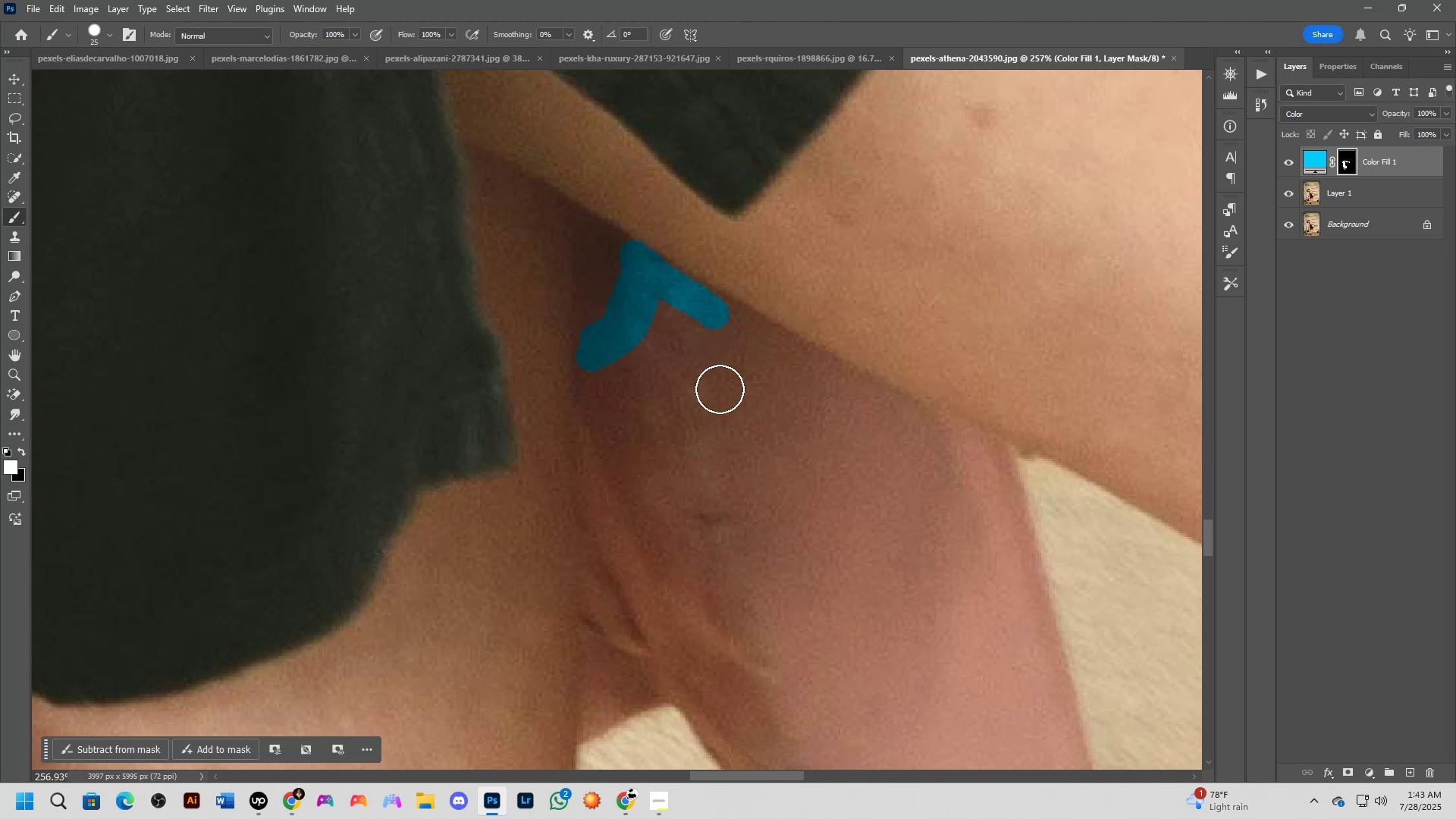 
hold_key(key=Space, duration=0.54)
 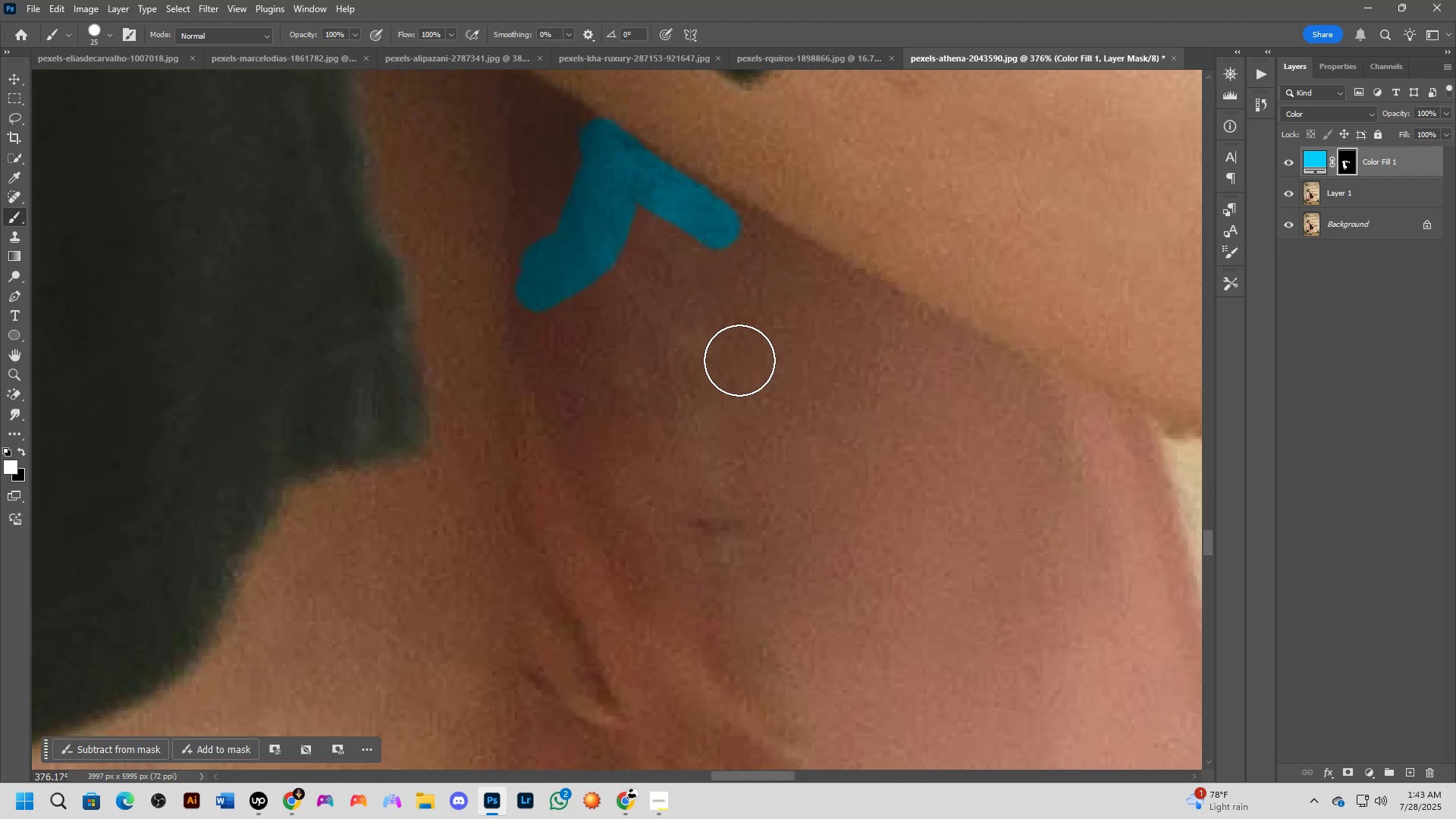 
left_click_drag(start_coordinate=[726, 400], to_coordinate=[737, 356])
 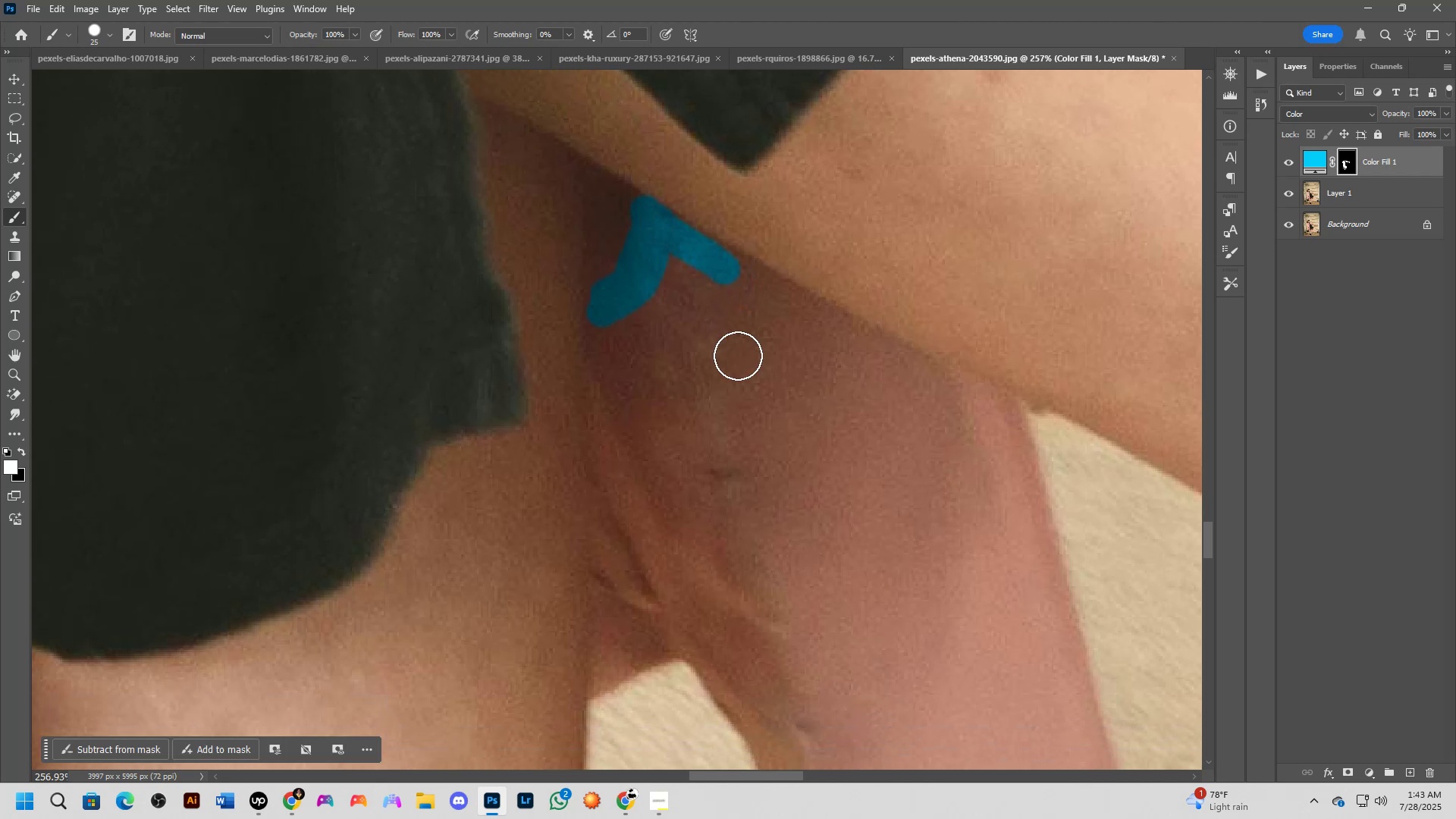 
scroll: coordinate [739, 360], scroll_direction: up, amount: 4.0
 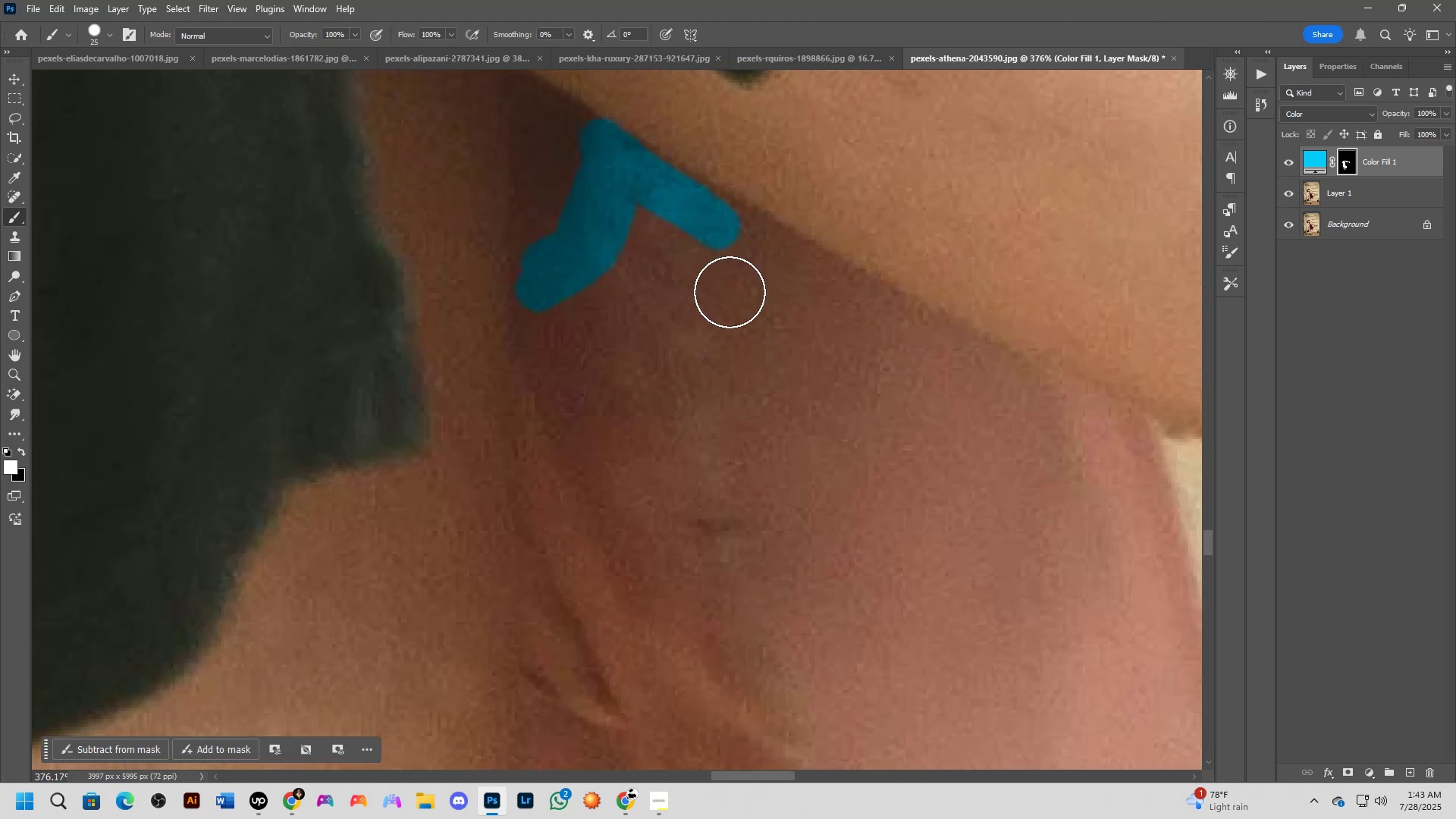 
hold_key(key=AltLeft, duration=0.64)
 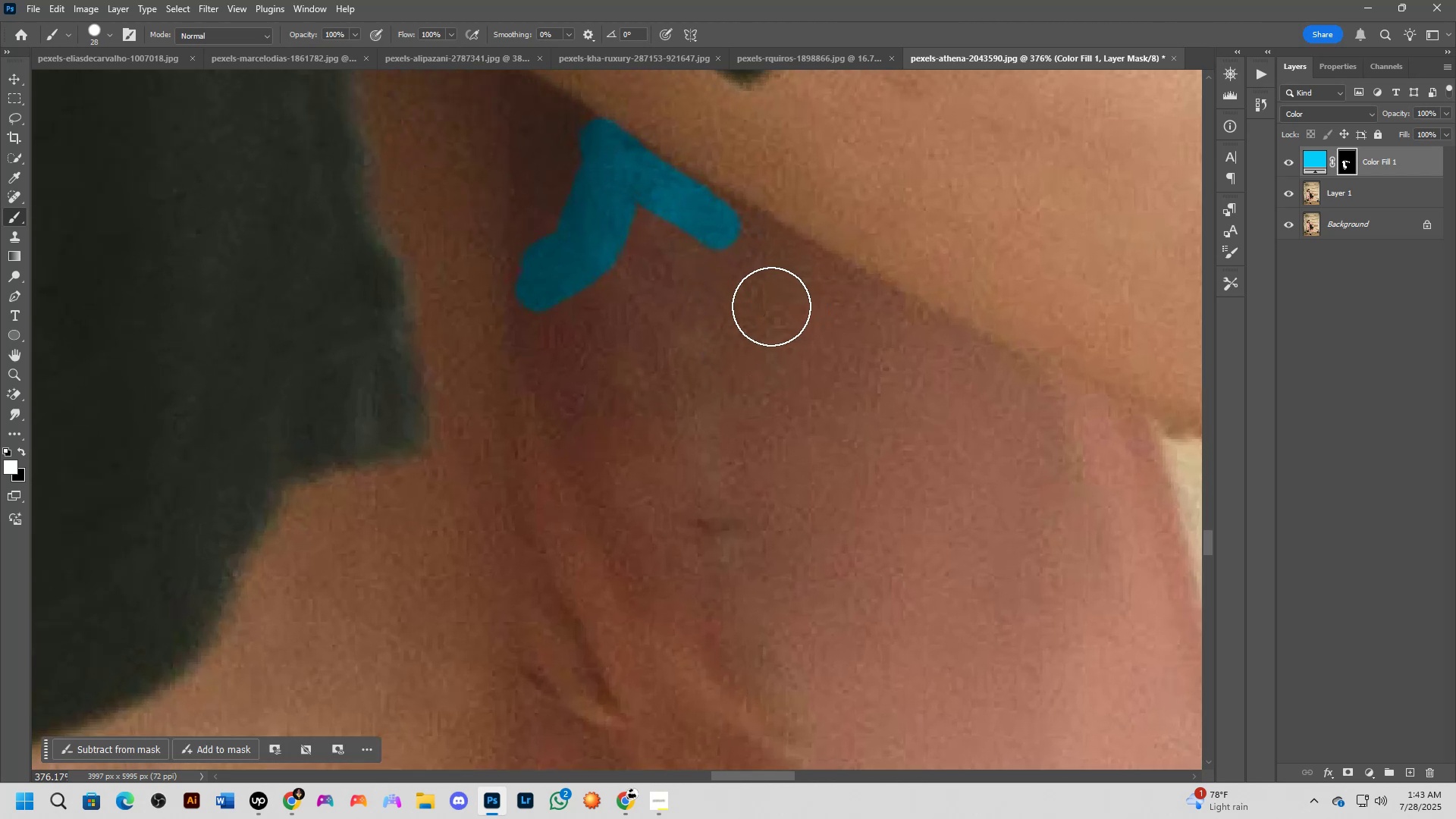 
hold_key(key=Space, duration=0.51)
 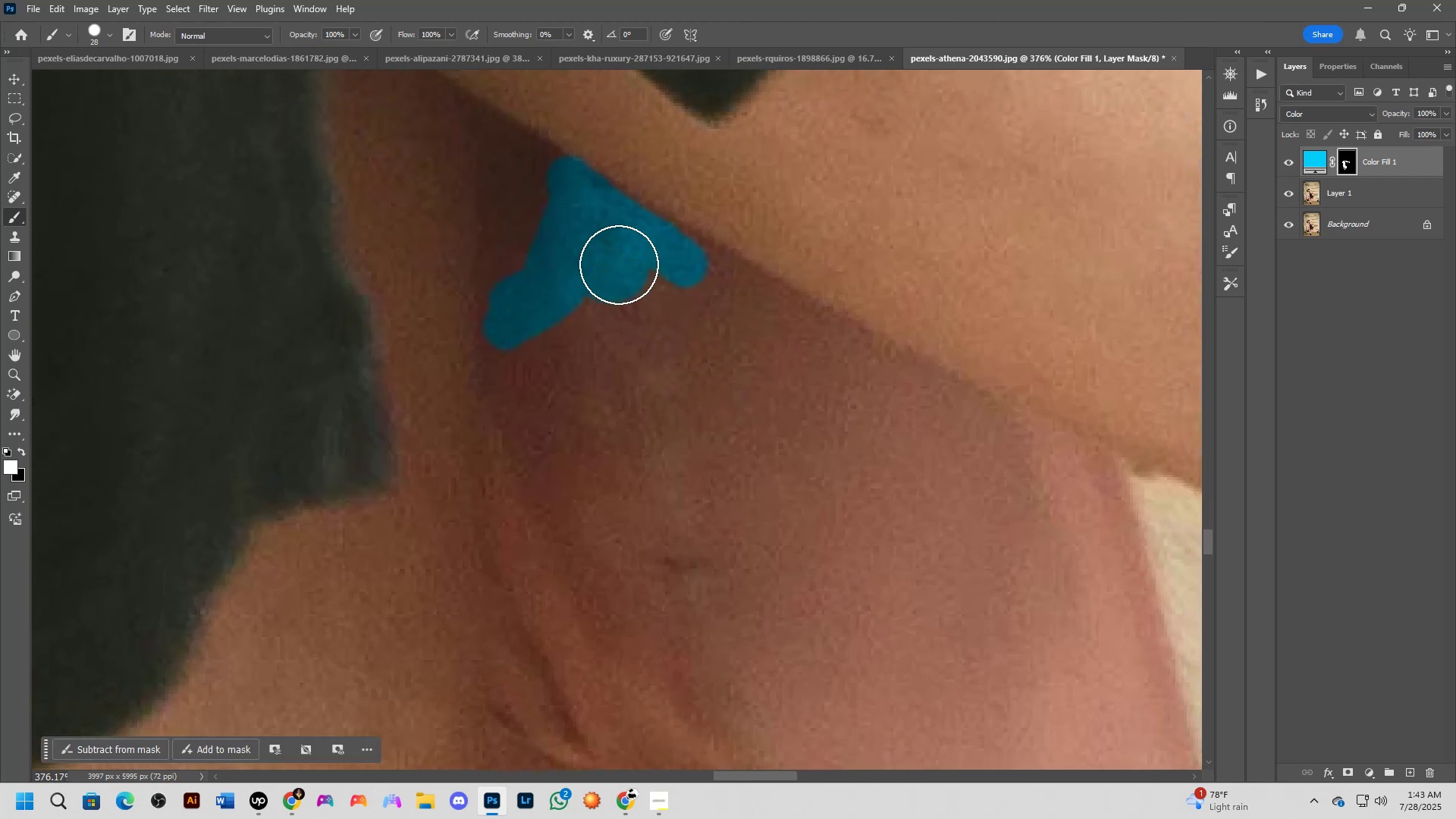 
left_click_drag(start_coordinate=[769, 307], to_coordinate=[736, 345])
 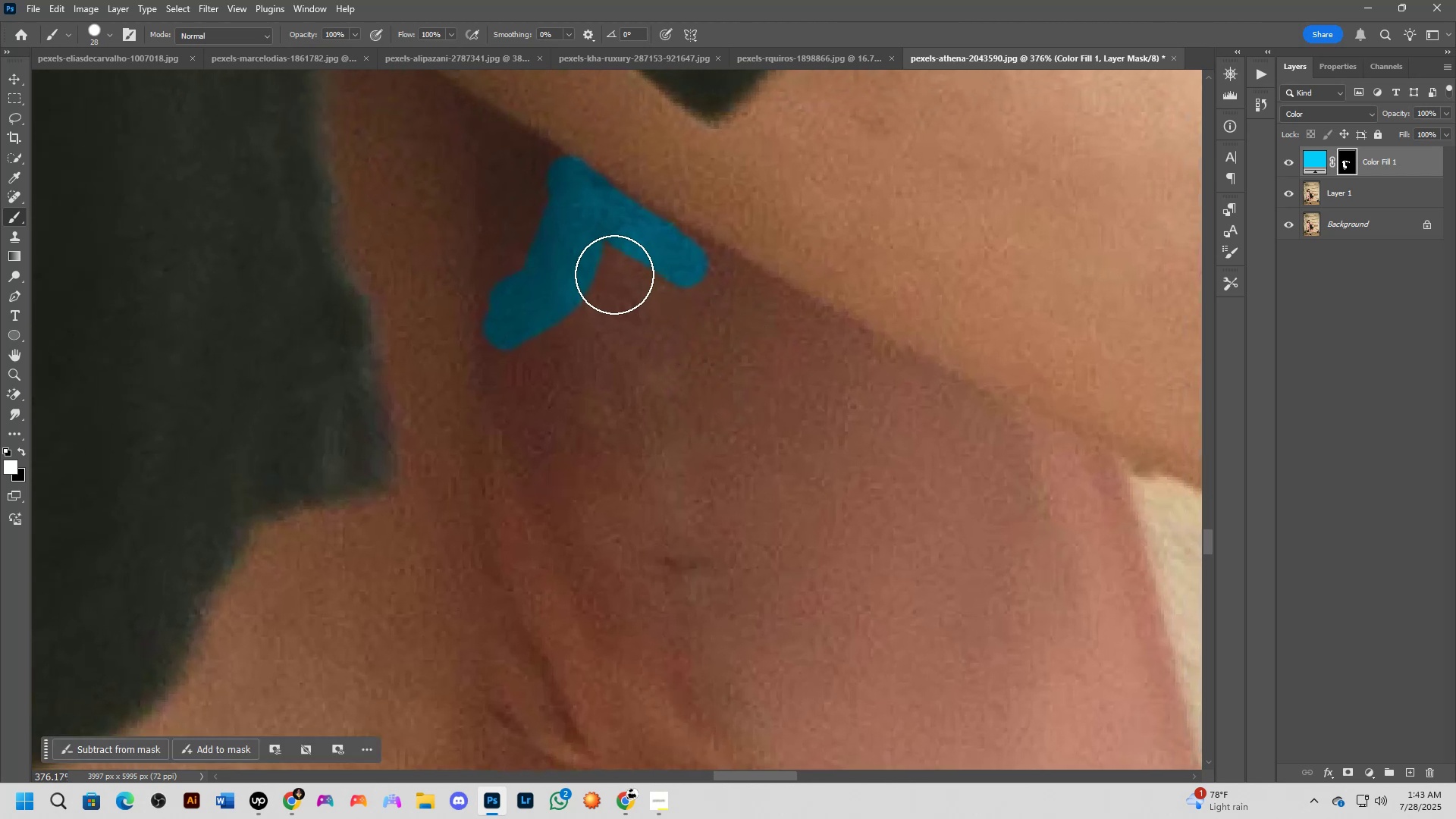 
left_click_drag(start_coordinate=[611, 264], to_coordinate=[857, 384])
 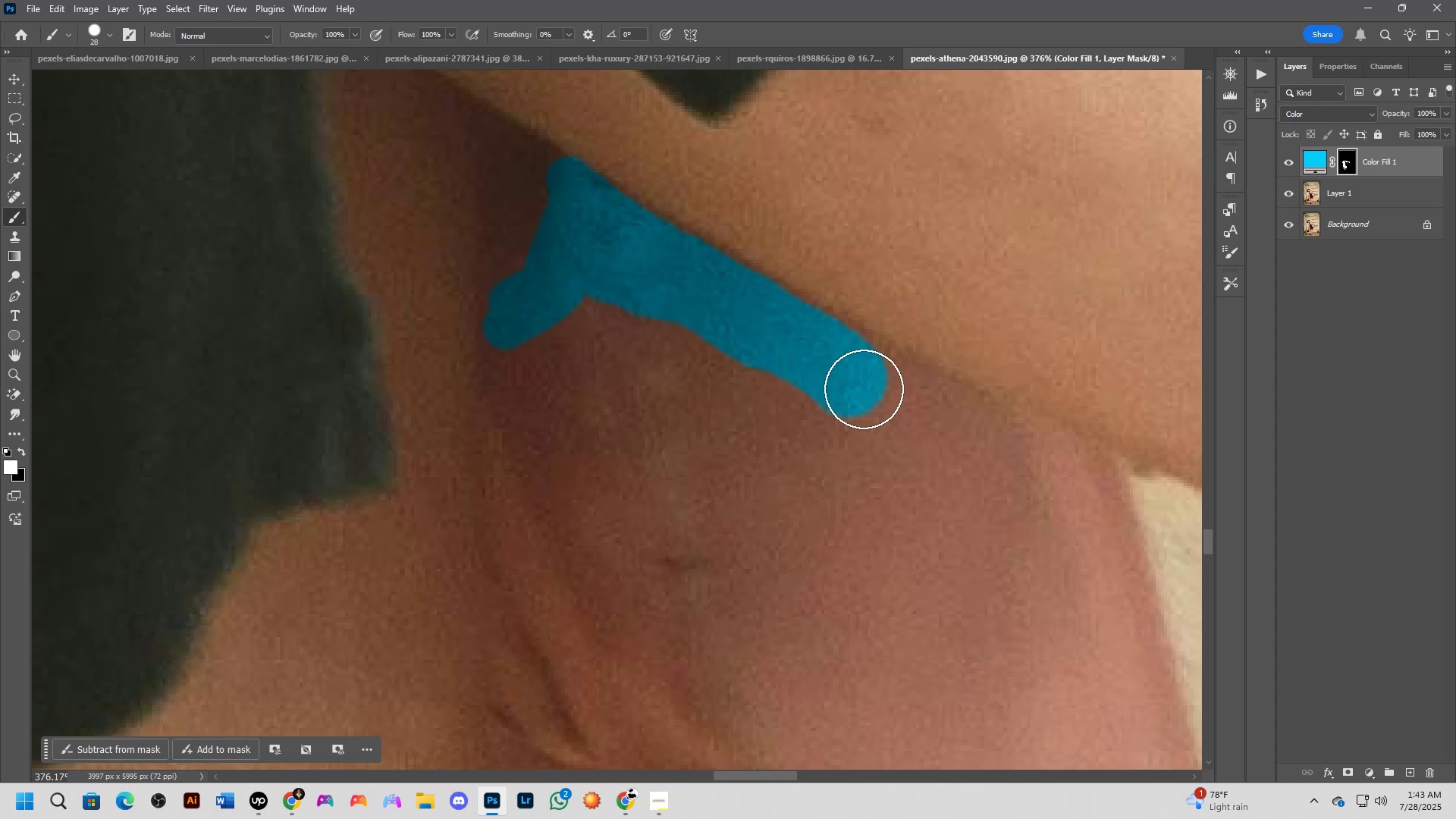 
hold_key(key=Space, duration=0.62)
 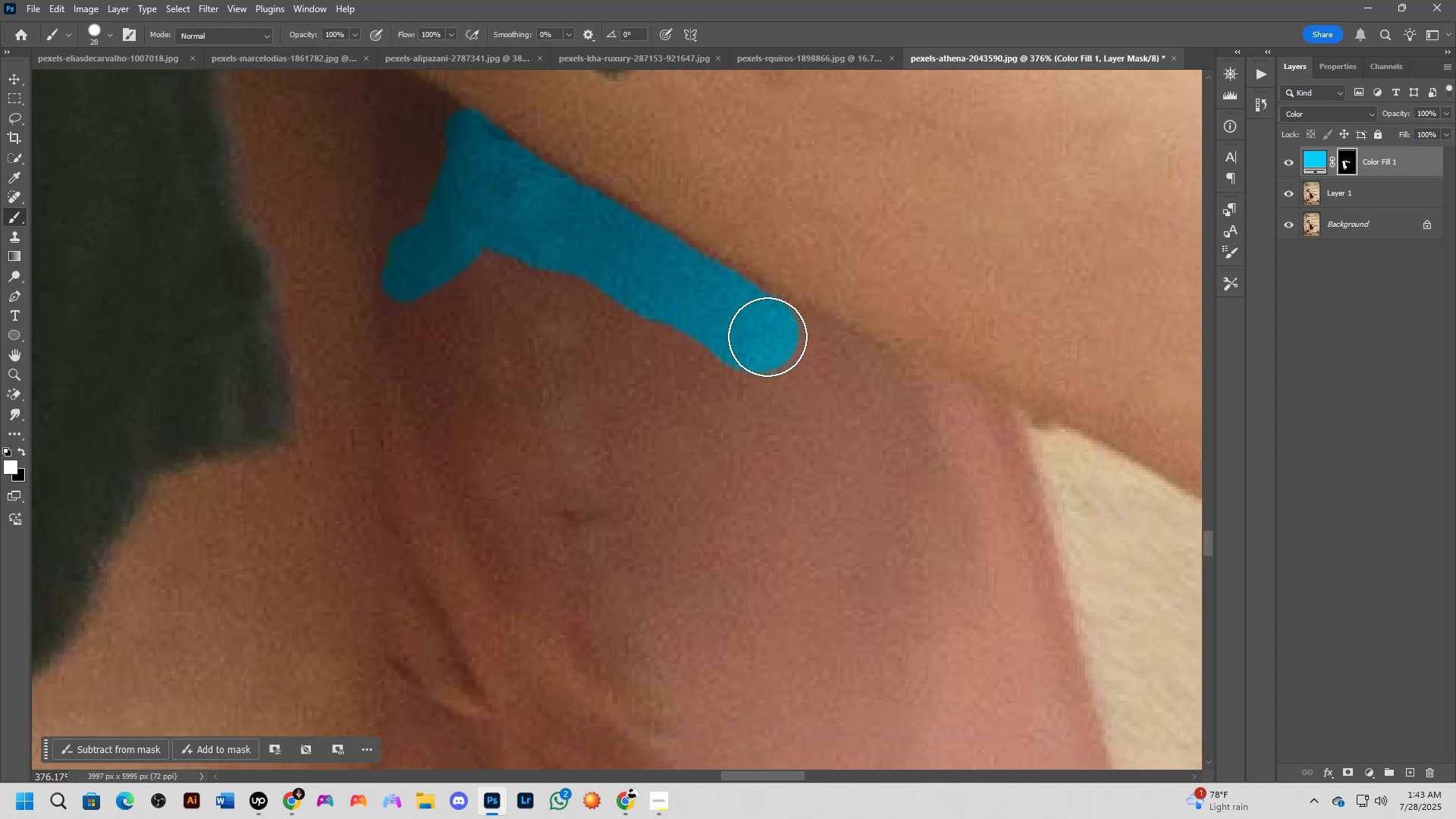 
left_click_drag(start_coordinate=[912, 403], to_coordinate=[810, 355])
 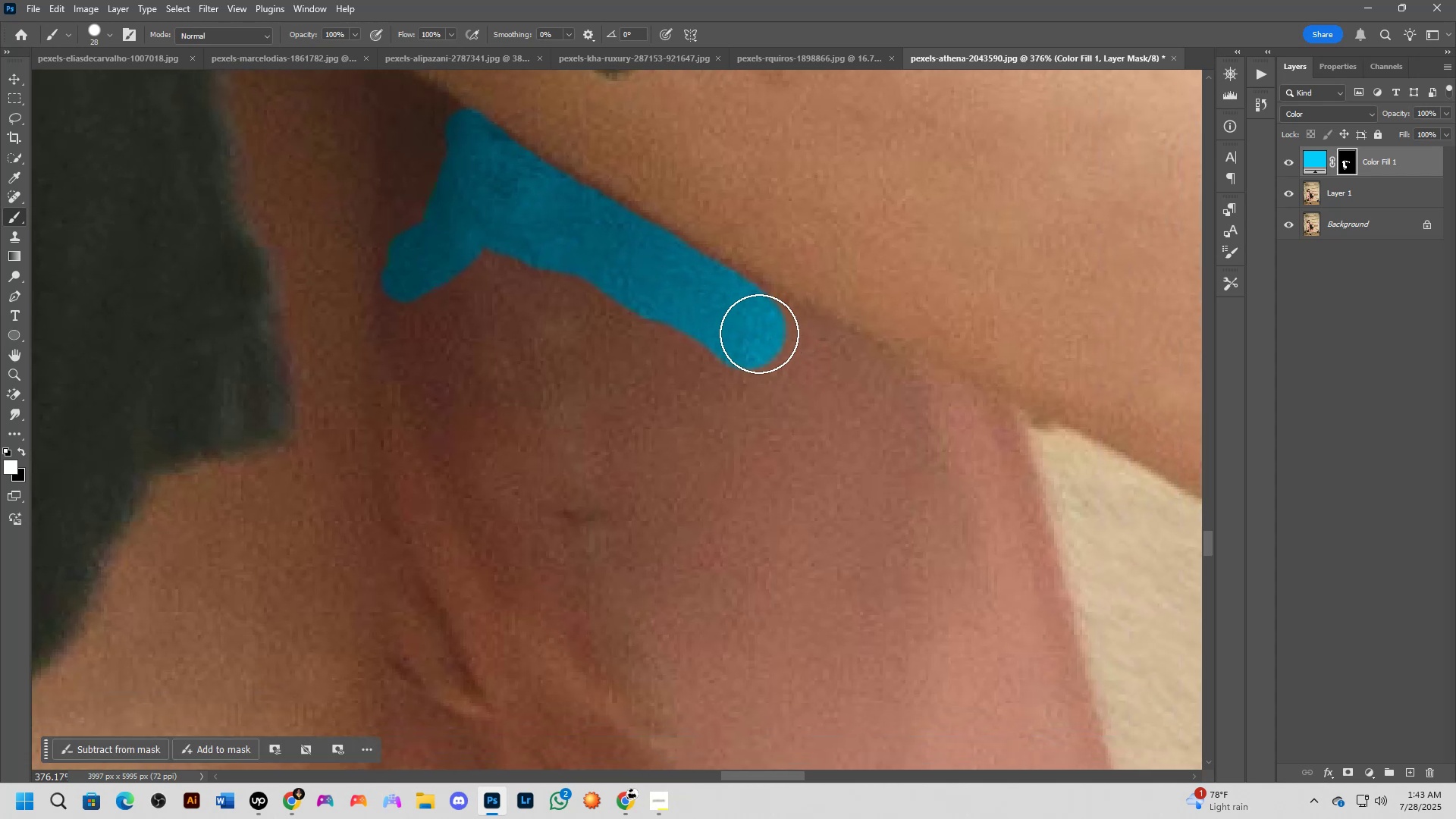 
left_click_drag(start_coordinate=[760, 334], to_coordinate=[995, 488])
 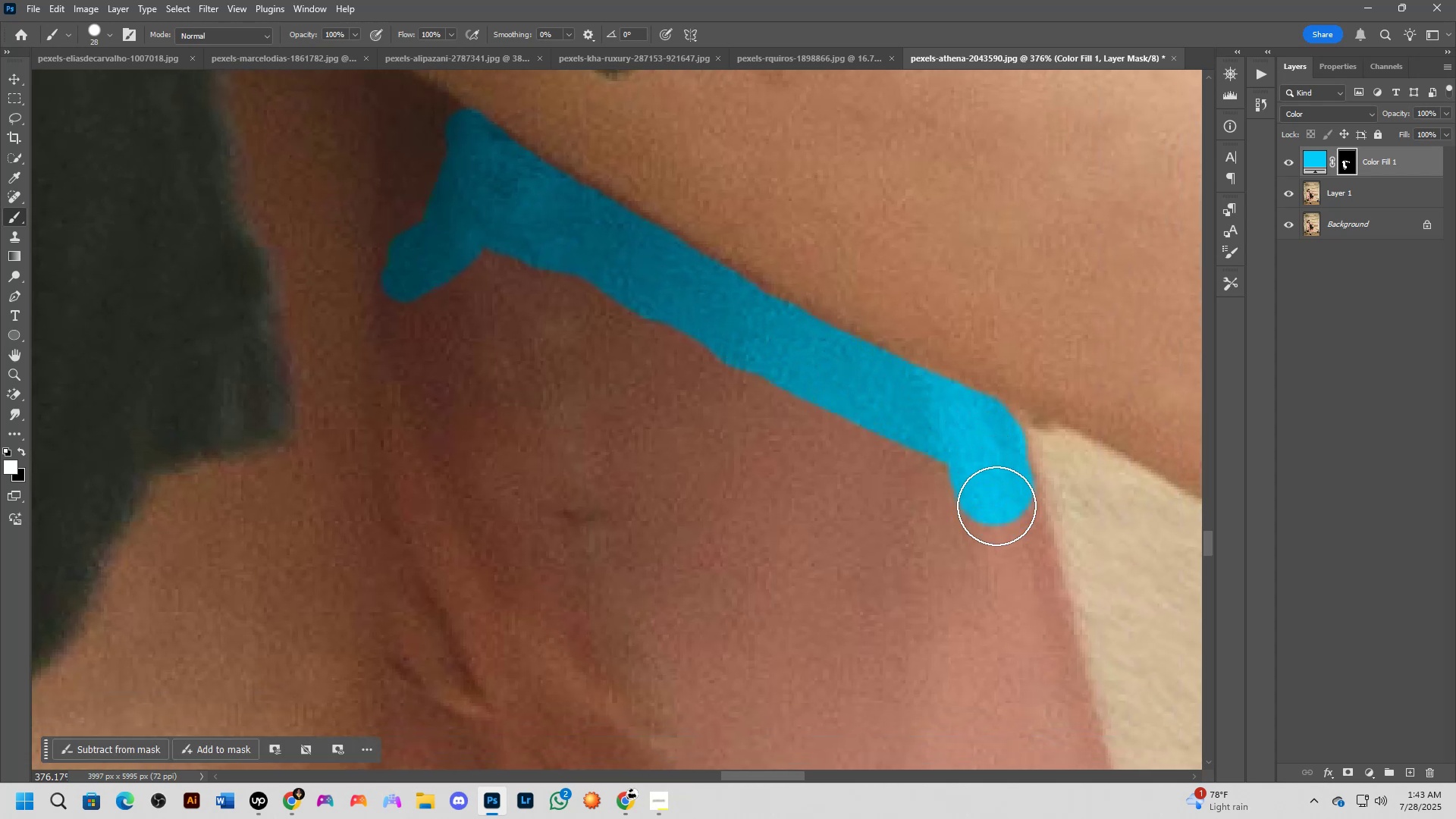 
hold_key(key=Space, duration=1.0)
 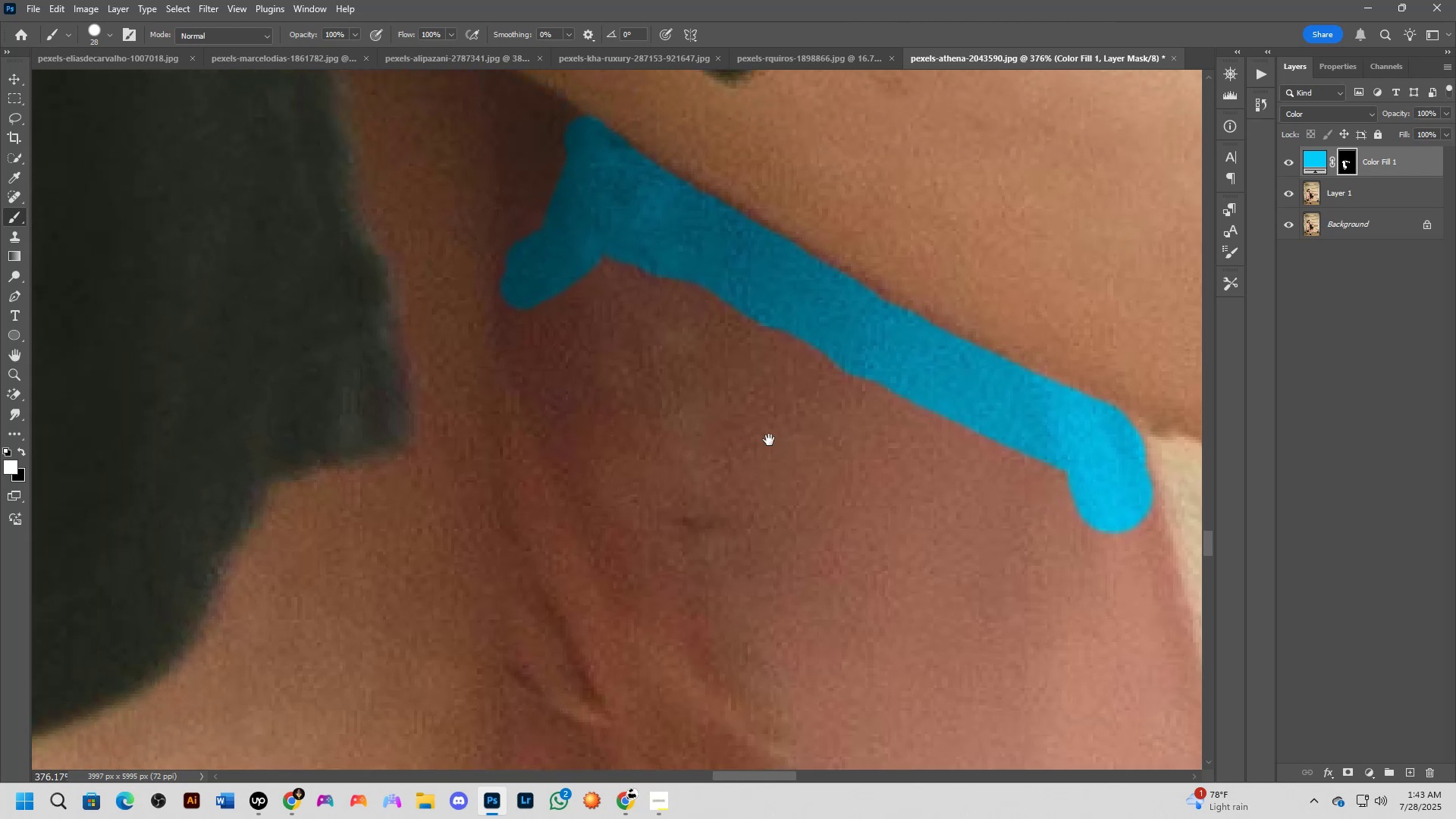 
left_click_drag(start_coordinate=[1008, 511], to_coordinate=[983, 456])
 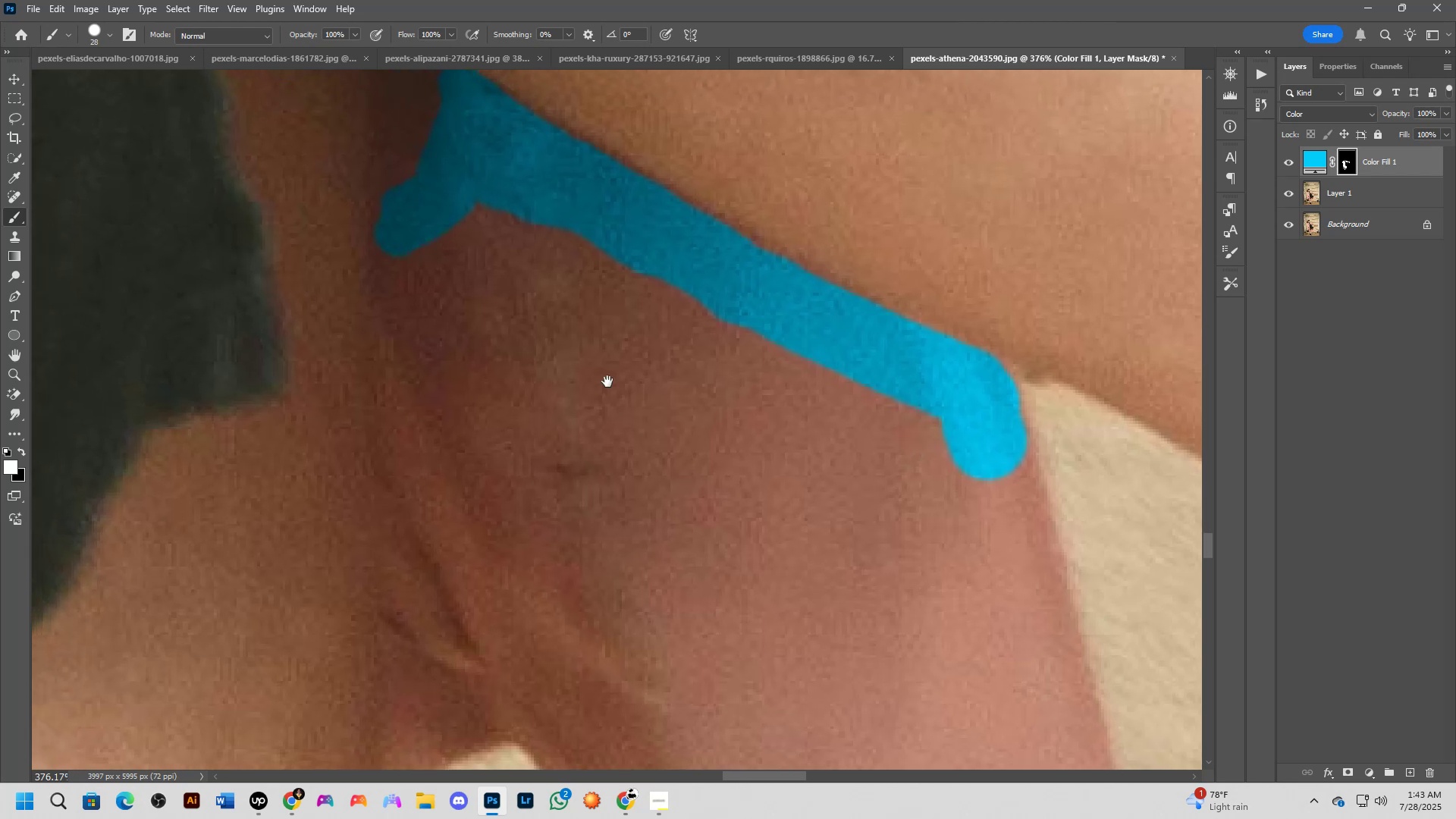 
hold_key(key=Space, duration=0.48)
 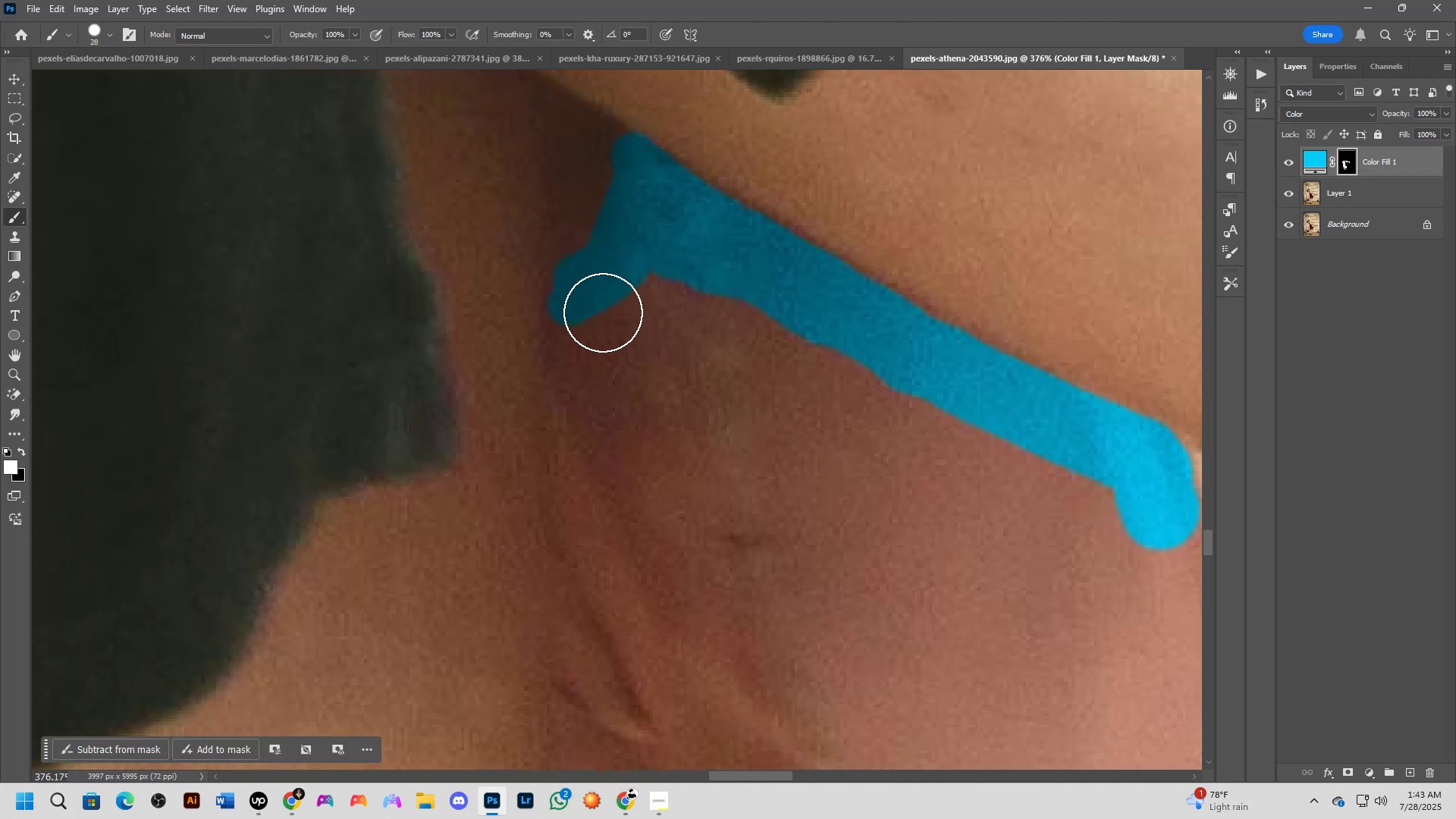 
left_click_drag(start_coordinate=[618, 380], to_coordinate=[779, 443])
 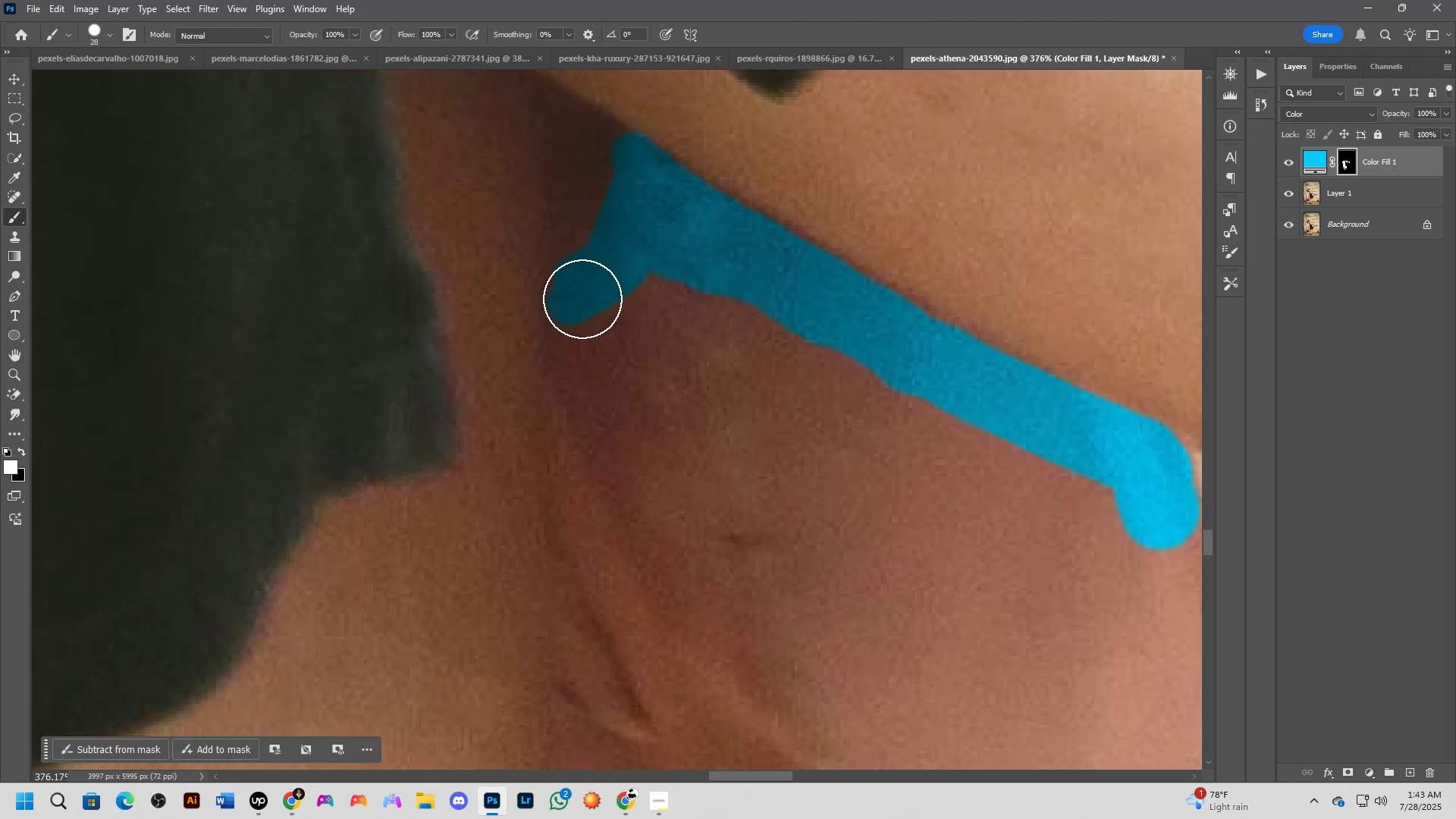 
left_click_drag(start_coordinate=[585, 295], to_coordinate=[595, 384])
 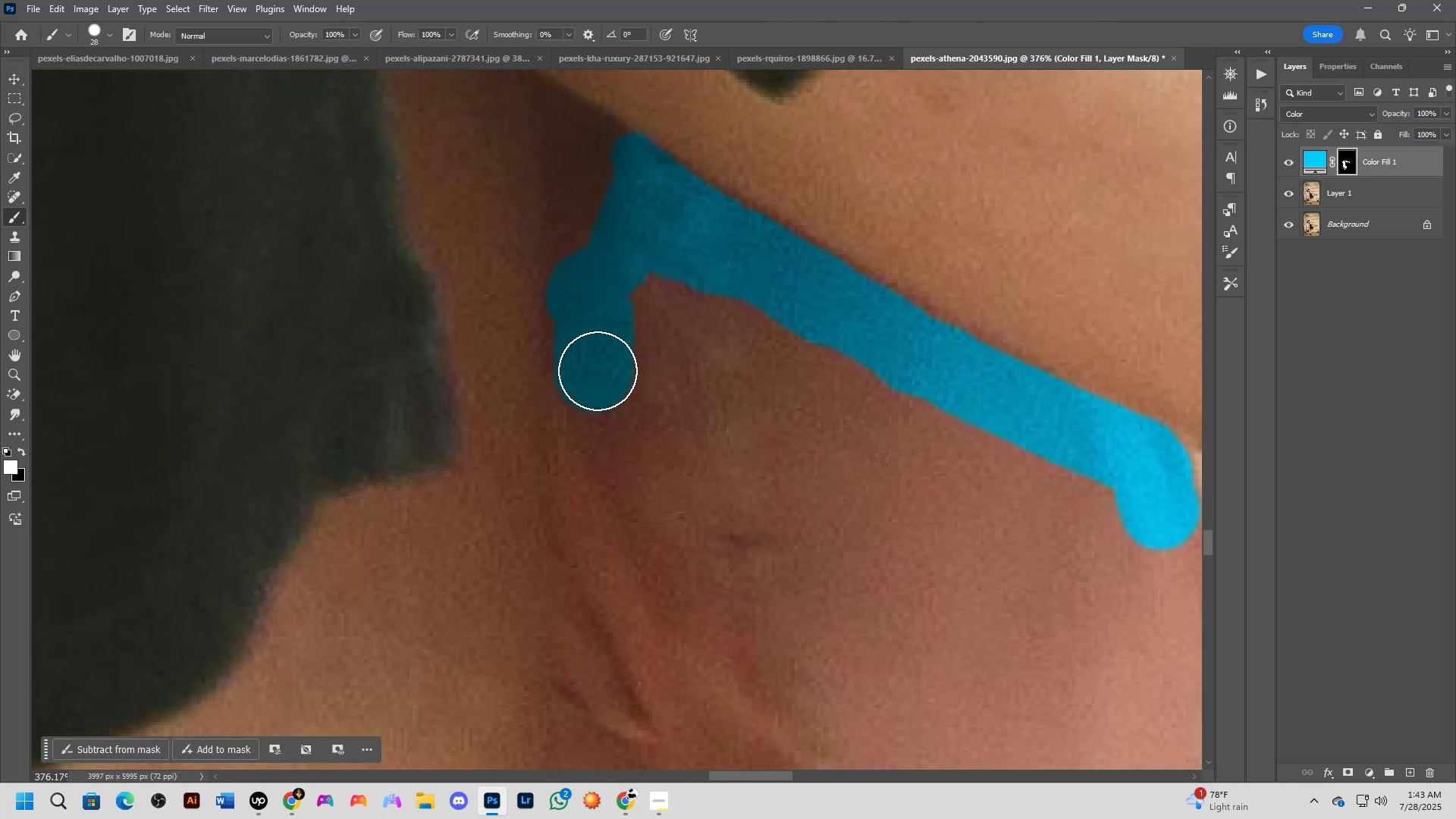 
hold_key(key=Space, duration=0.67)
 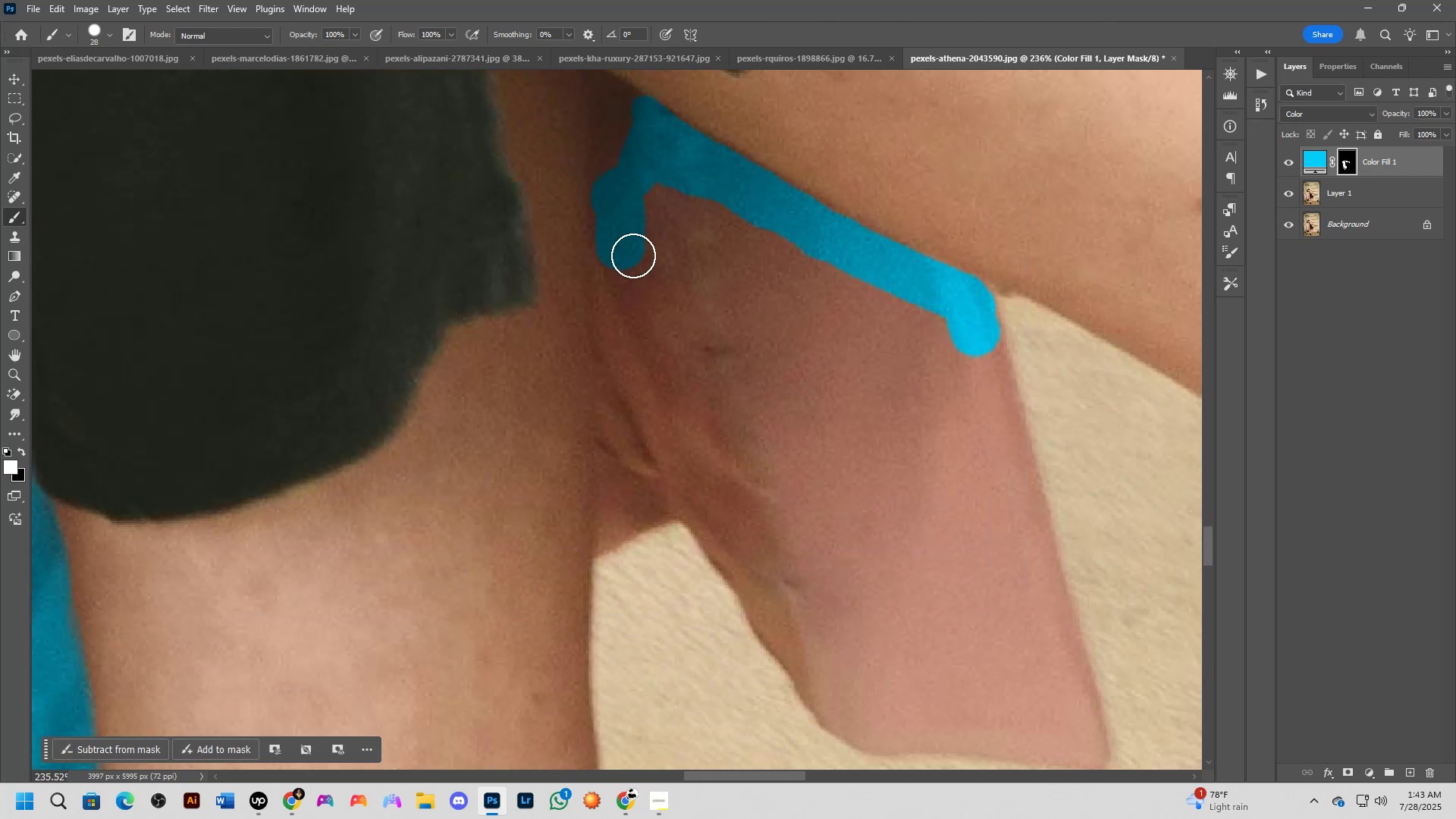 
left_click_drag(start_coordinate=[603, 374], to_coordinate=[623, 240])
 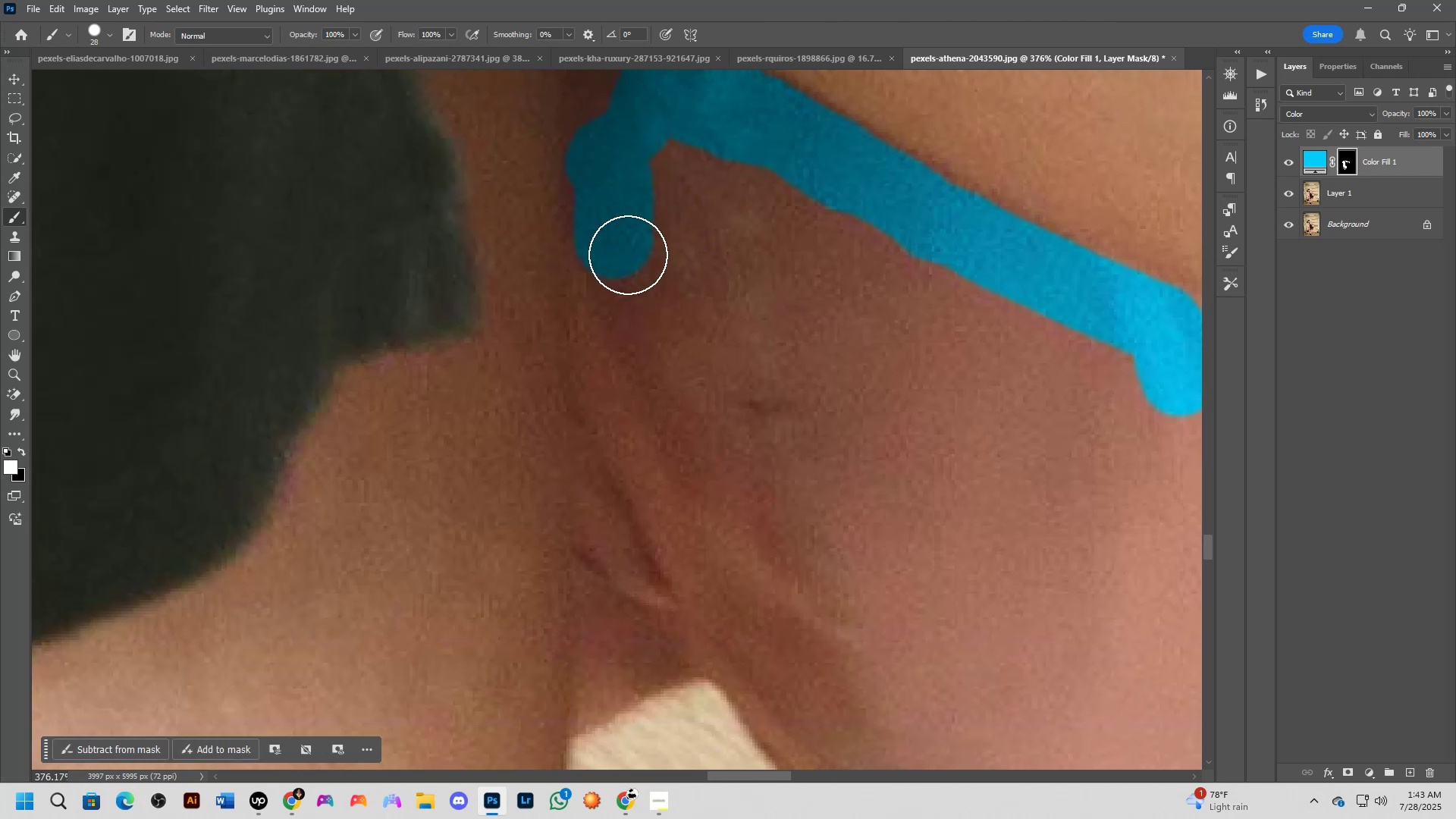 
scroll: coordinate [644, 253], scroll_direction: down, amount: 1.0
 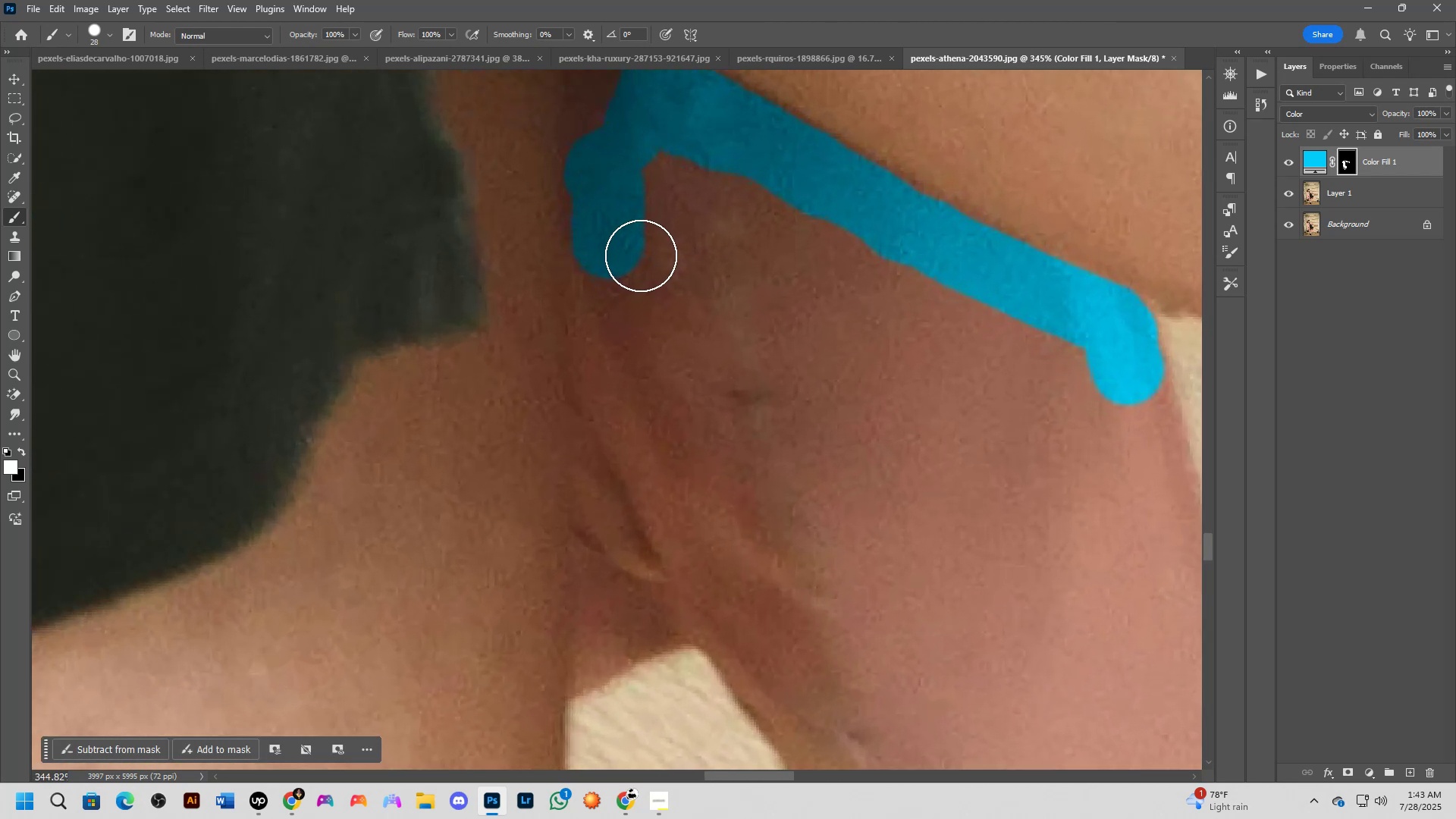 
hold_key(key=Space, duration=0.56)
 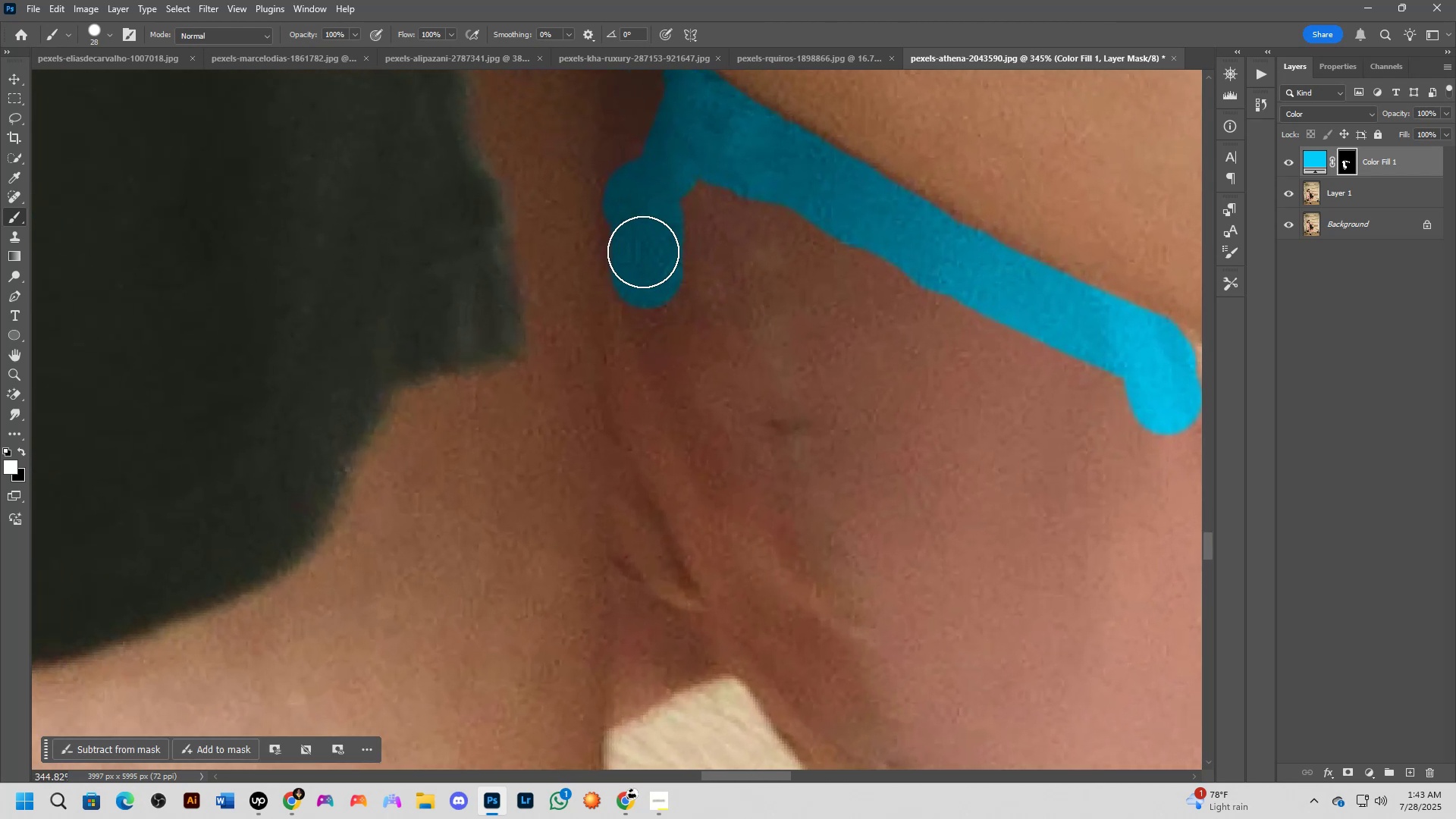 
left_click_drag(start_coordinate=[639, 257], to_coordinate=[677, 287])
 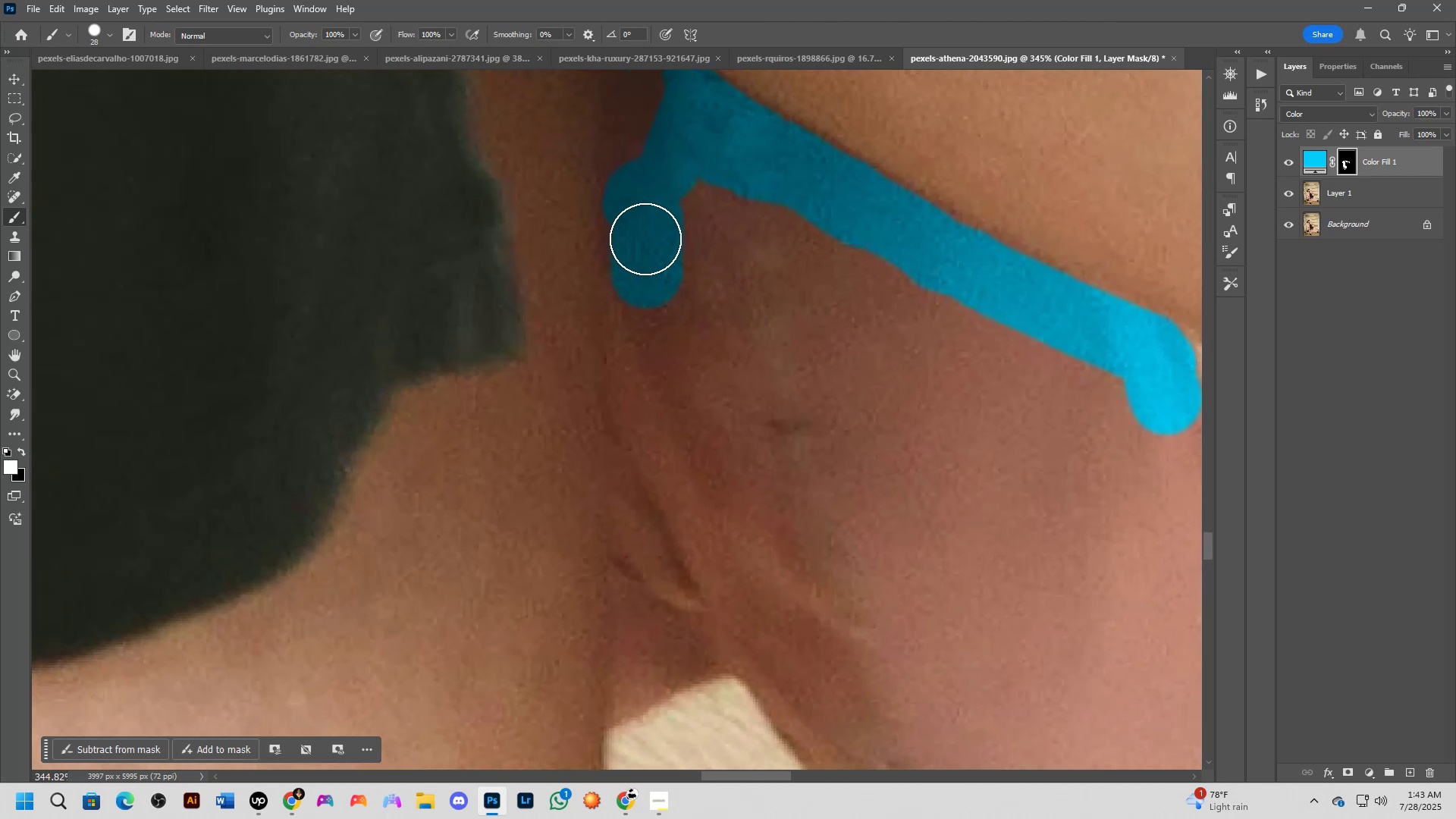 
left_click_drag(start_coordinate=[643, 229], to_coordinate=[643, 261])
 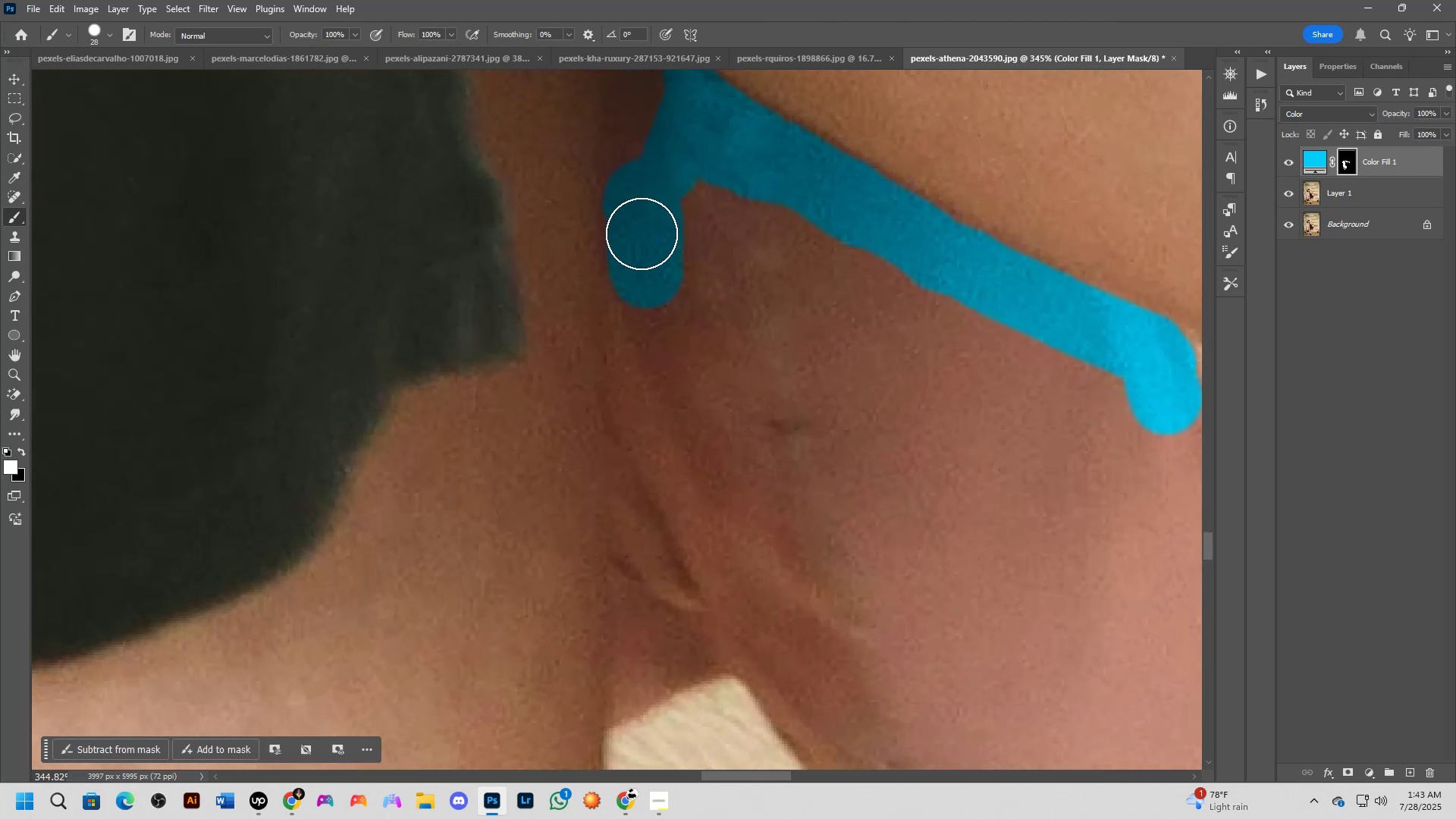 
left_click_drag(start_coordinate=[642, 237], to_coordinate=[639, 417])
 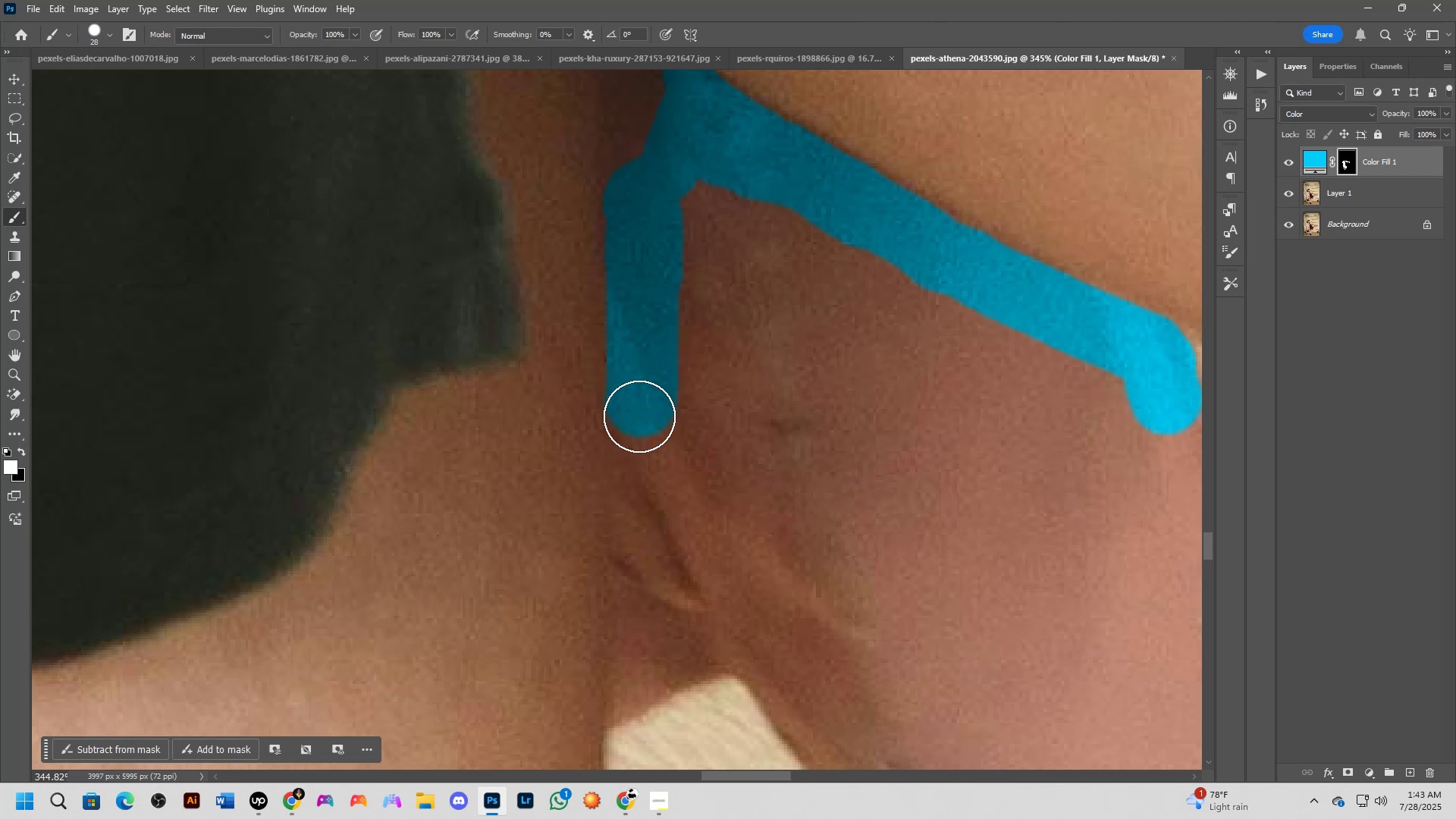 
hold_key(key=Space, duration=0.55)
 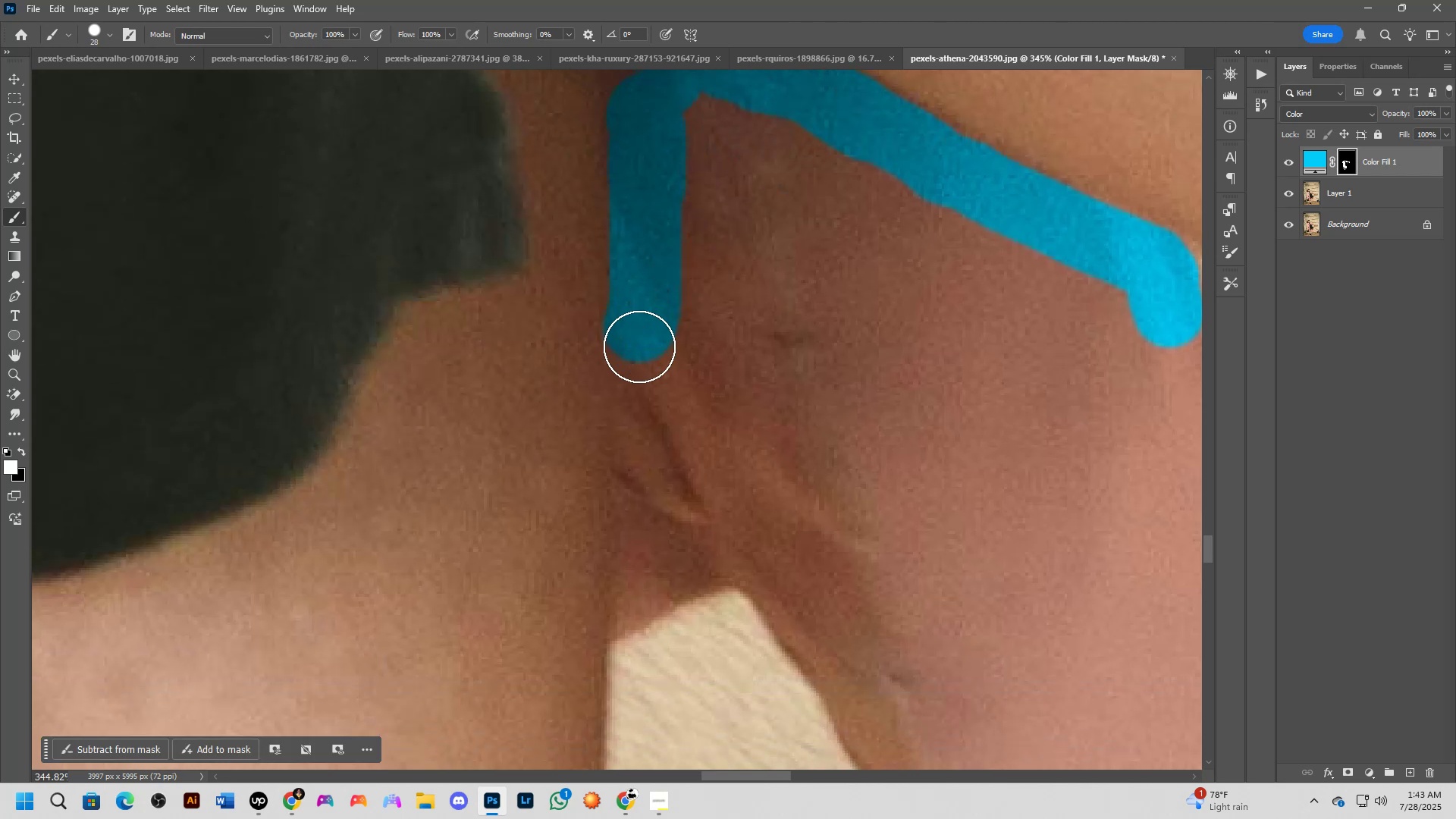 
left_click_drag(start_coordinate=[641, 400], to_coordinate=[644, 312])
 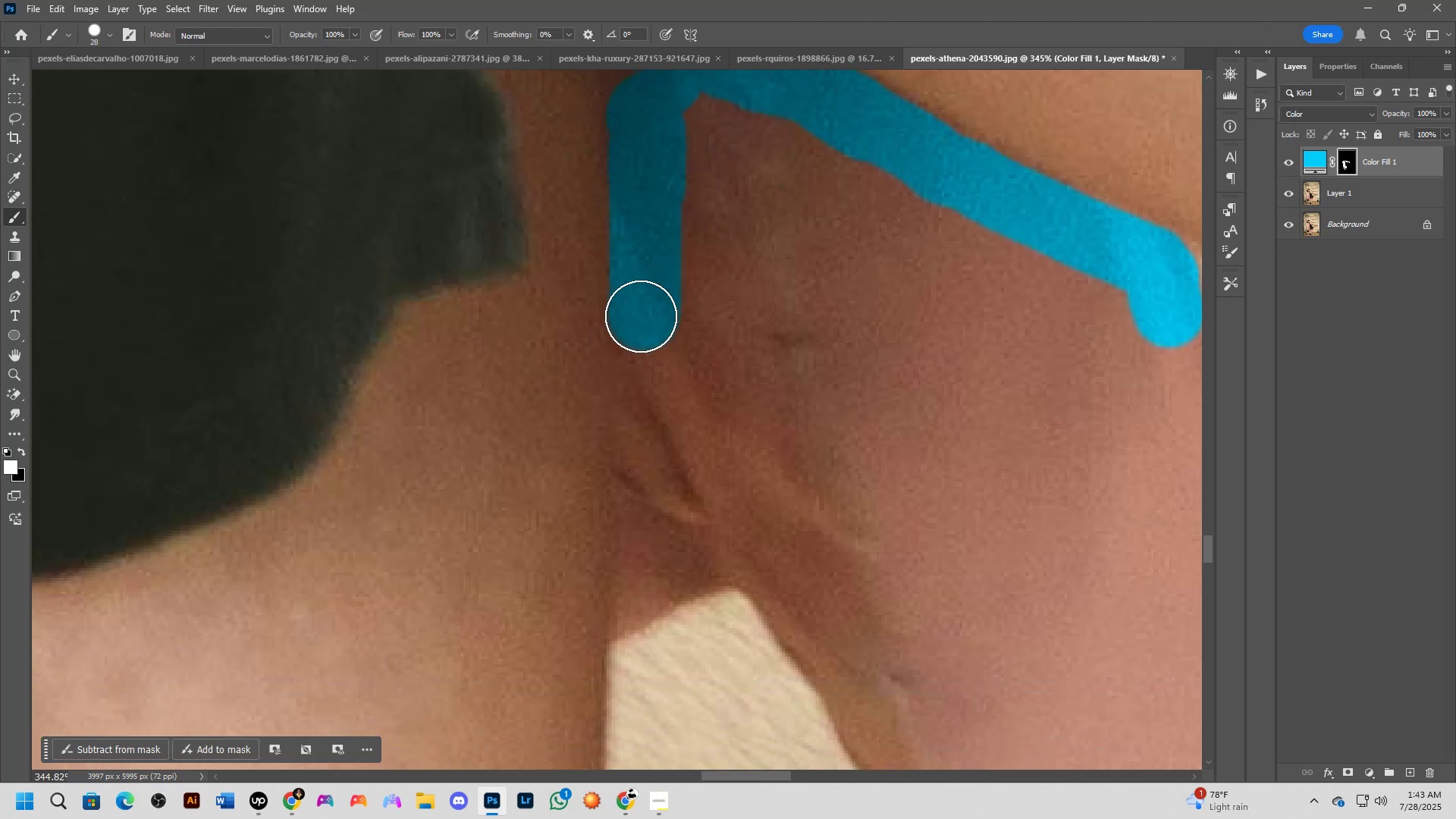 
left_click_drag(start_coordinate=[639, 326], to_coordinate=[640, 358])
 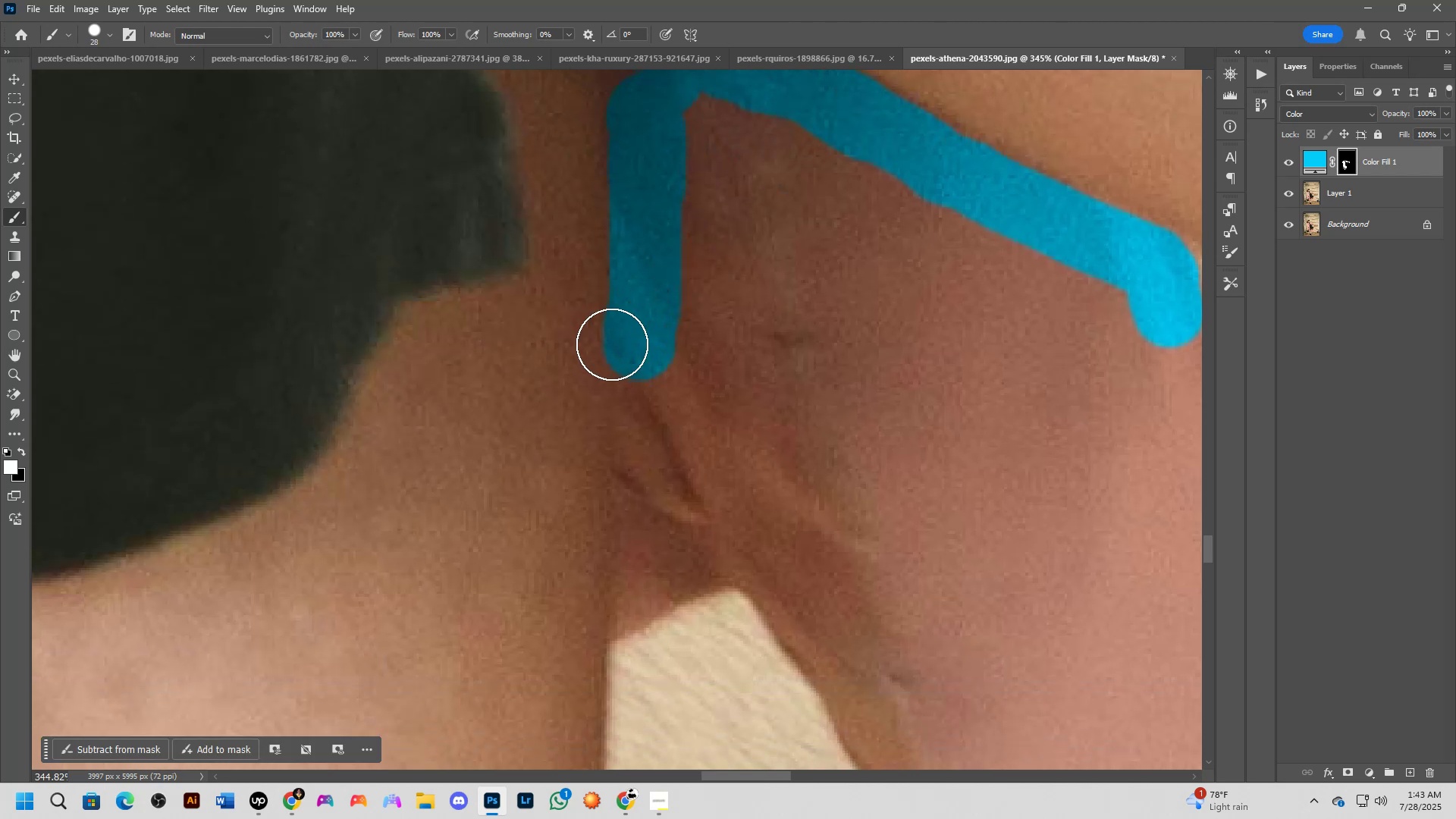 
key(X)
 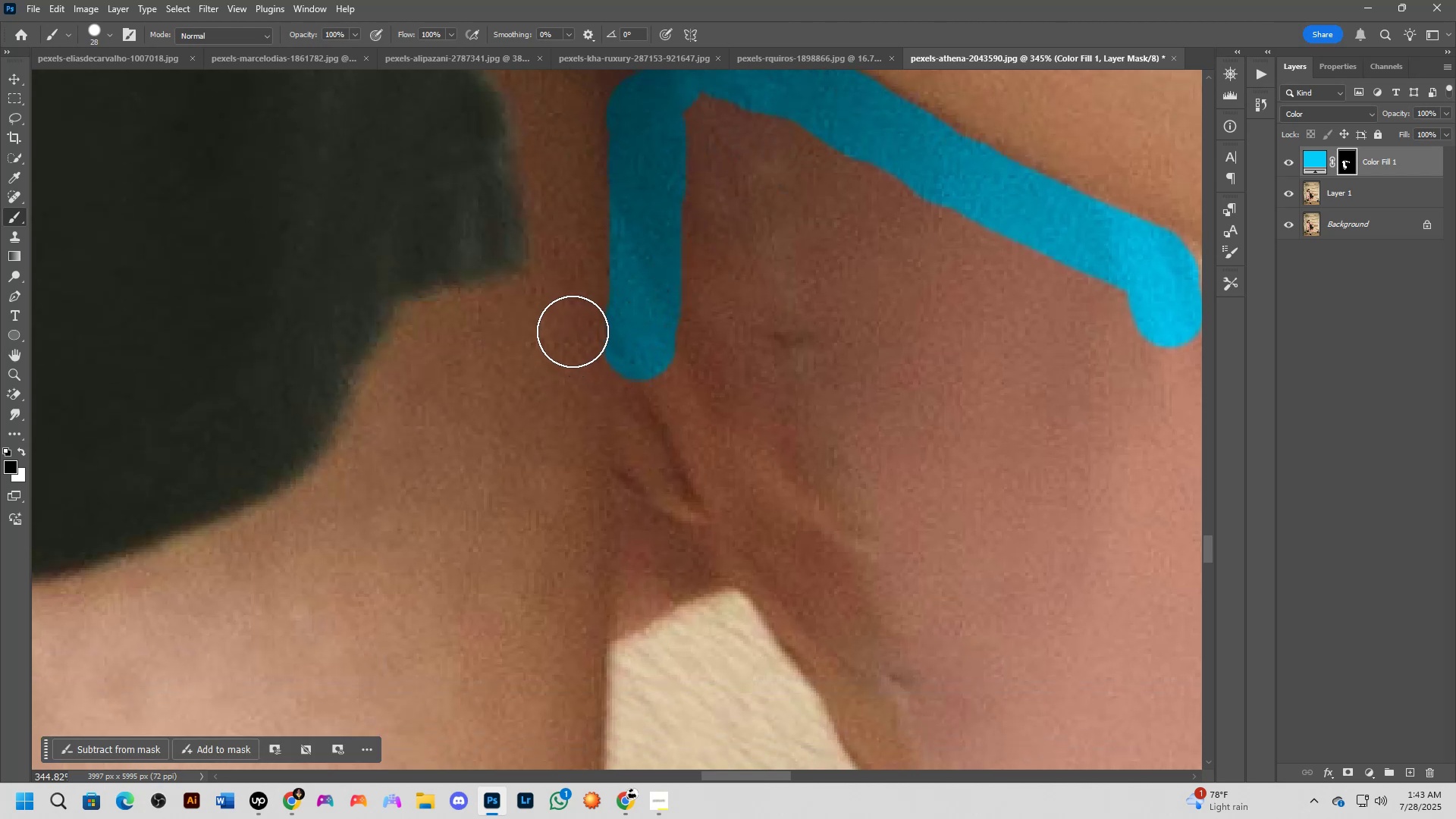 
left_click([573, 331])
 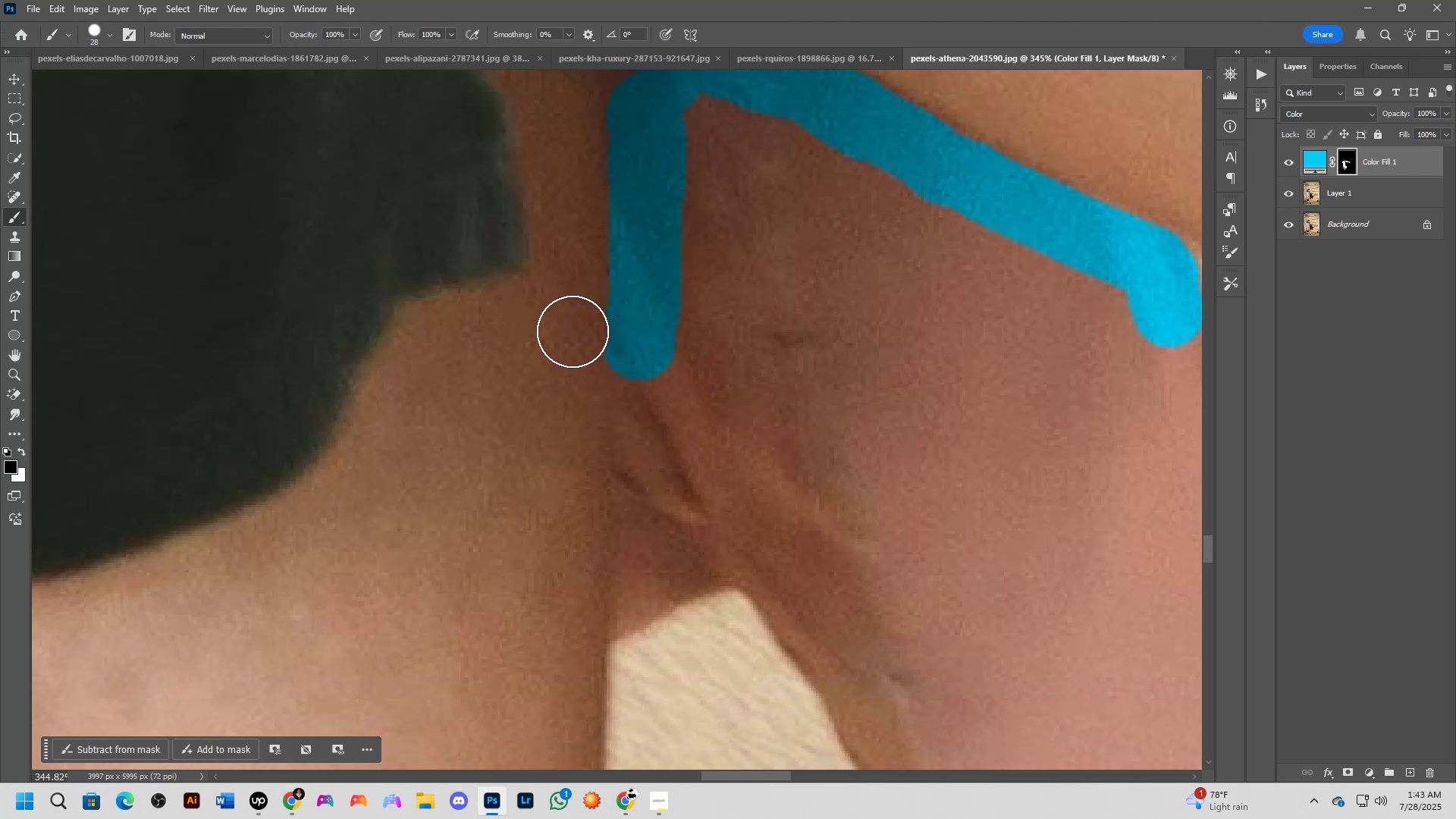 
left_click_drag(start_coordinate=[573, 342], to_coordinate=[573, 347])
 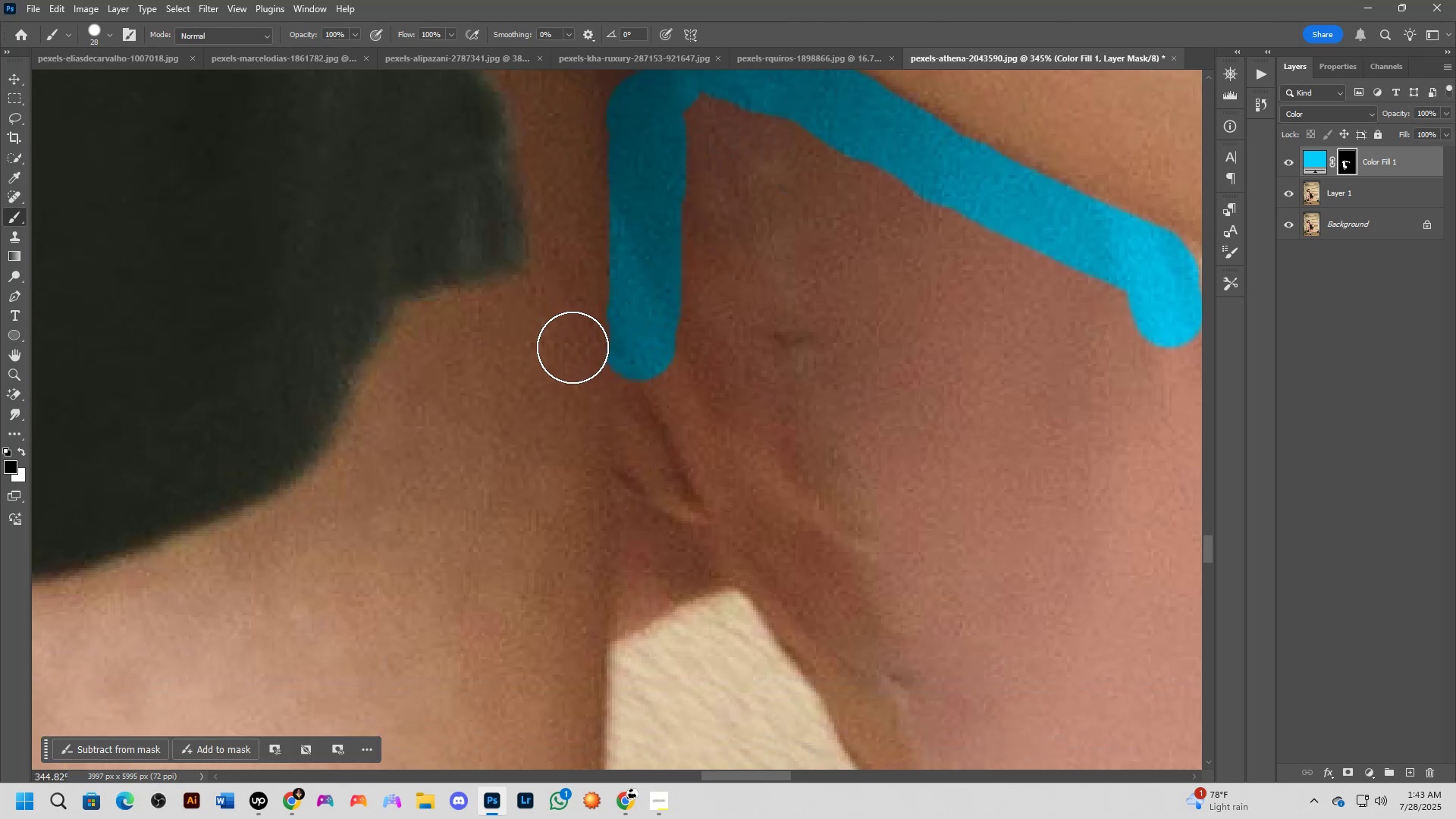 
triple_click([573, 347])
 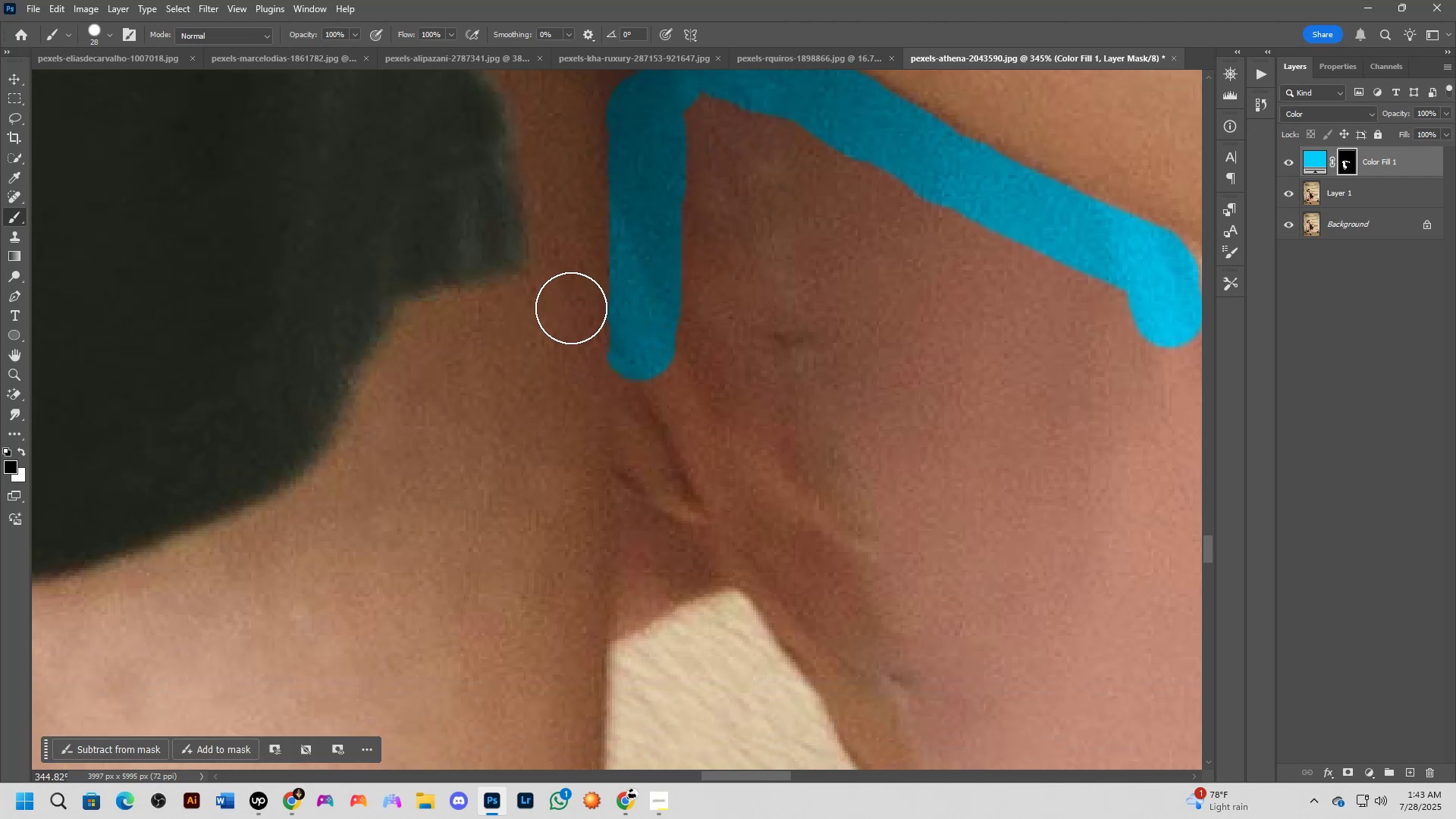 
triple_click([571, 308])
 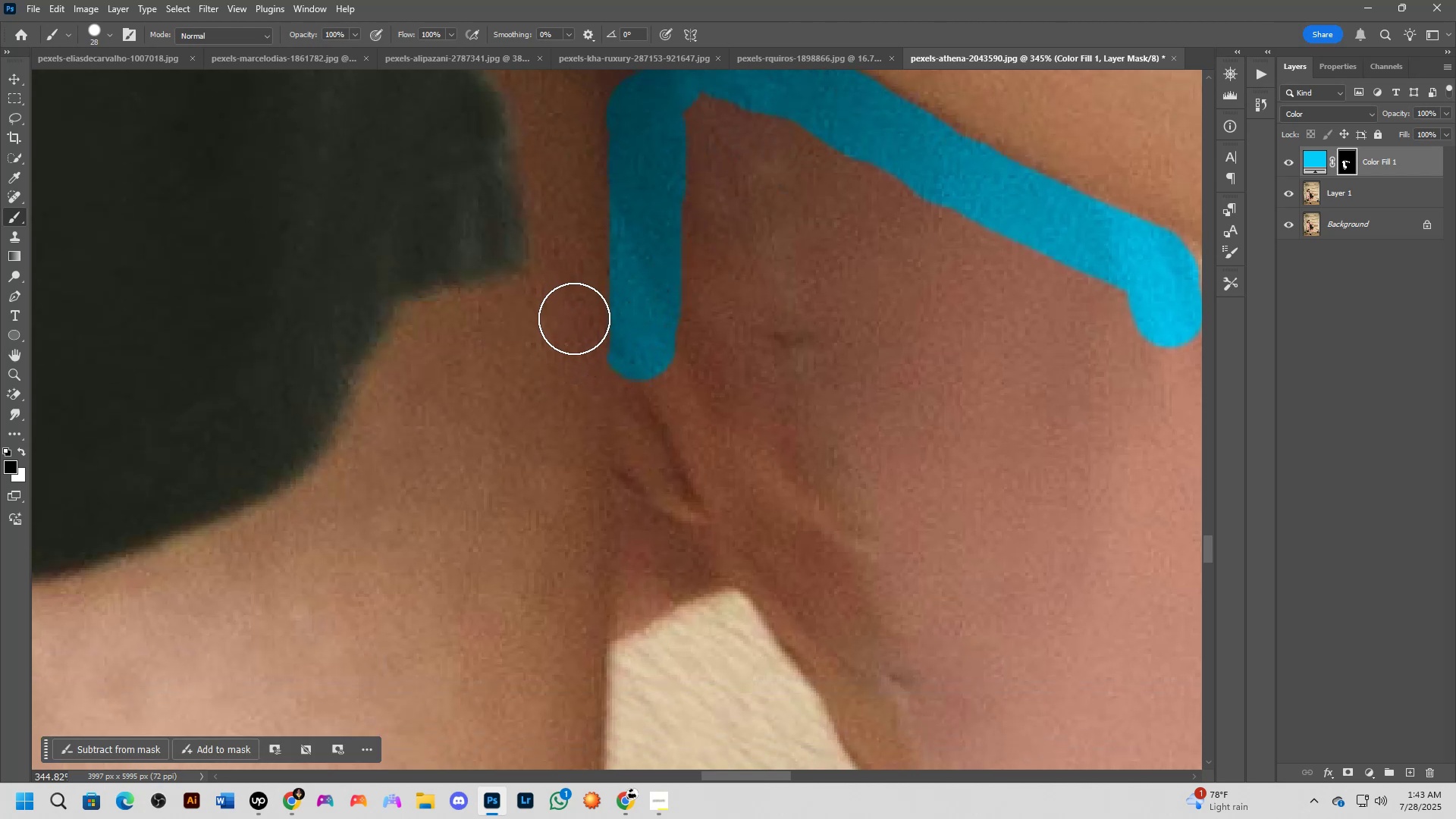 
hold_key(key=Space, duration=0.48)
 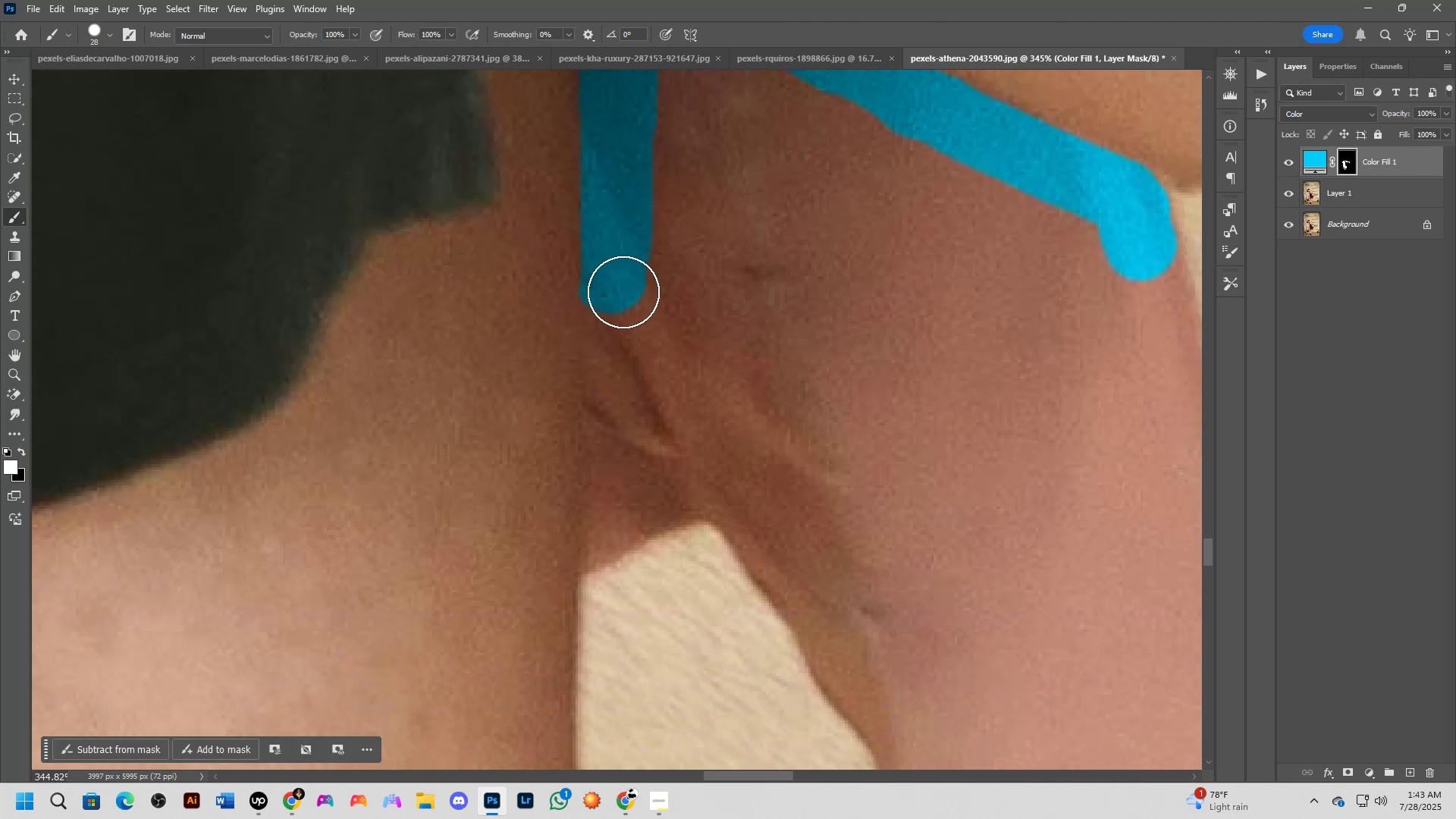 
left_click_drag(start_coordinate=[573, 366], to_coordinate=[544, 299])
 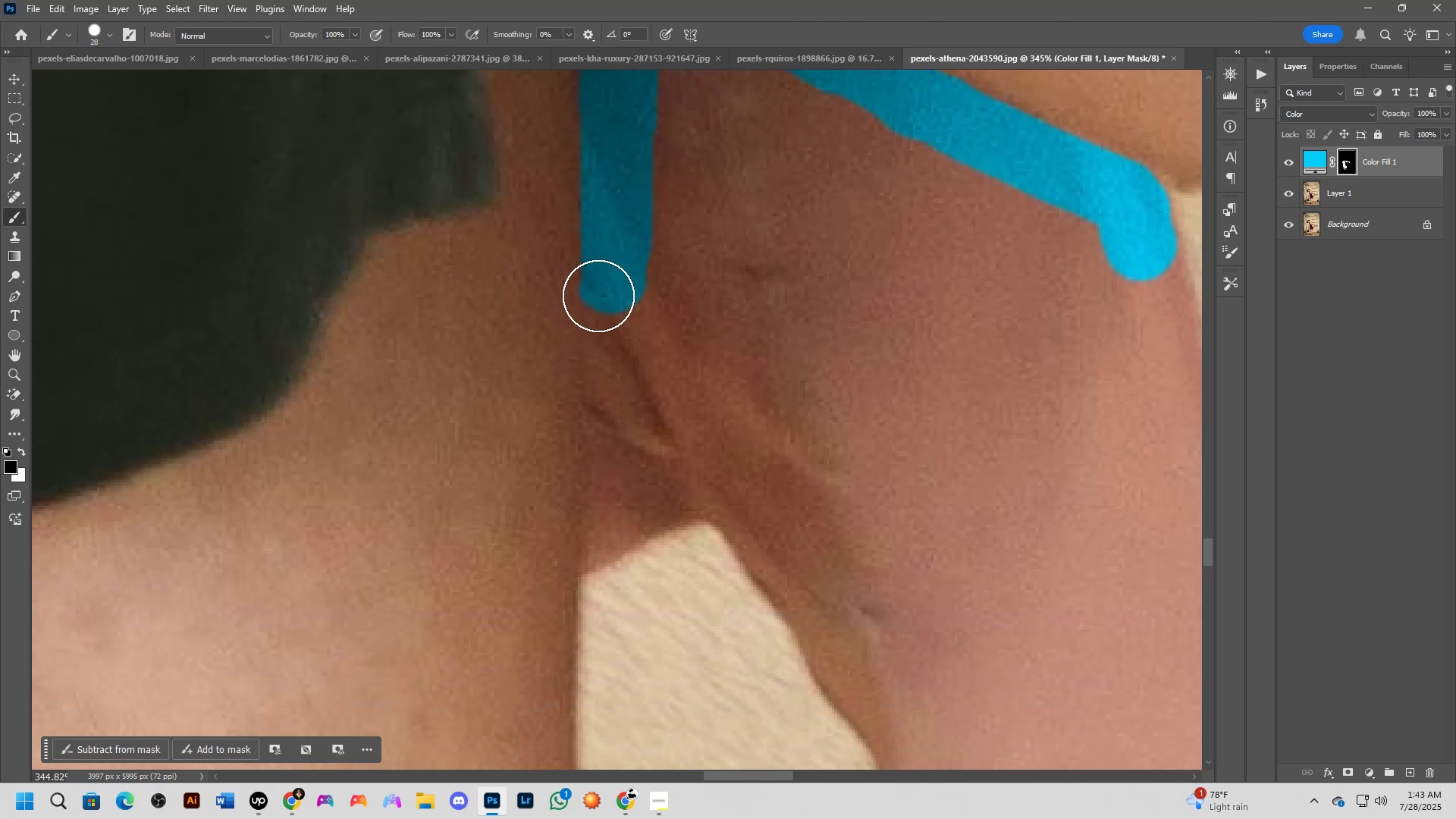 
key(X)
 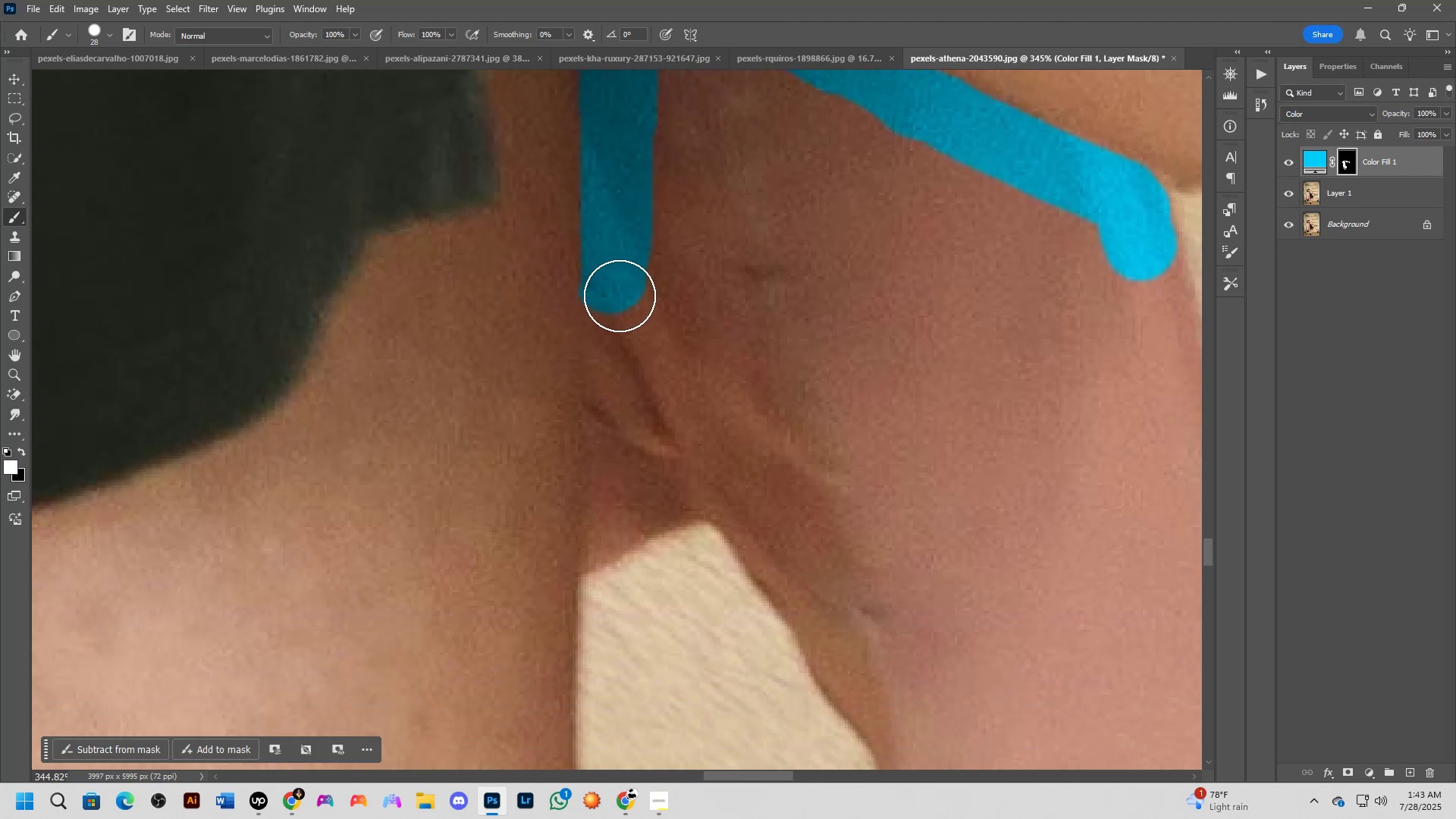 
left_click_drag(start_coordinate=[618, 300], to_coordinate=[617, 526])
 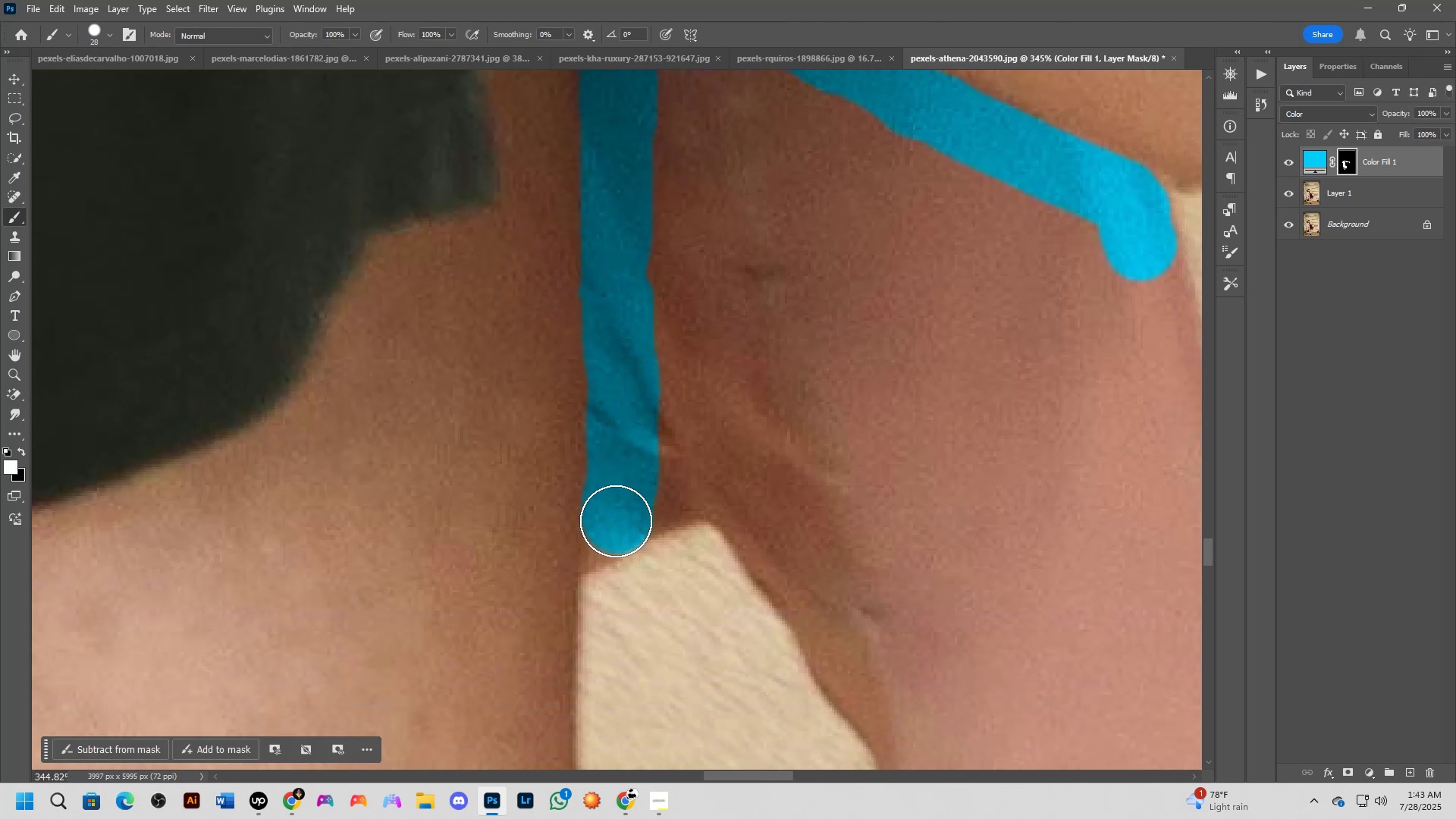 
hold_key(key=AltLeft, duration=0.79)
 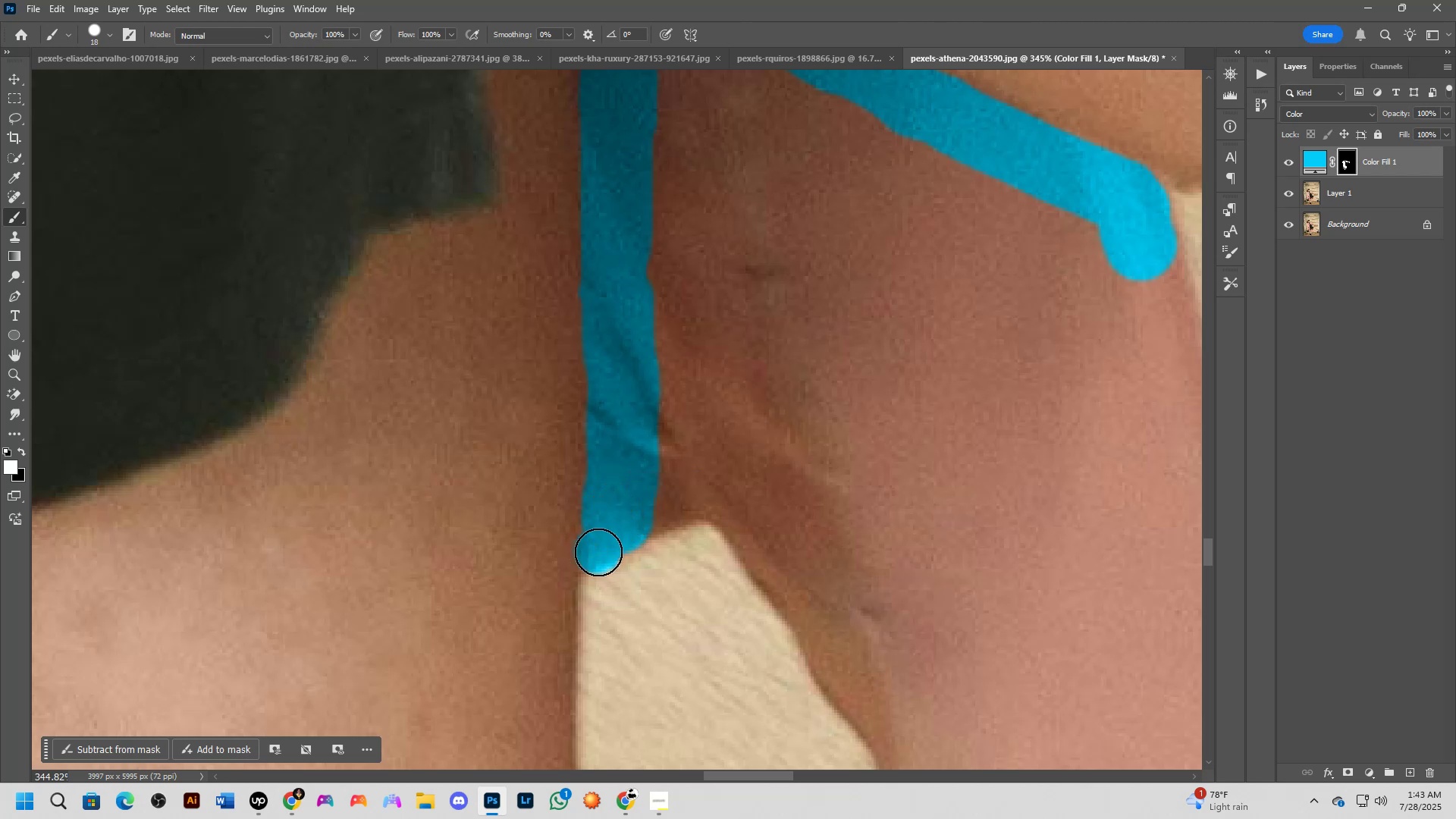 
key(X)
 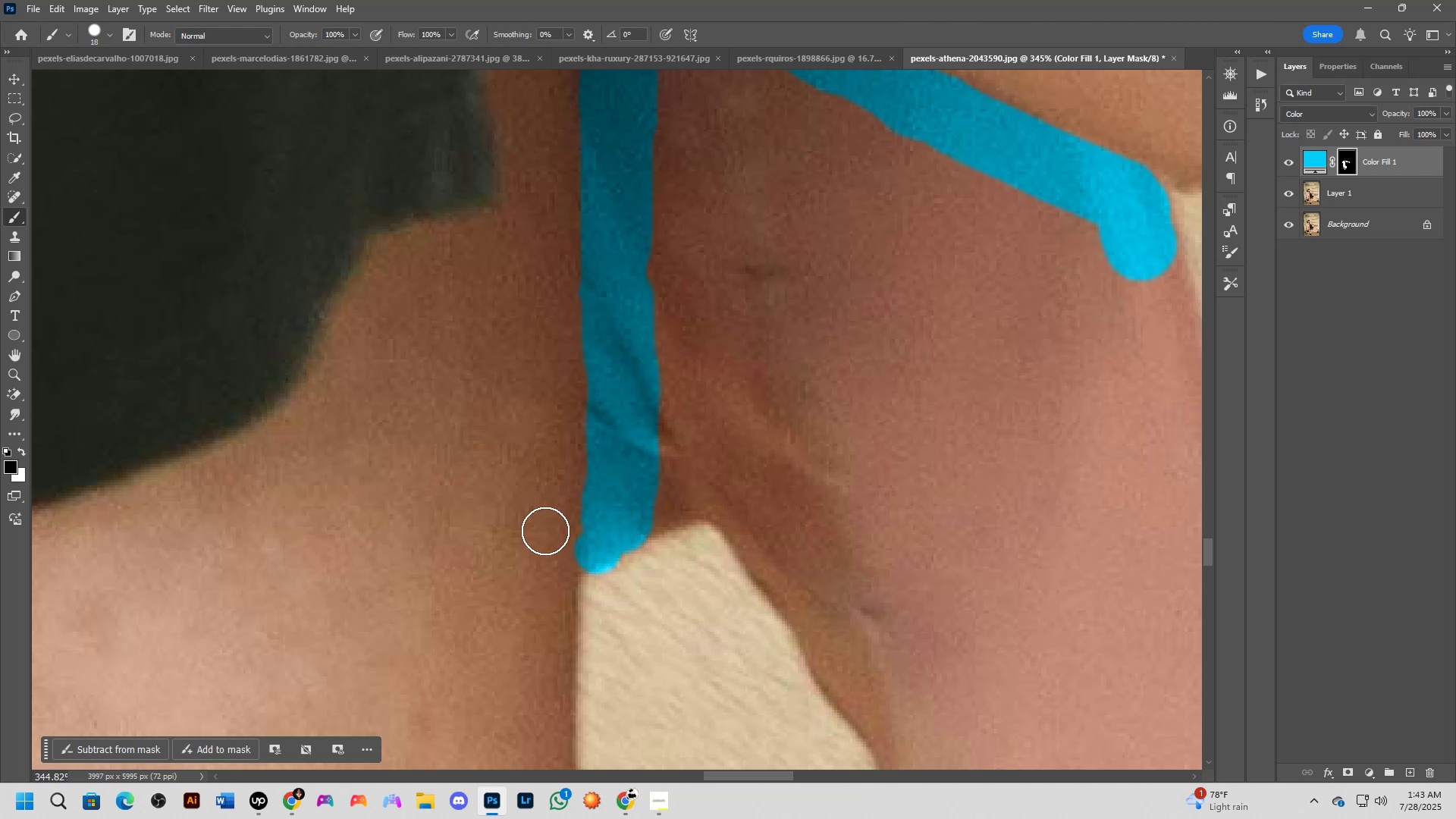 
left_click_drag(start_coordinate=[549, 533], to_coordinate=[554, 283])
 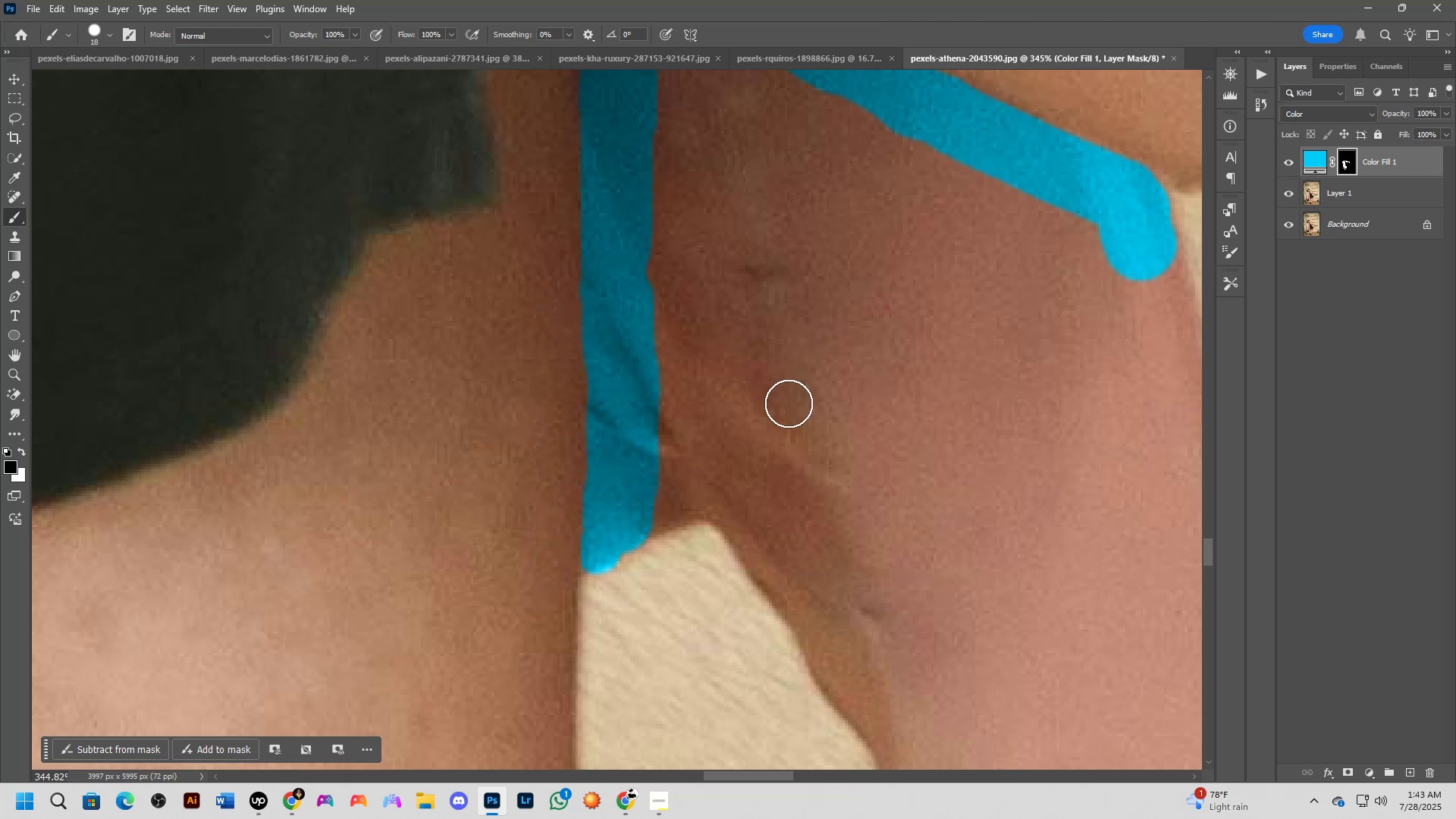 
hold_key(key=Space, duration=0.45)
 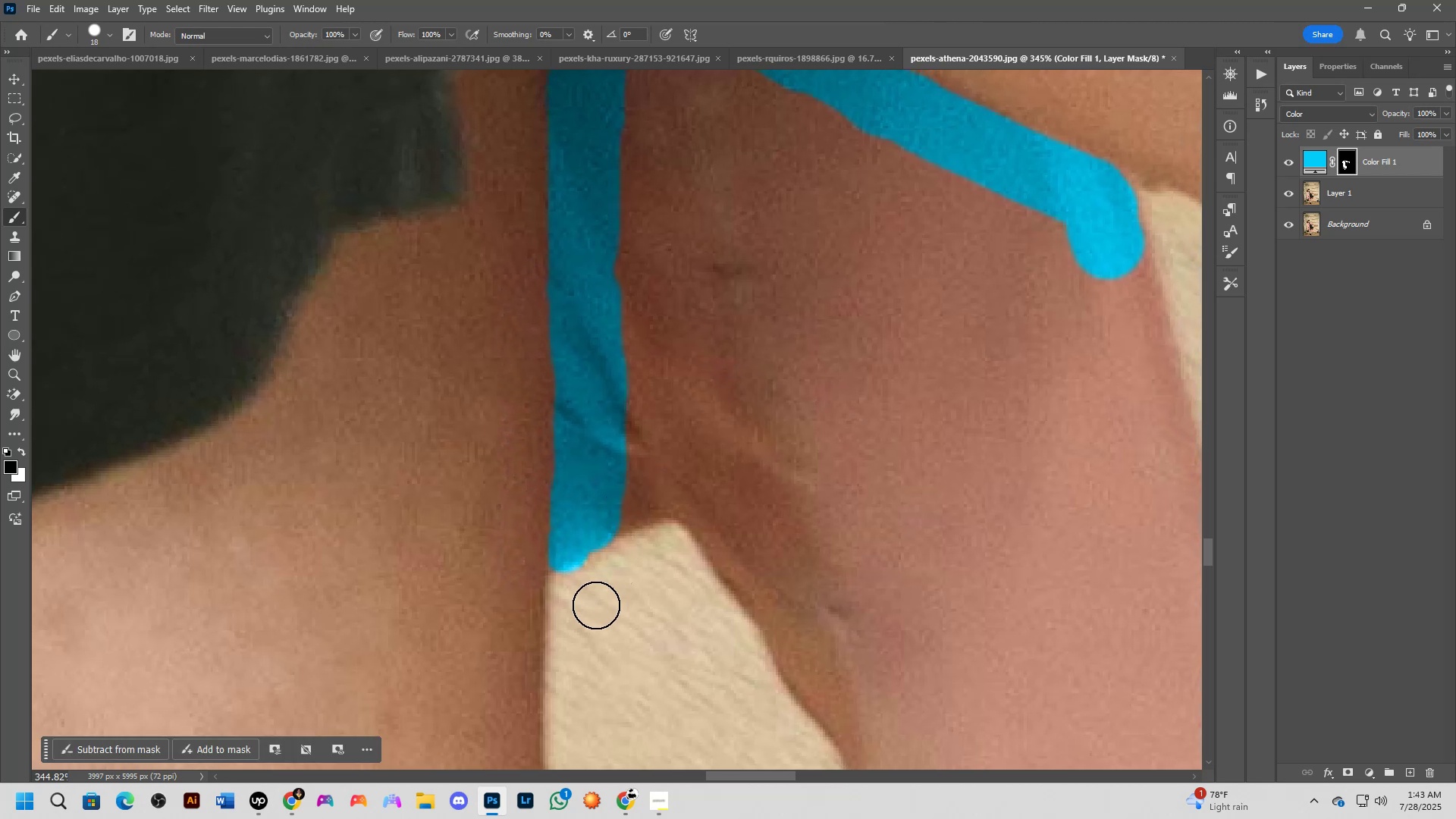 
left_click_drag(start_coordinate=[767, 372], to_coordinate=[734, 370])
 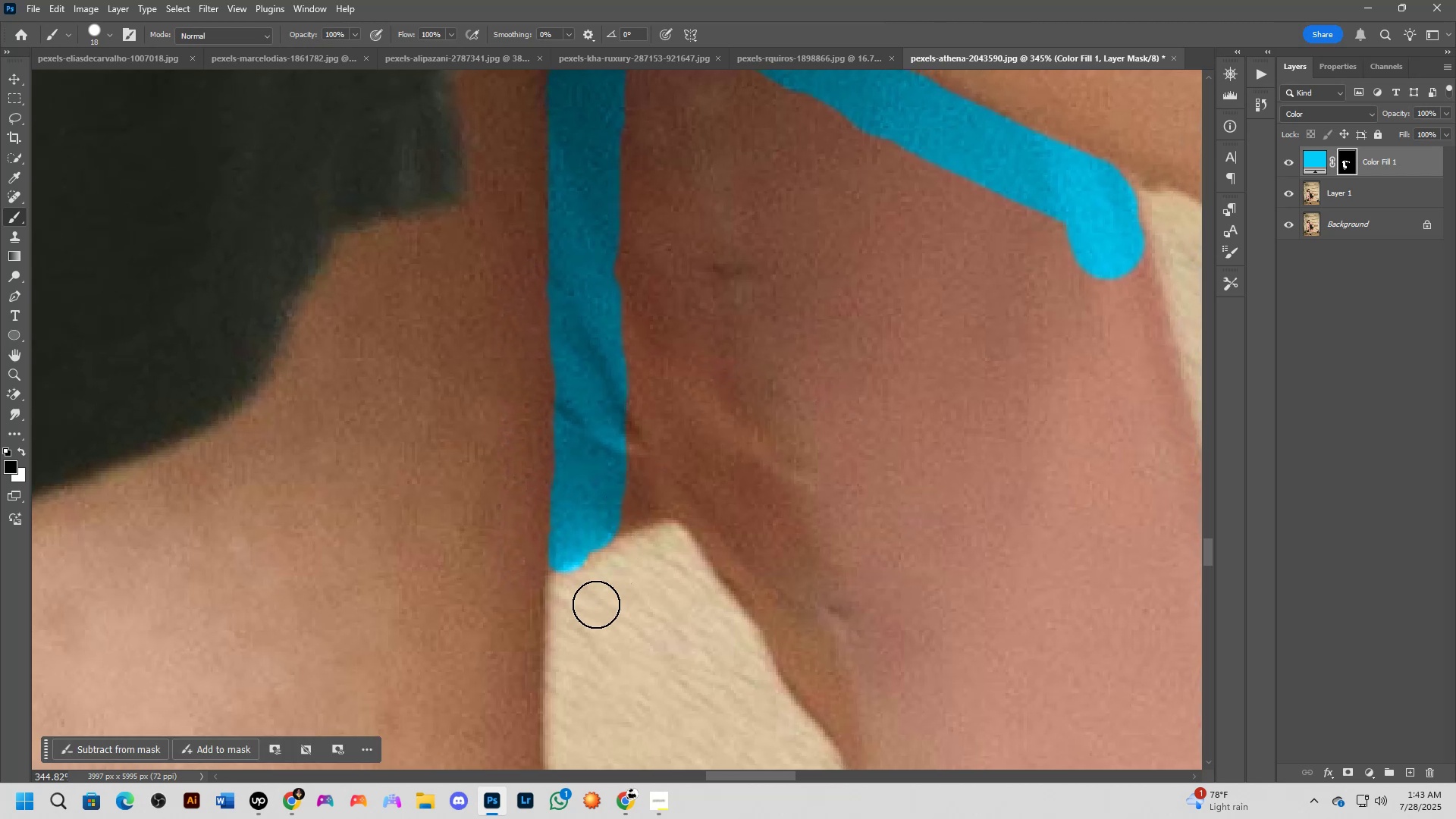 
left_click_drag(start_coordinate=[580, 595], to_coordinate=[584, 590])
 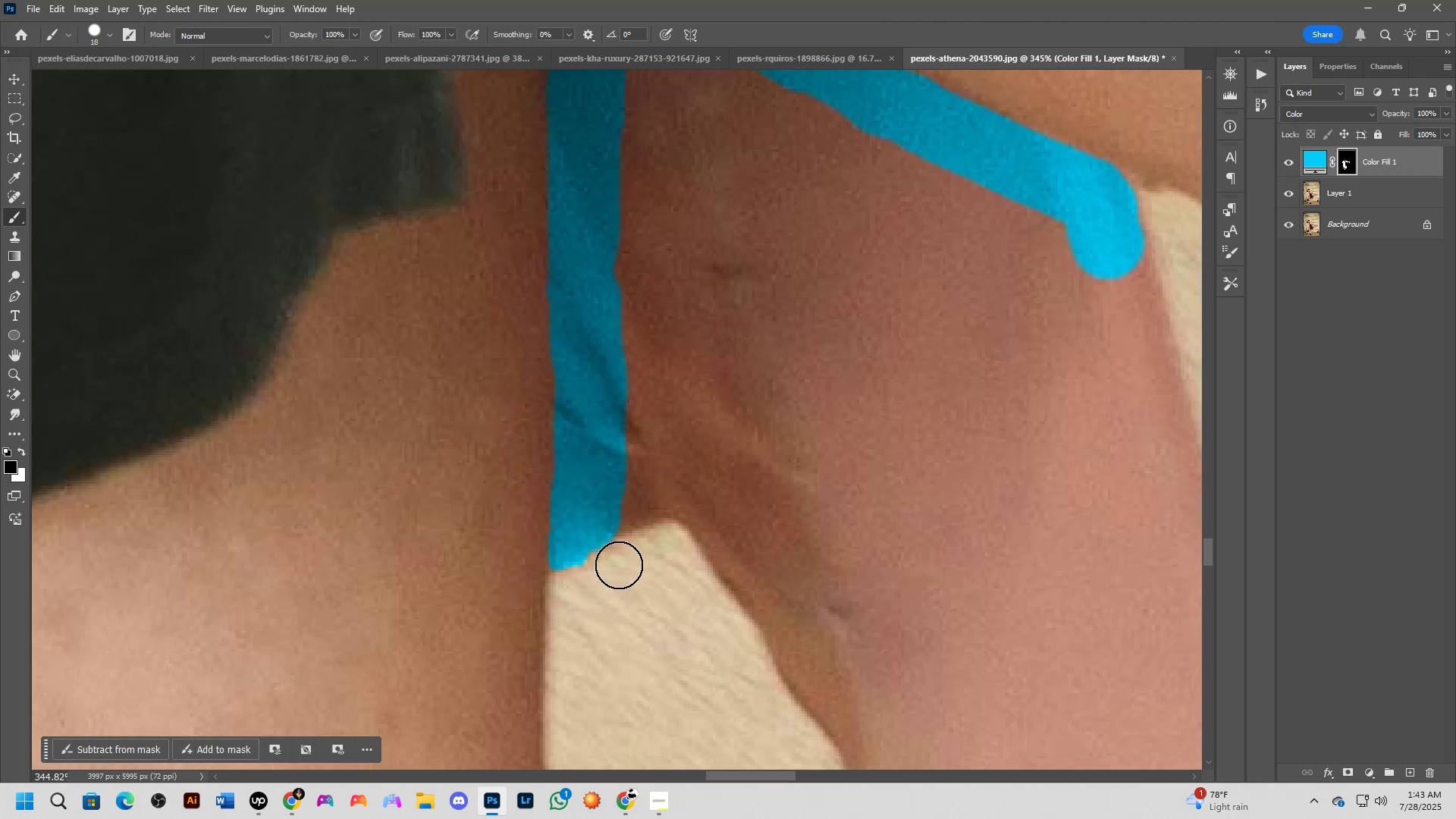 
hold_key(key=Space, duration=0.63)
 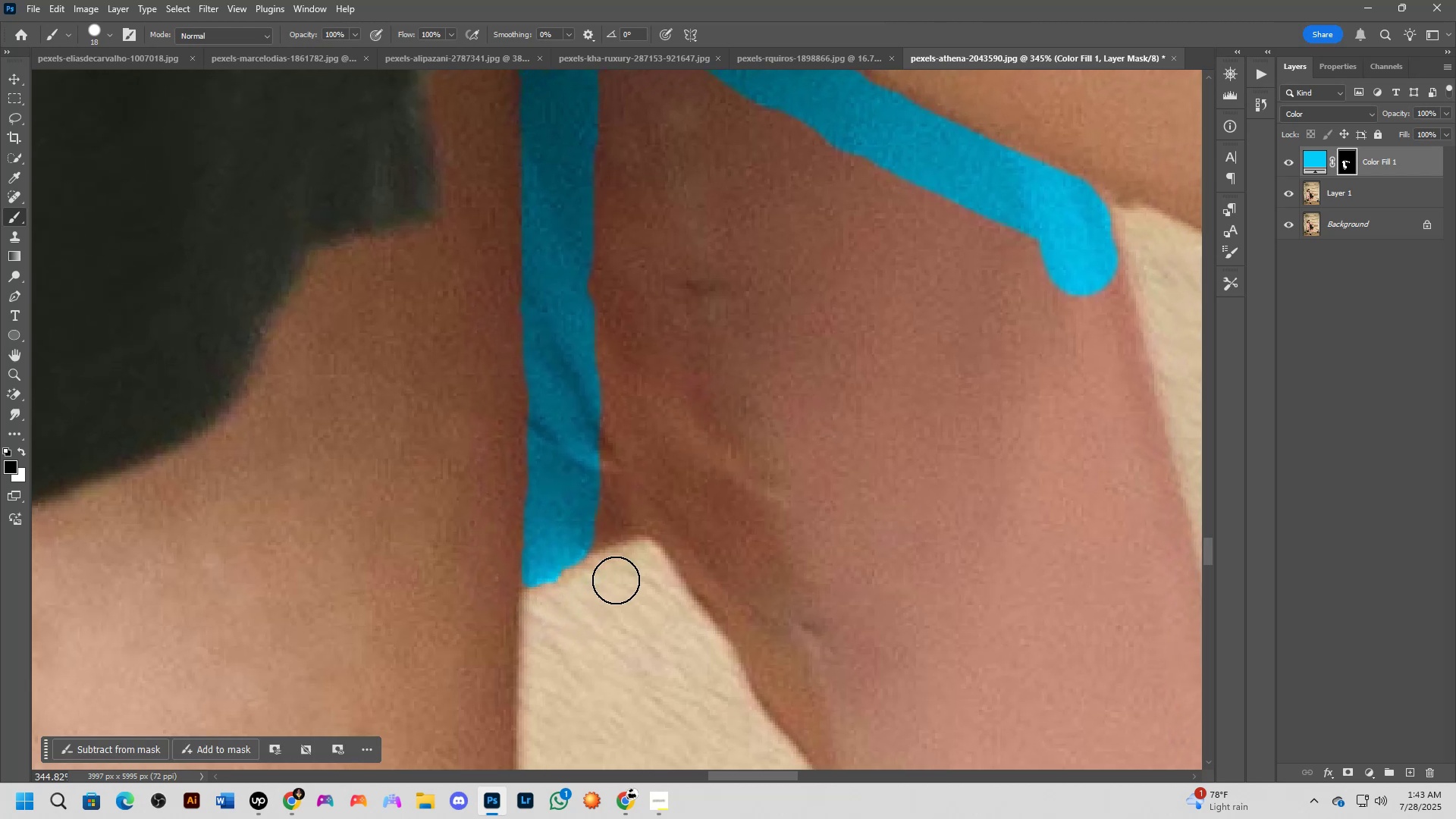 
left_click_drag(start_coordinate=[617, 566], to_coordinate=[590, 583])
 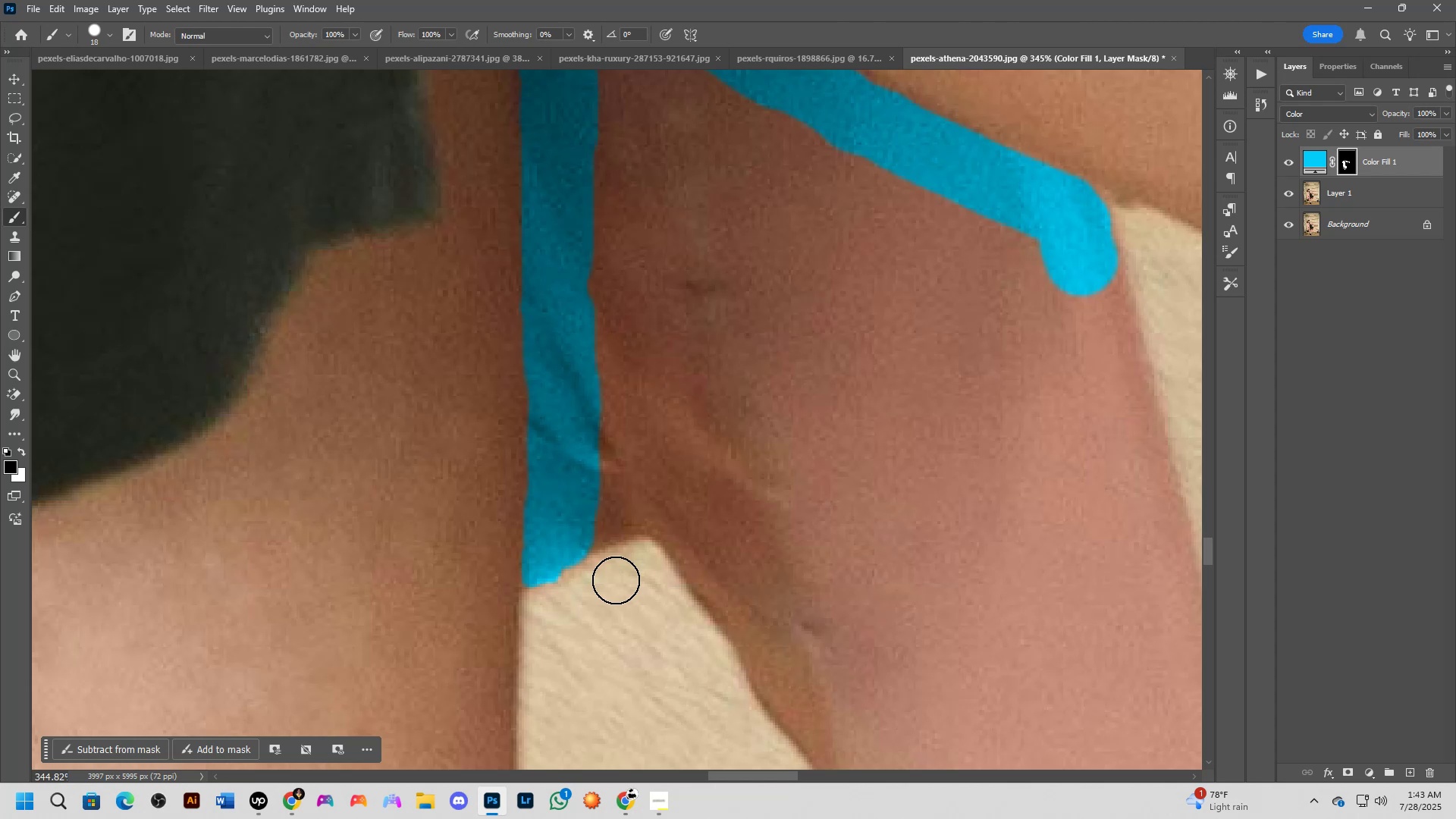 
wait(9.73)
 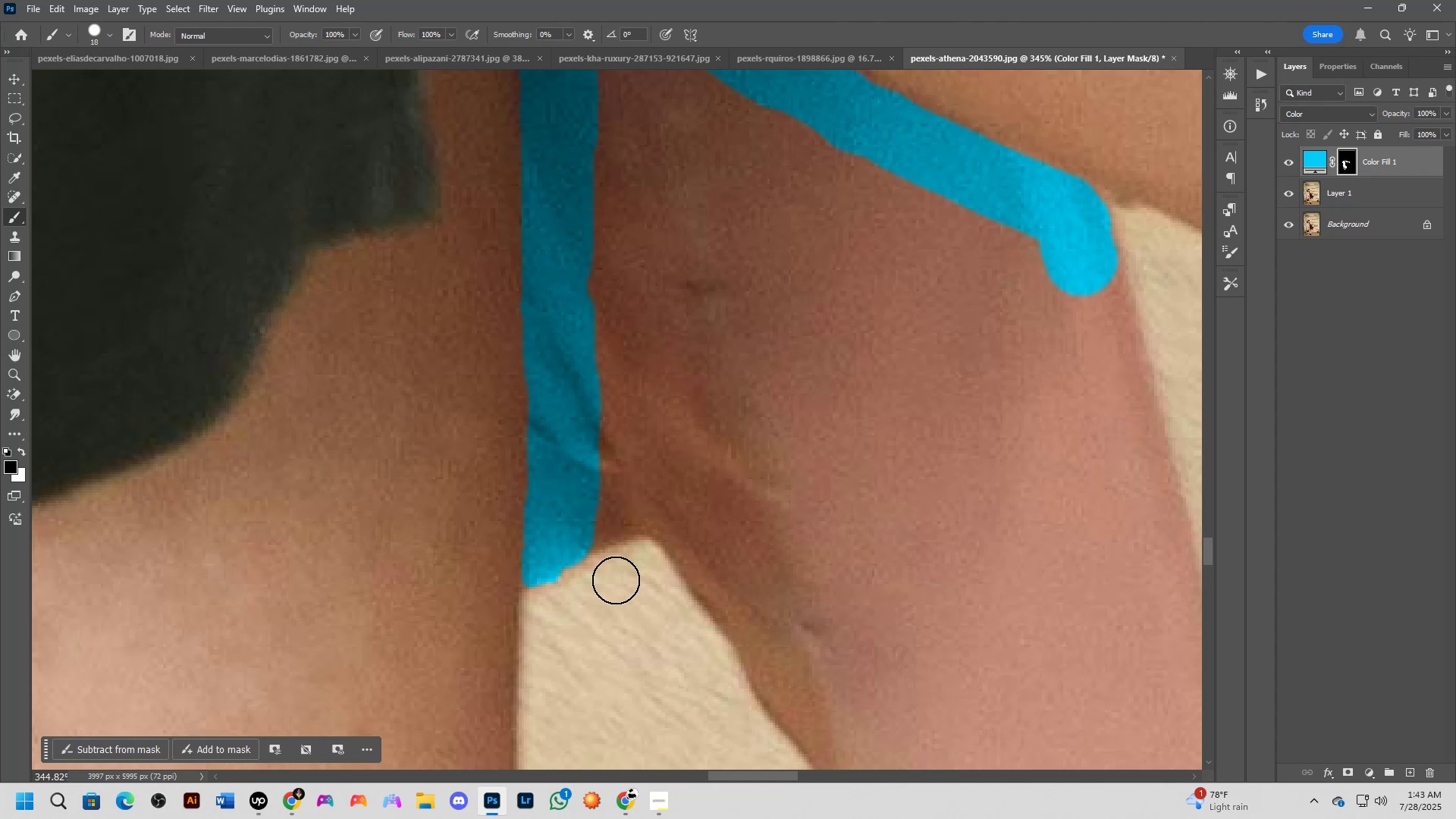 
key(X)
 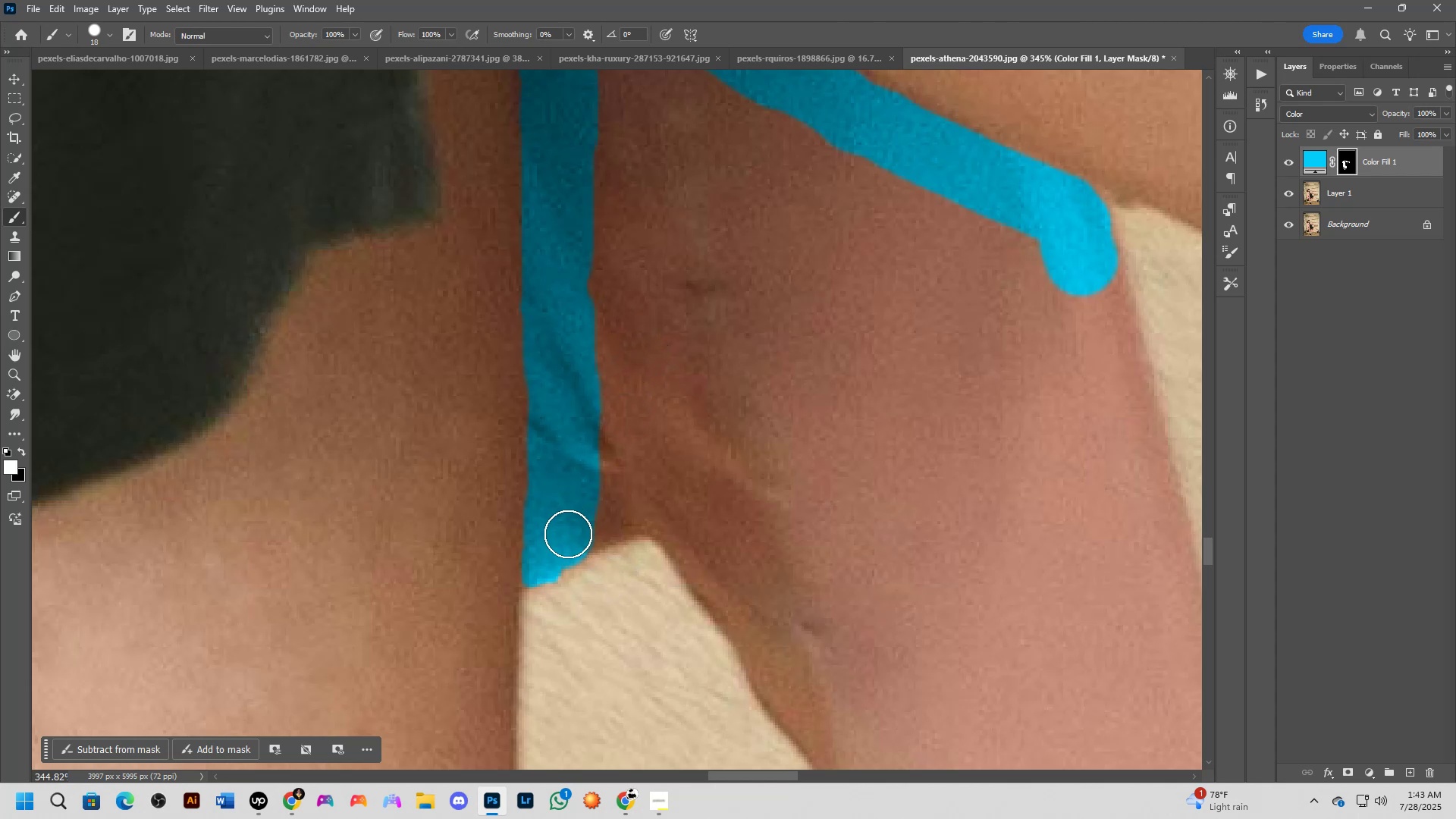 
left_click_drag(start_coordinate=[566, 534], to_coordinate=[609, 518])
 